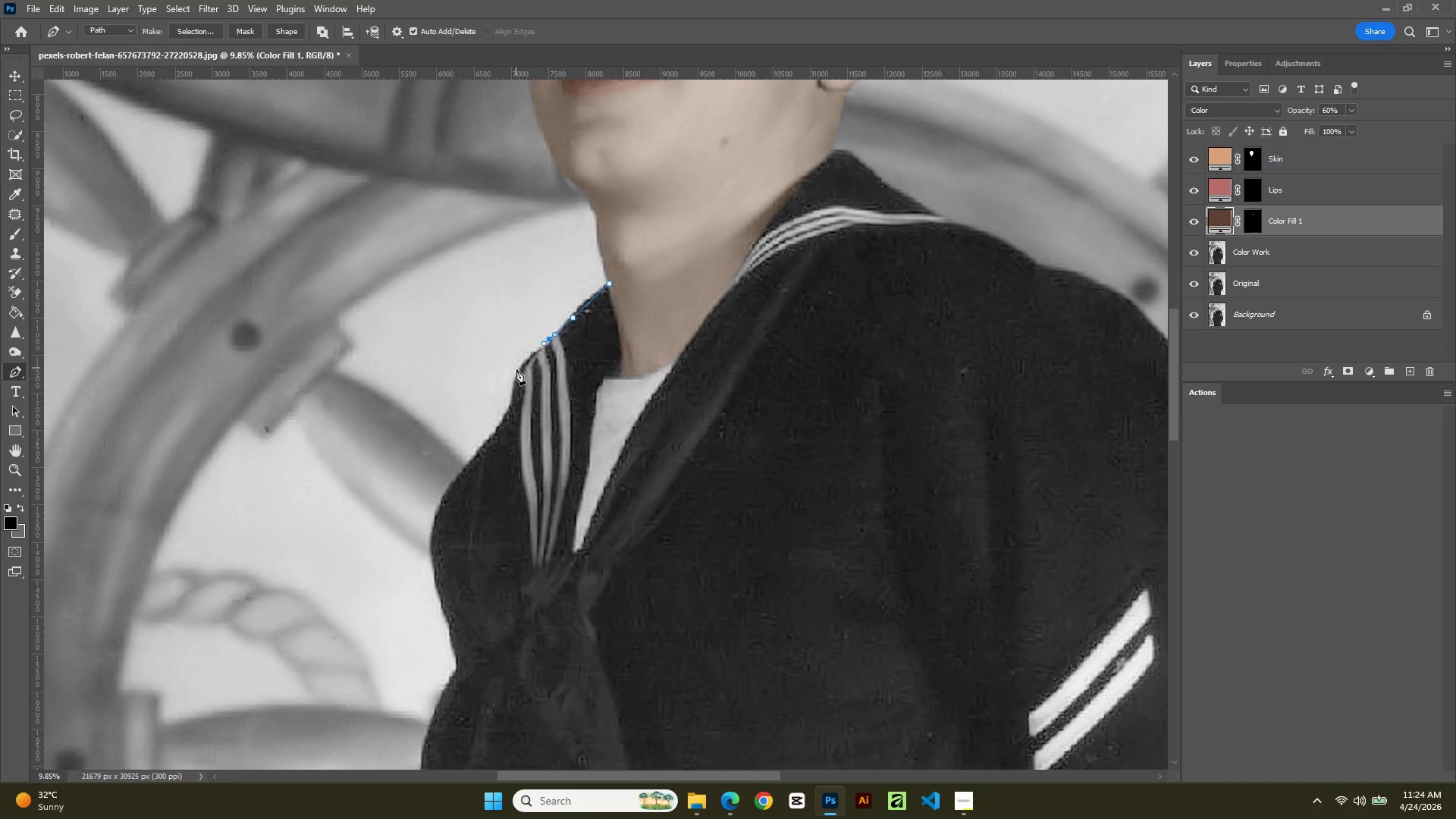 
left_click_drag(start_coordinate=[516, 369], to_coordinate=[514, 380])
 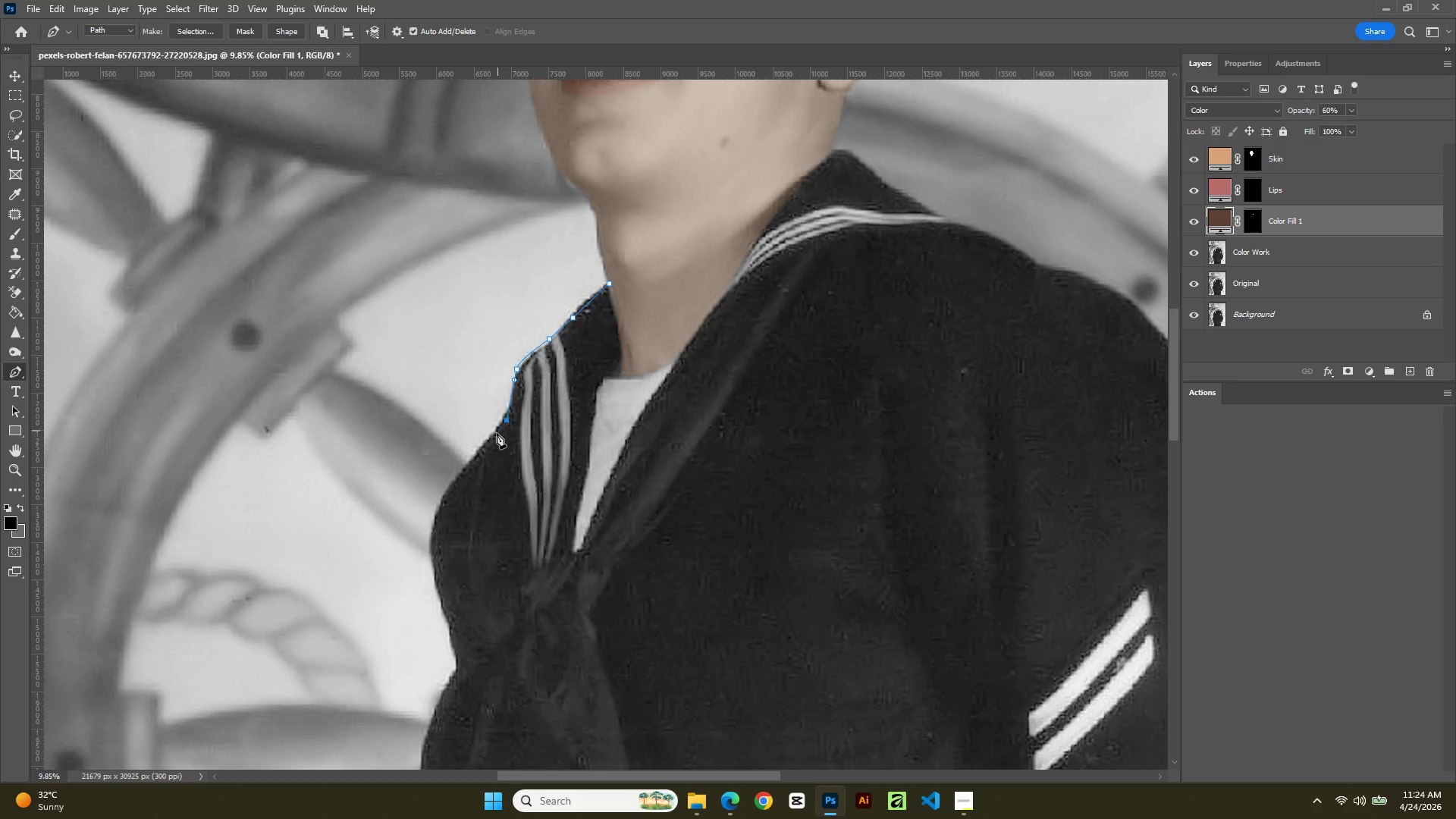 
left_click_drag(start_coordinate=[490, 440], to_coordinate=[485, 446])
 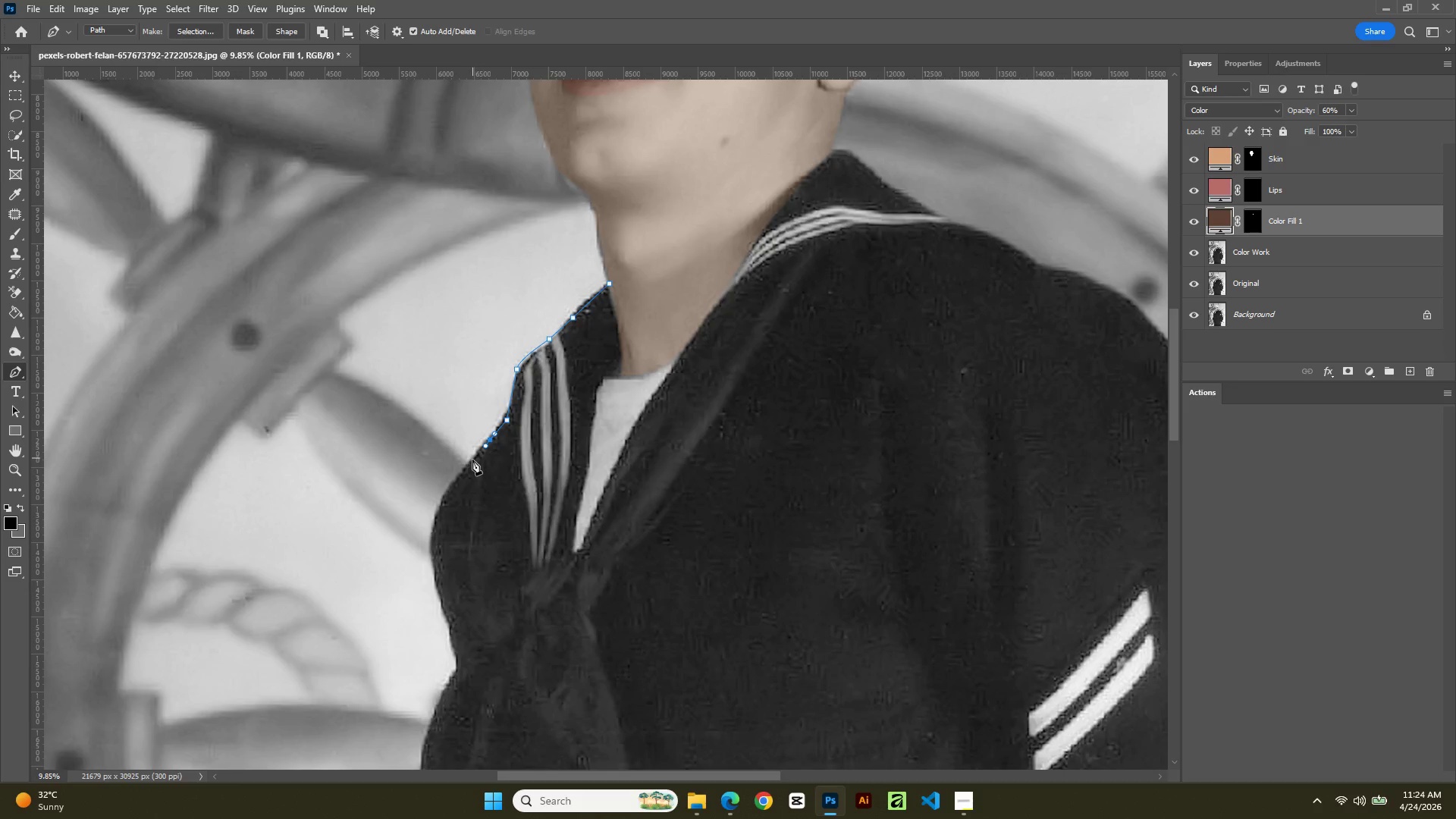 
left_click_drag(start_coordinate=[470, 461], to_coordinate=[457, 474])
 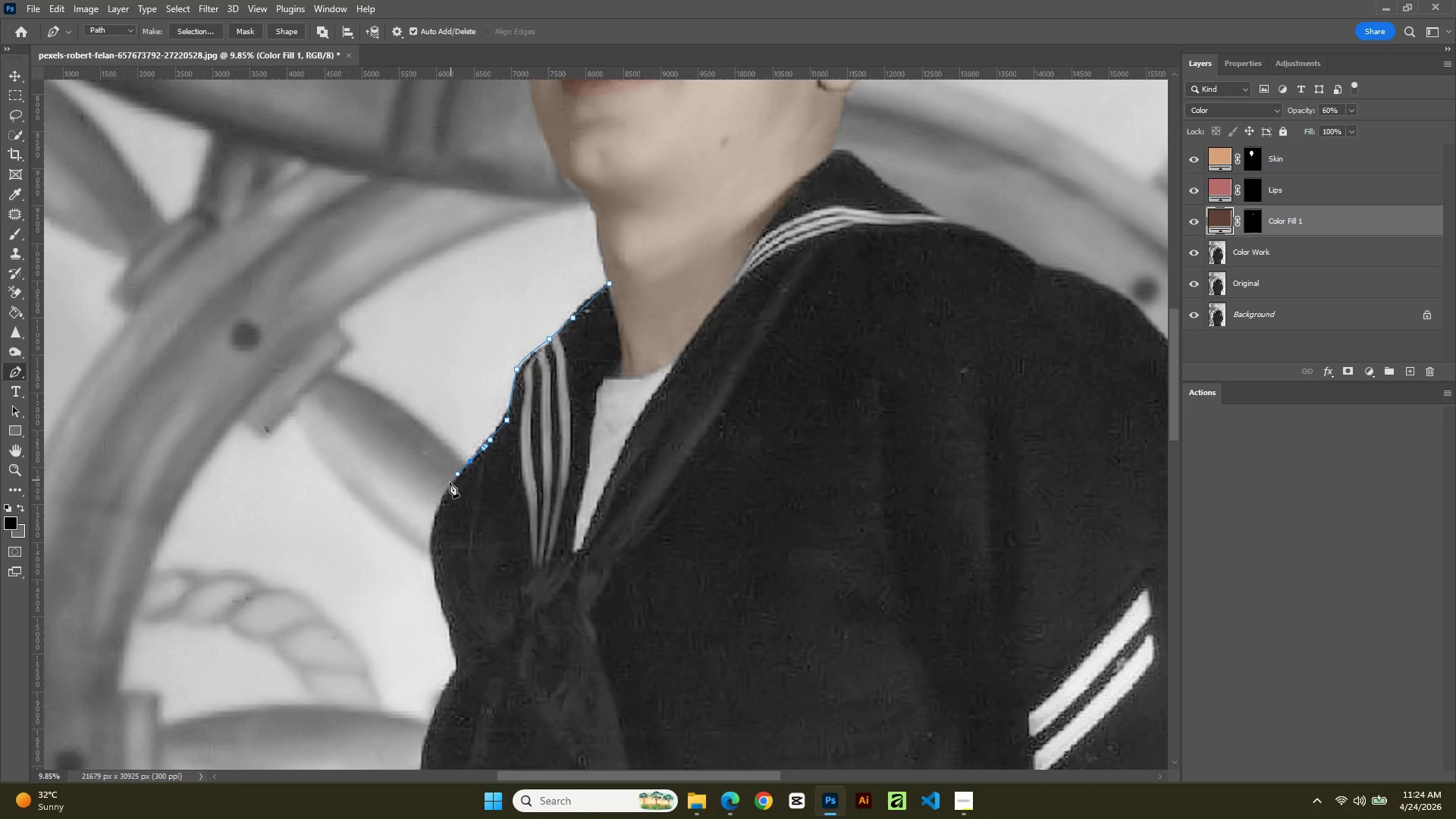 
left_click_drag(start_coordinate=[444, 488], to_coordinate=[441, 510])
 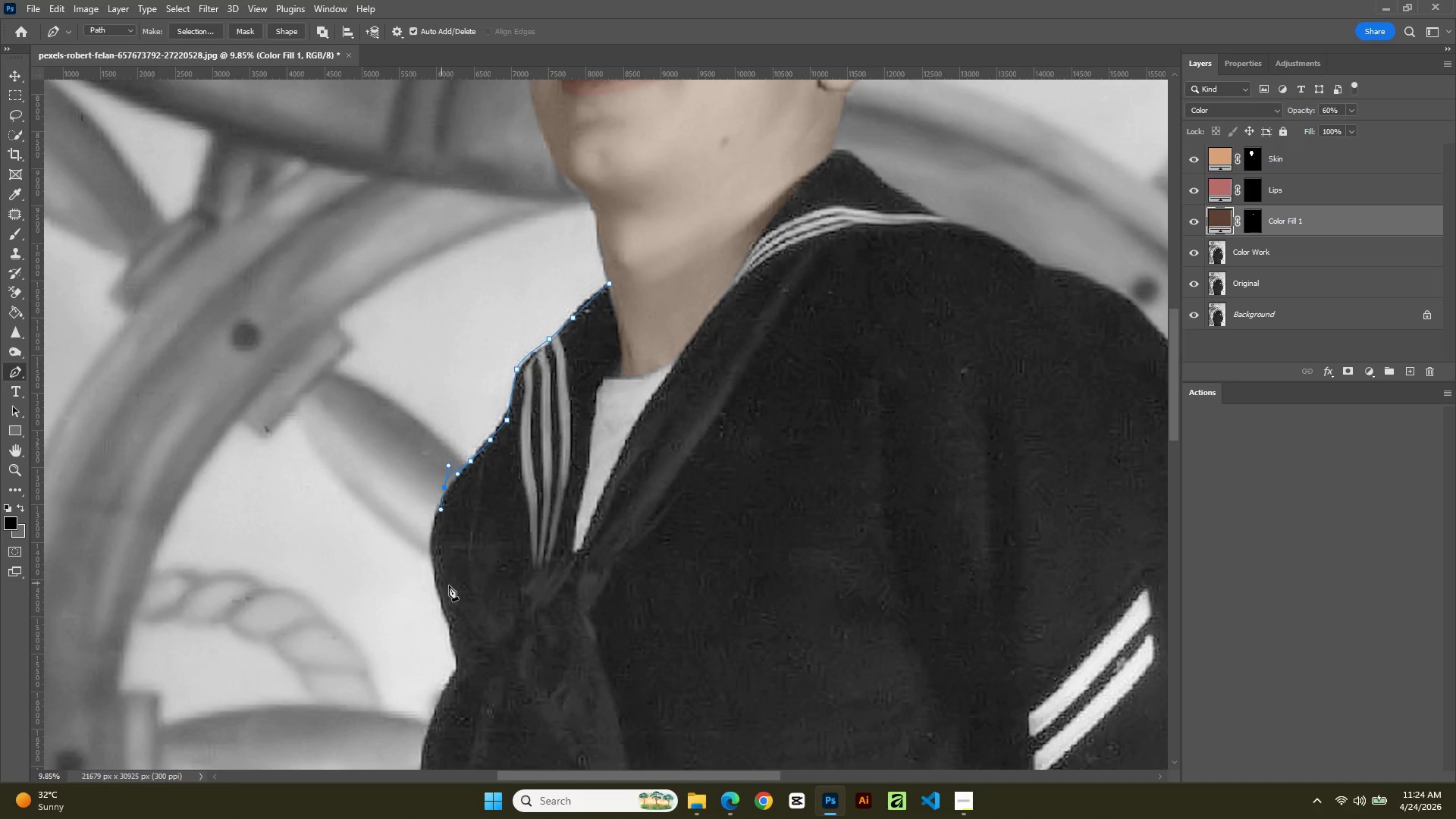 
hold_key(key=Space, duration=0.72)
 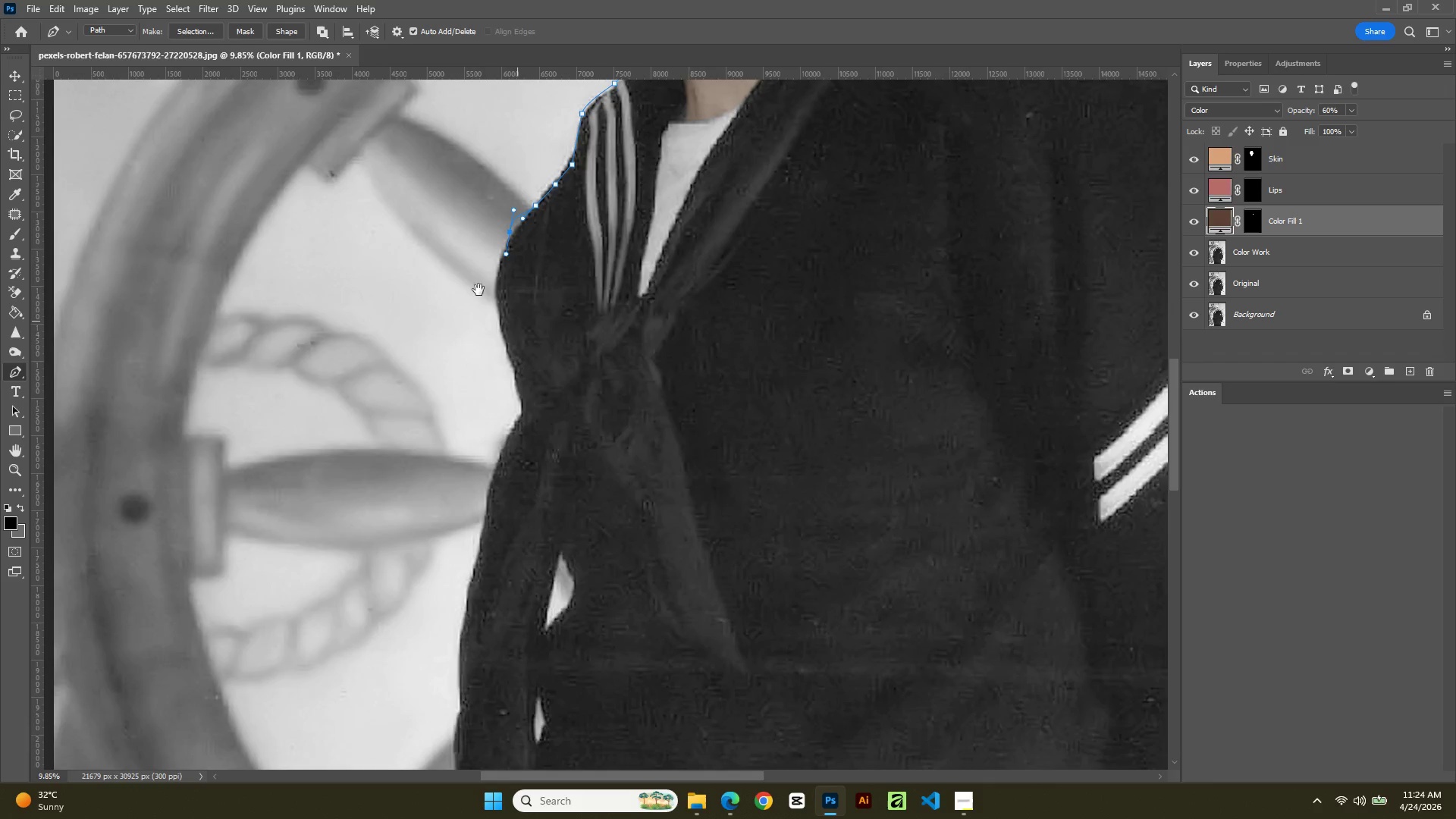 
left_click_drag(start_coordinate=[452, 585], to_coordinate=[493, 419])
 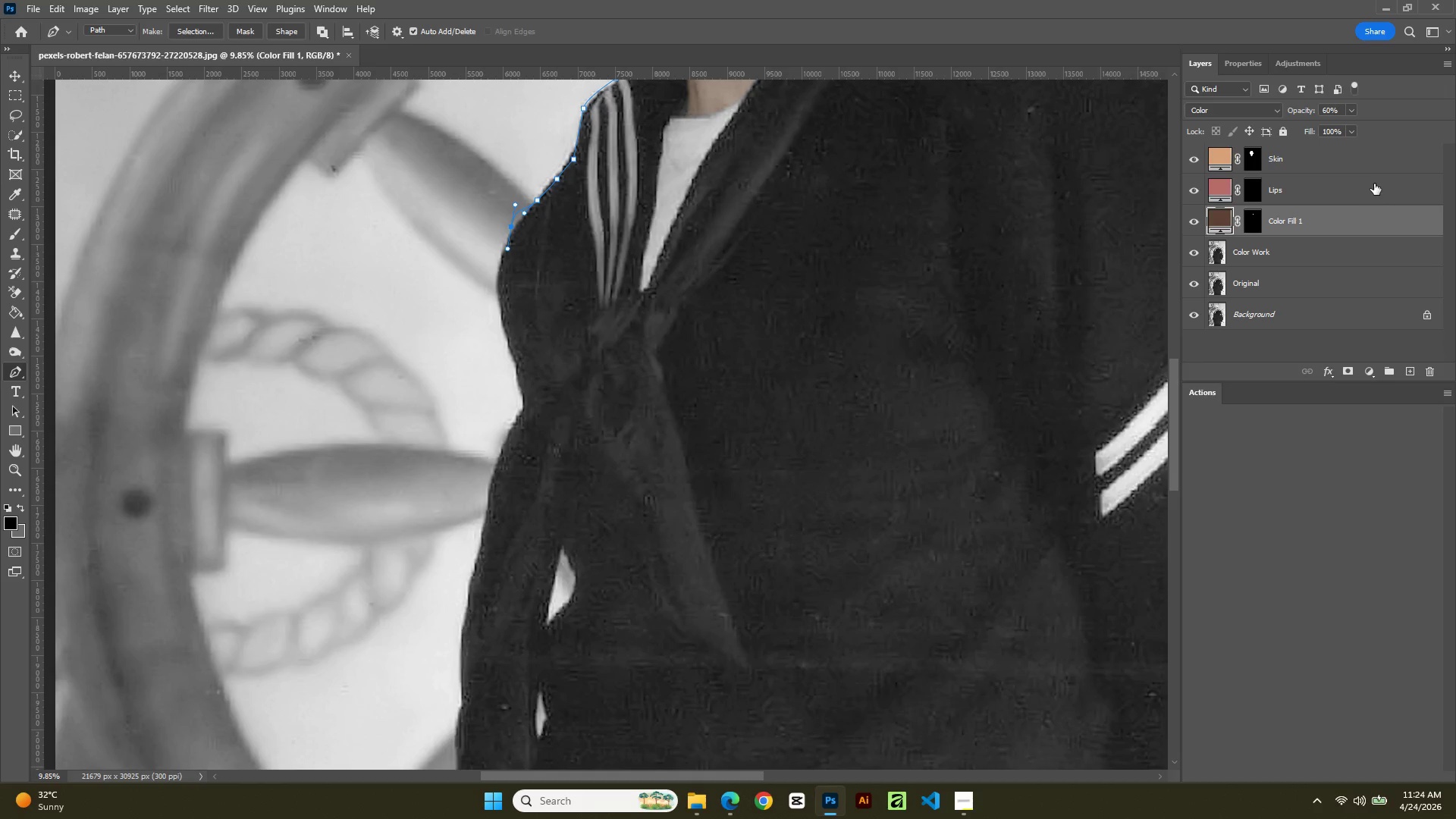 
left_click([1240, 265])
 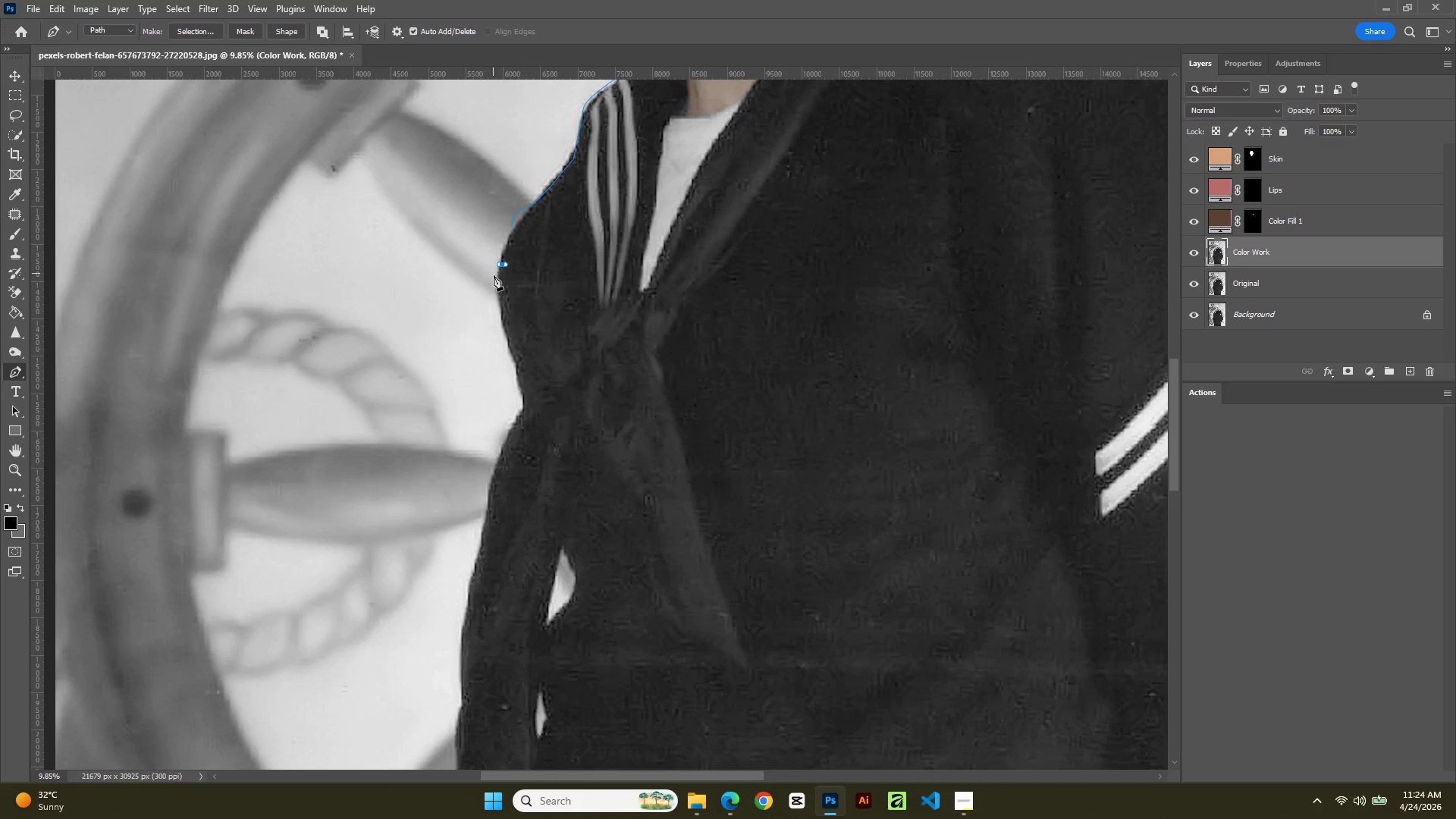 
key(Control+Z)
 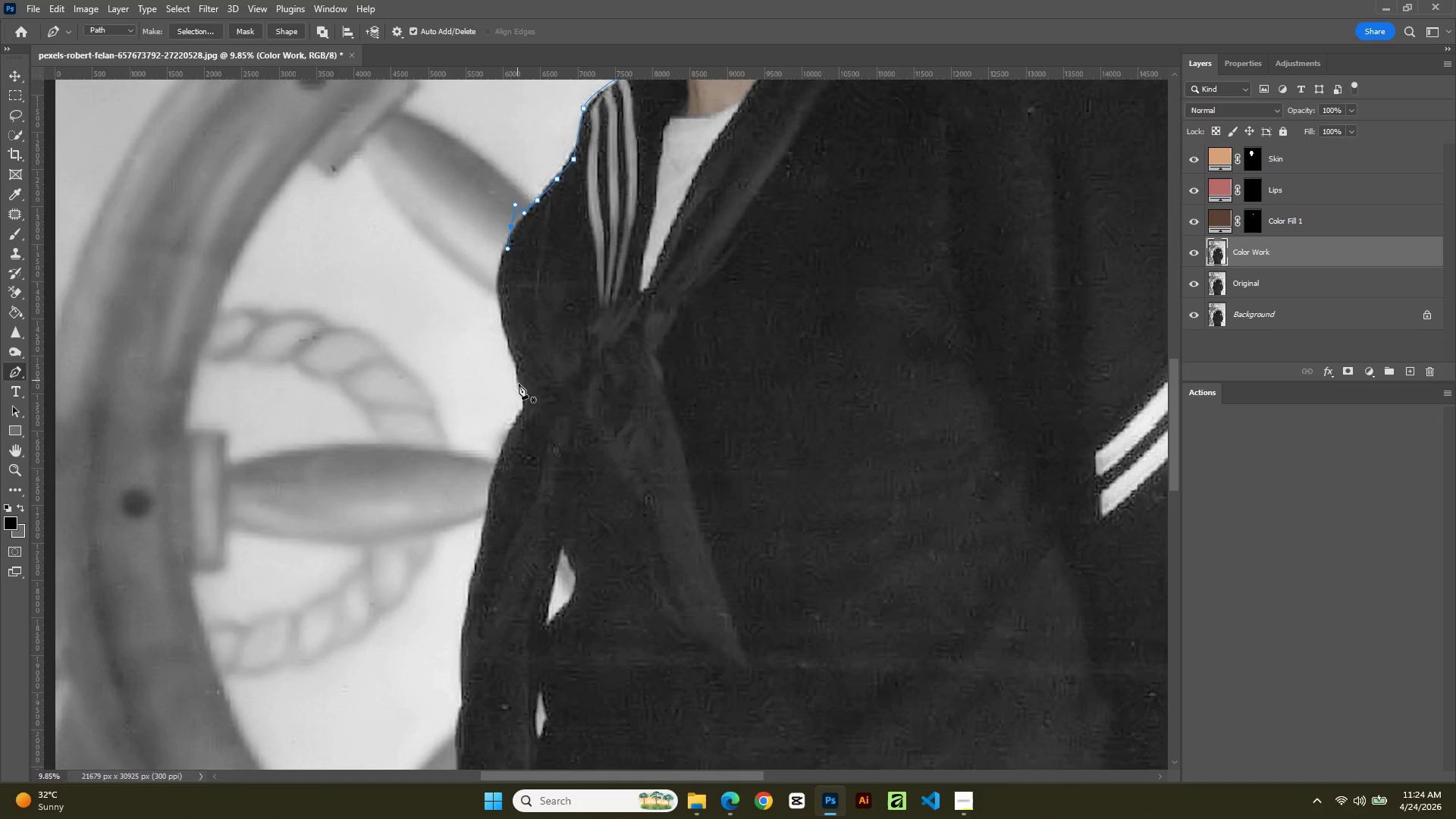 
left_click([522, 402])
 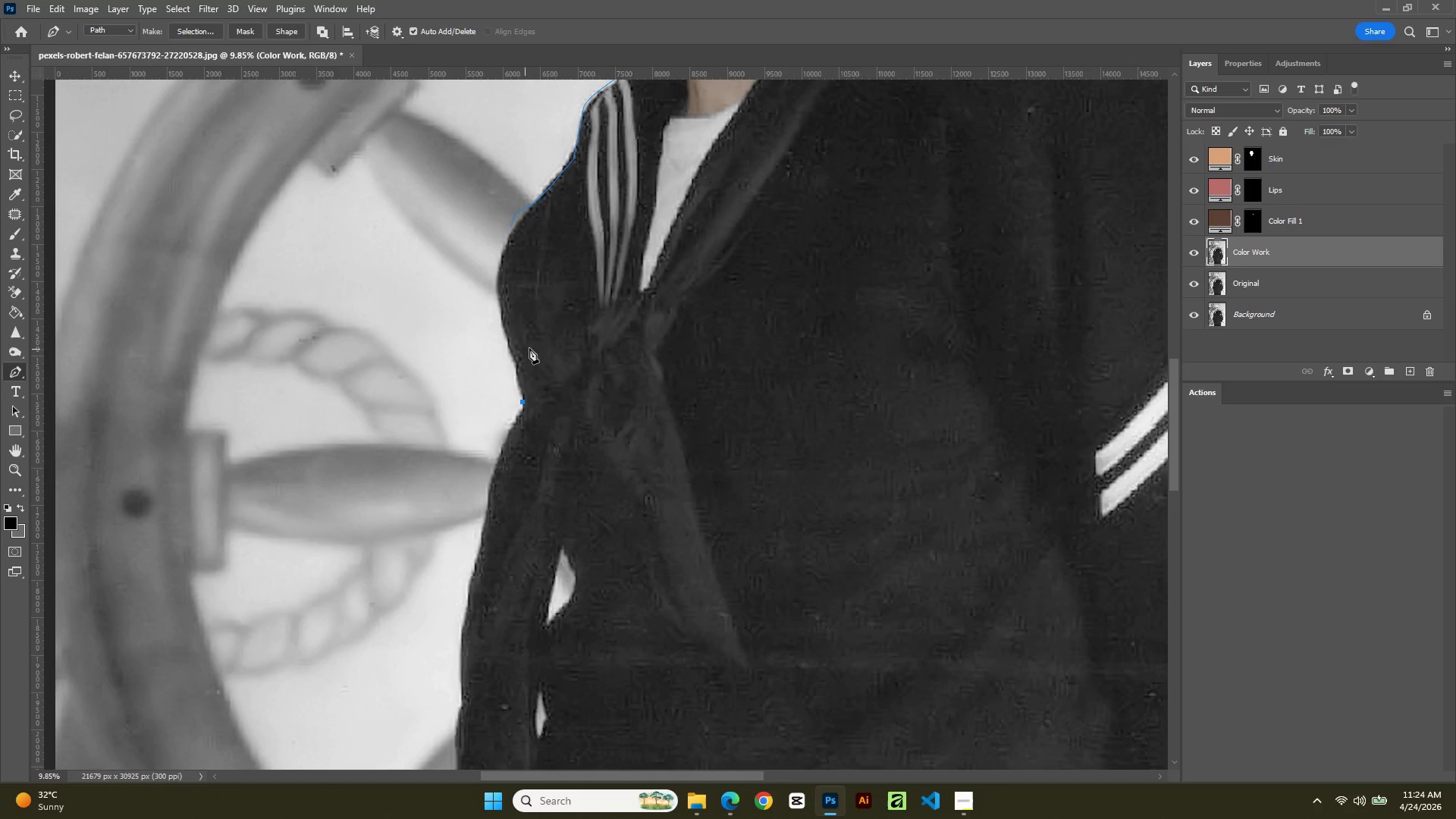 
key(Control+Z)
 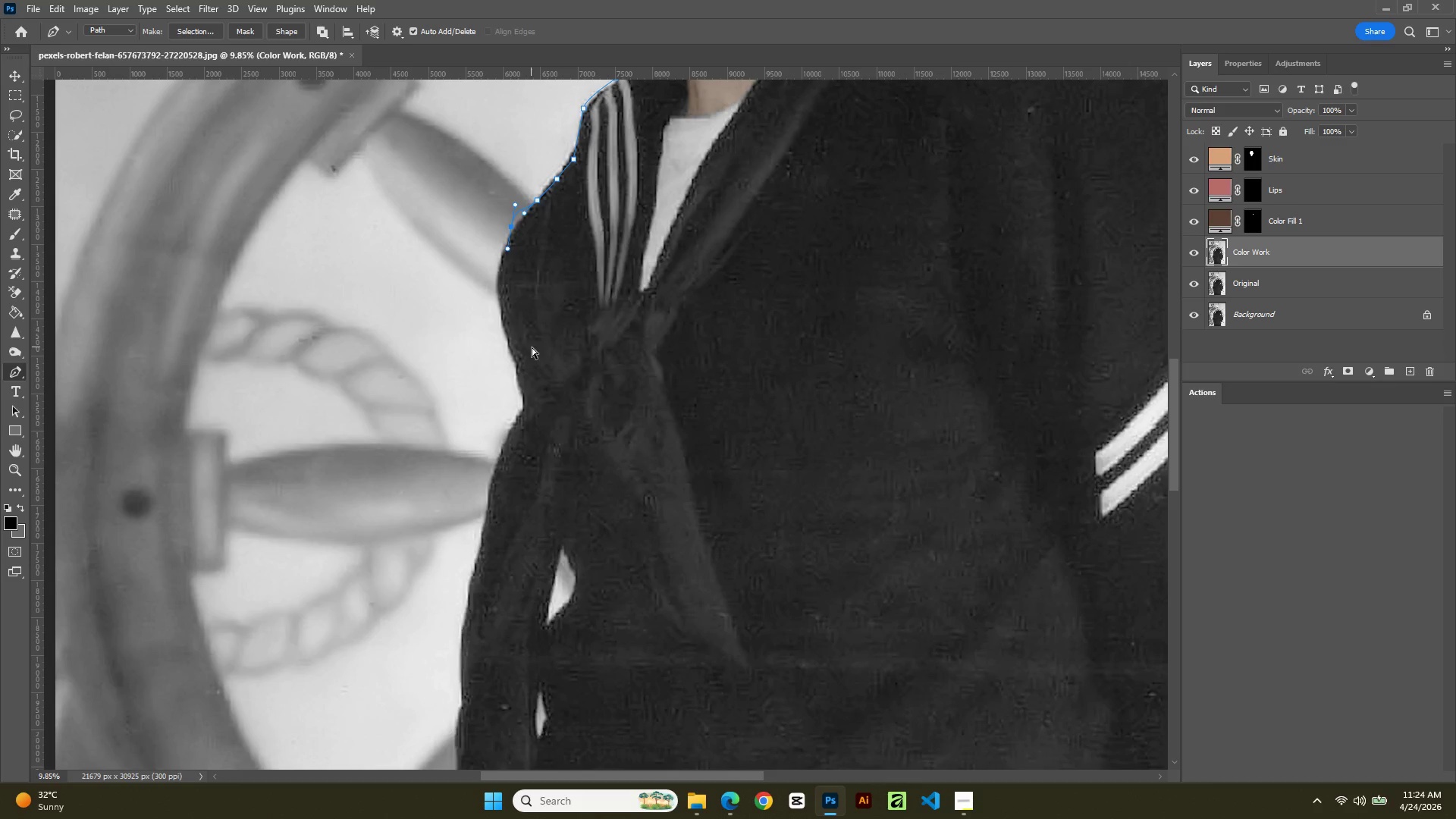 
key(Control+Z)
 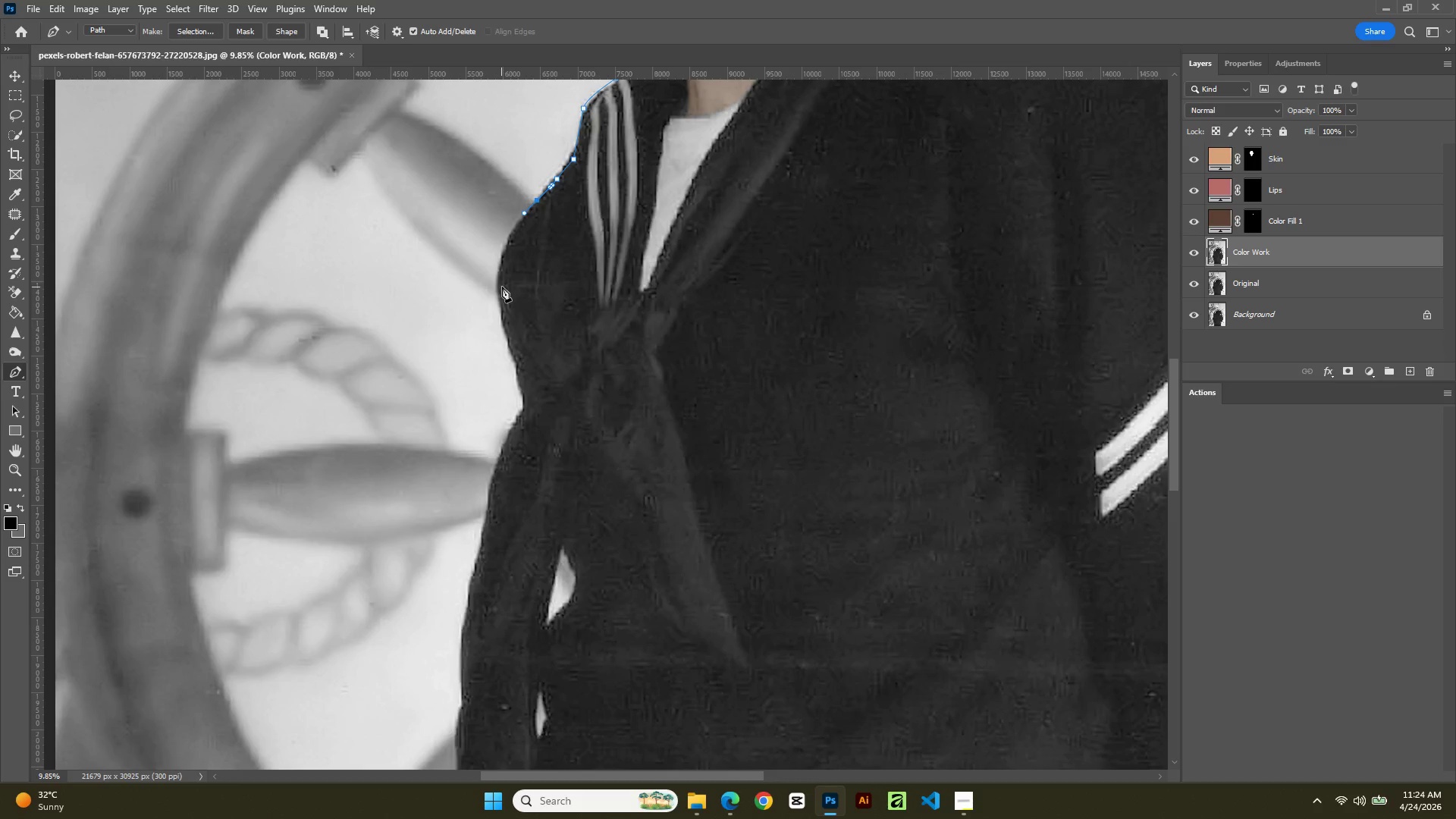 
left_click([498, 282])
 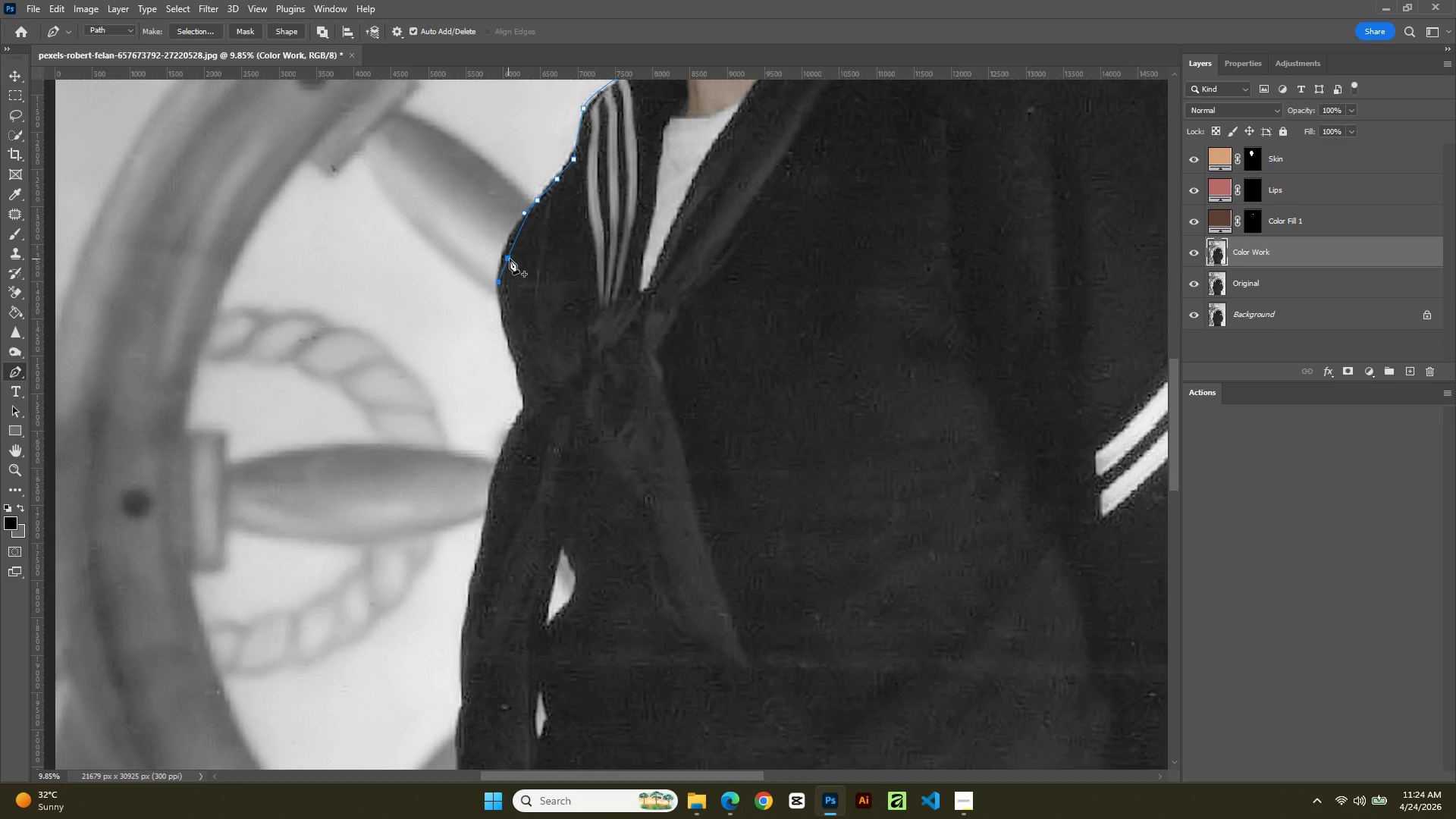 
left_click([513, 256])
 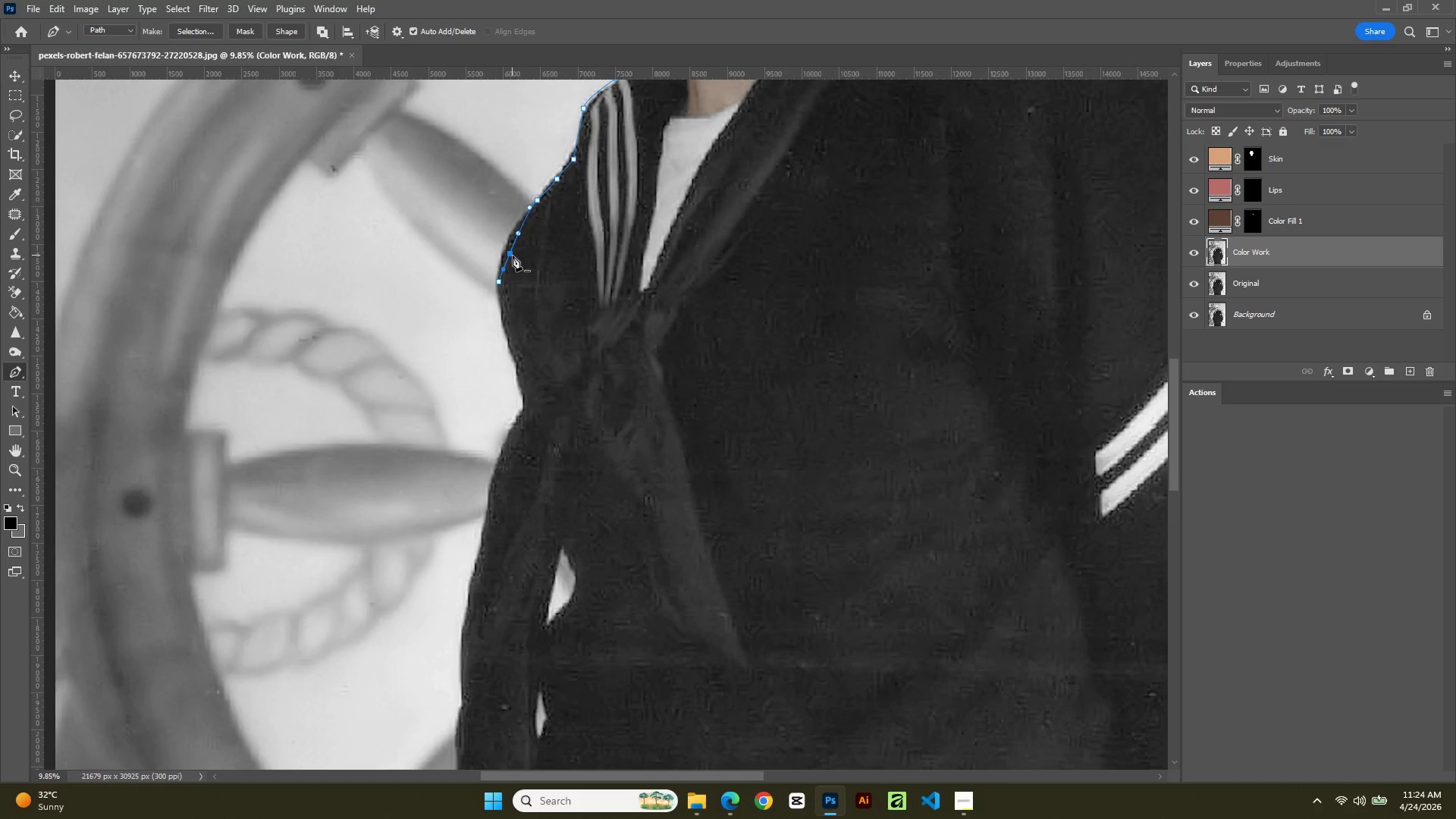 
left_click_drag(start_coordinate=[513, 256], to_coordinate=[507, 246])
 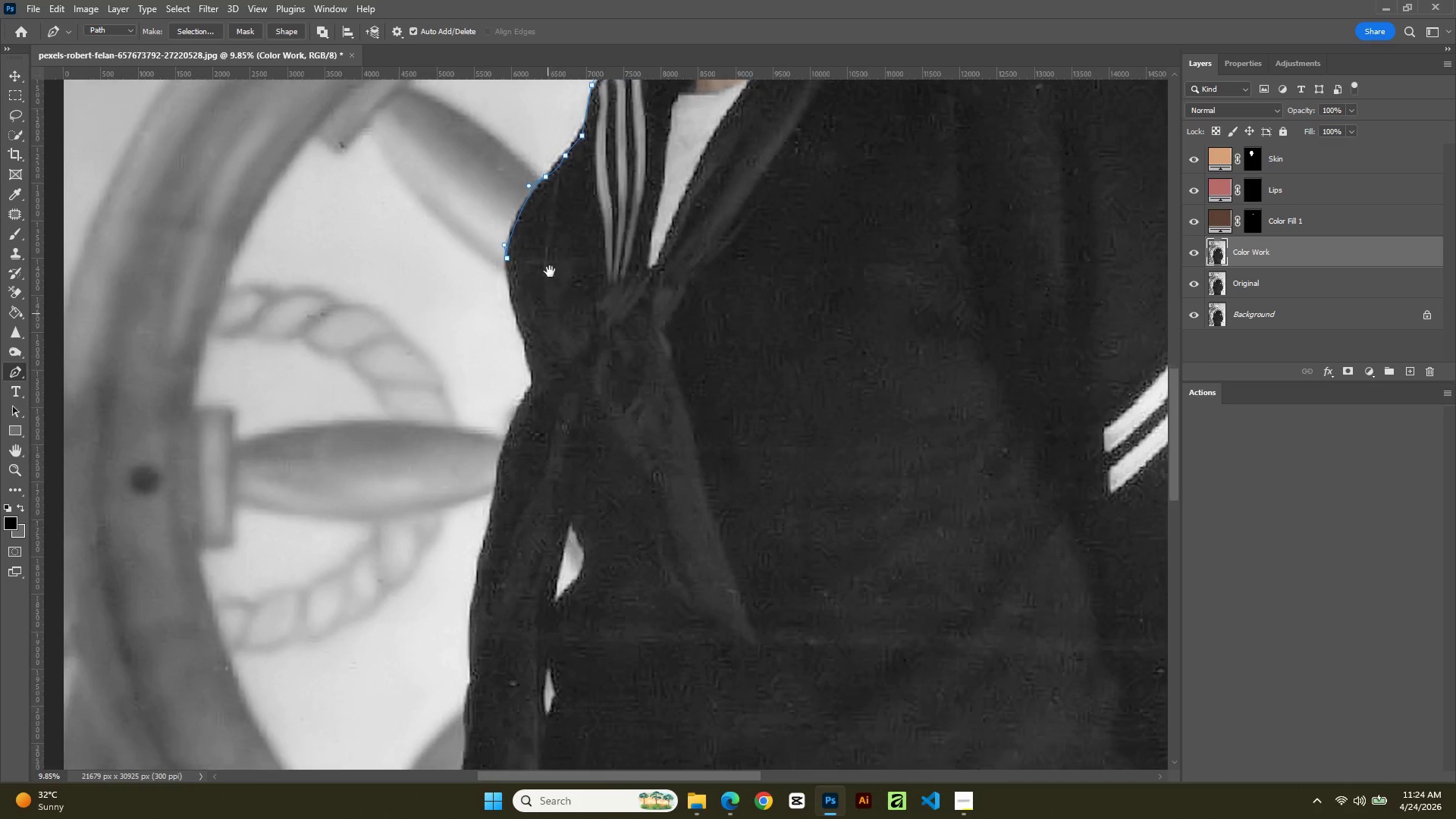 
hold_key(key=ControlLeft, duration=0.95)
 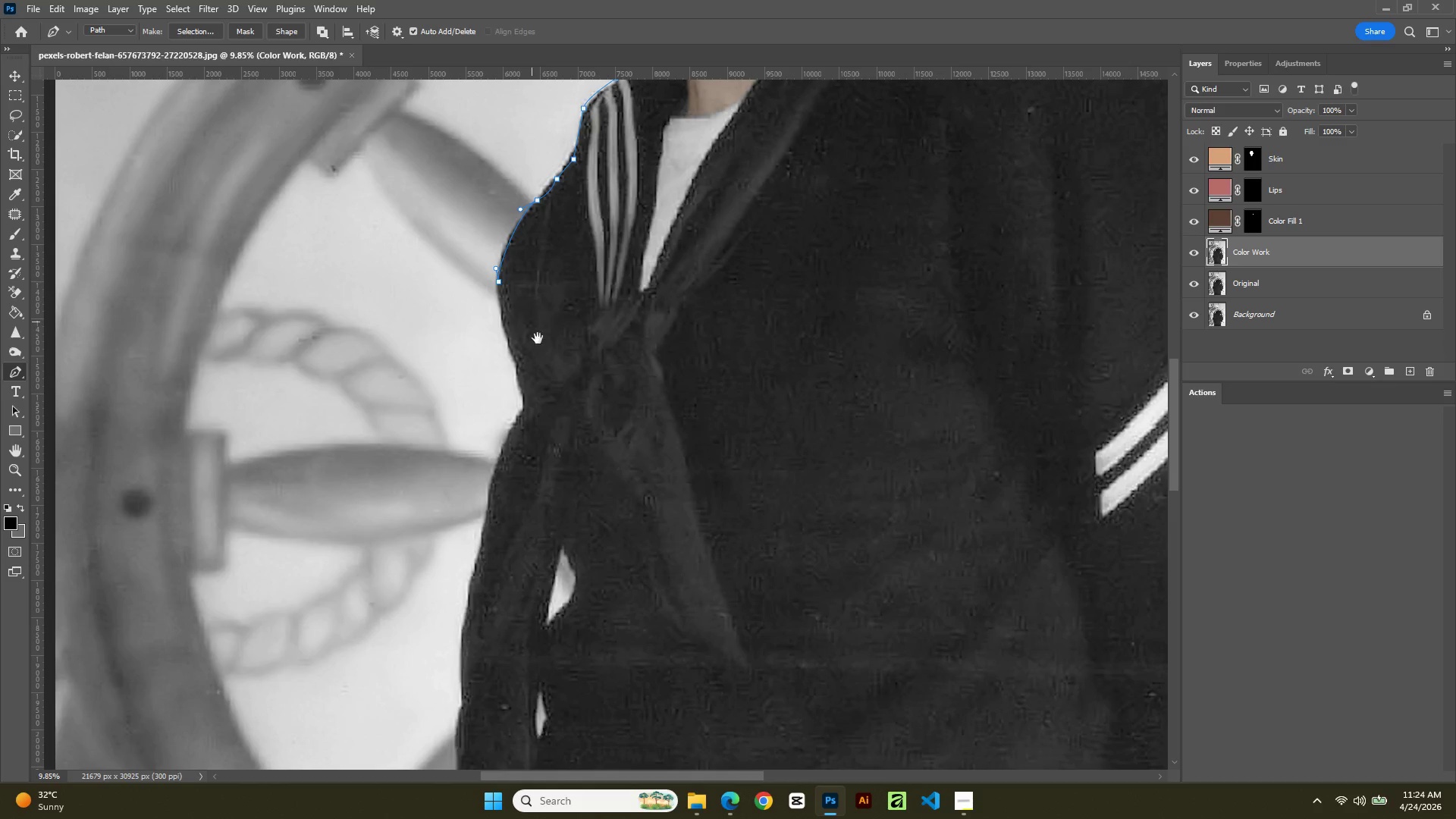 
hold_key(key=Space, duration=0.56)
 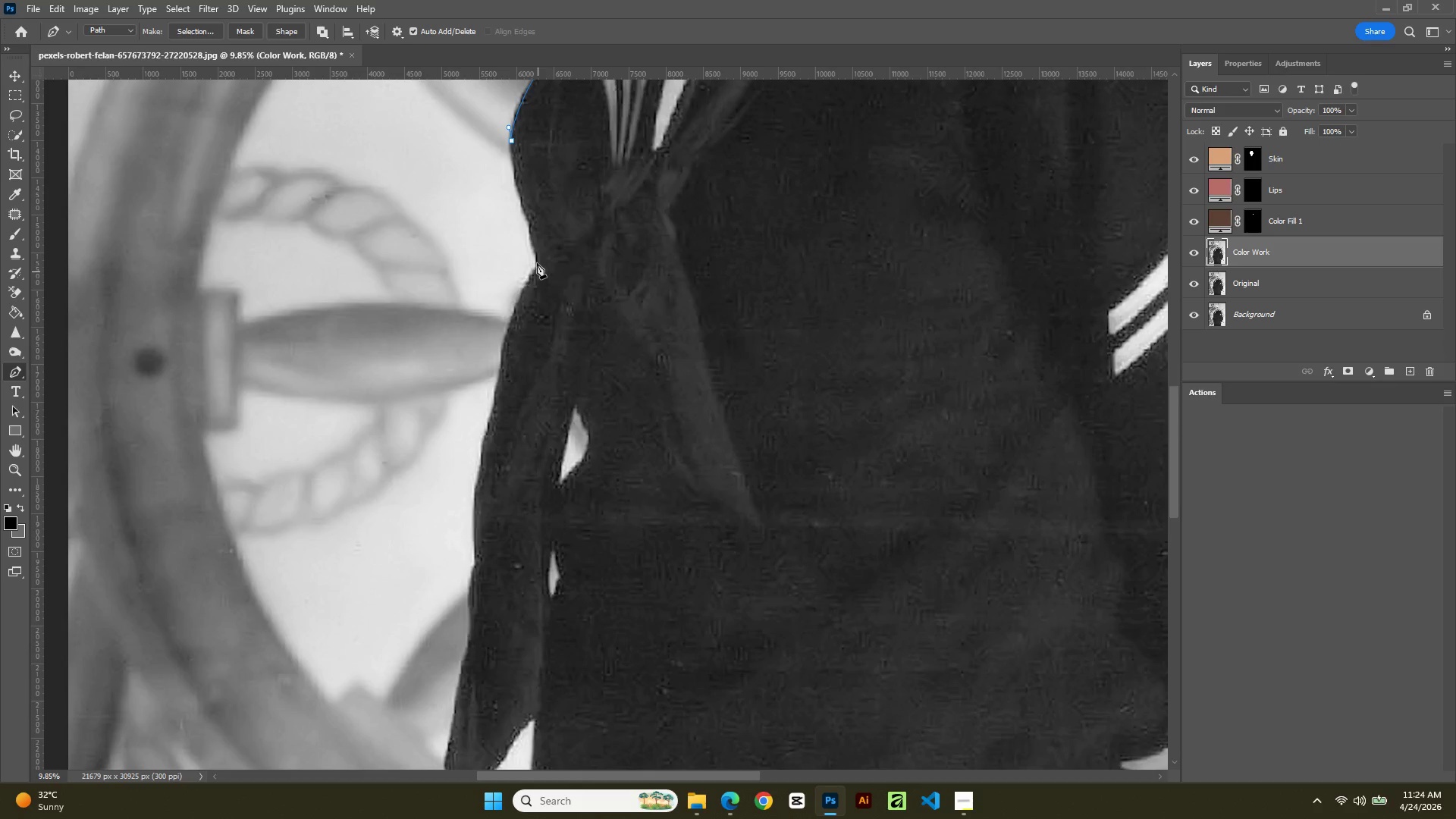 
left_click_drag(start_coordinate=[538, 338], to_coordinate=[551, 240])
 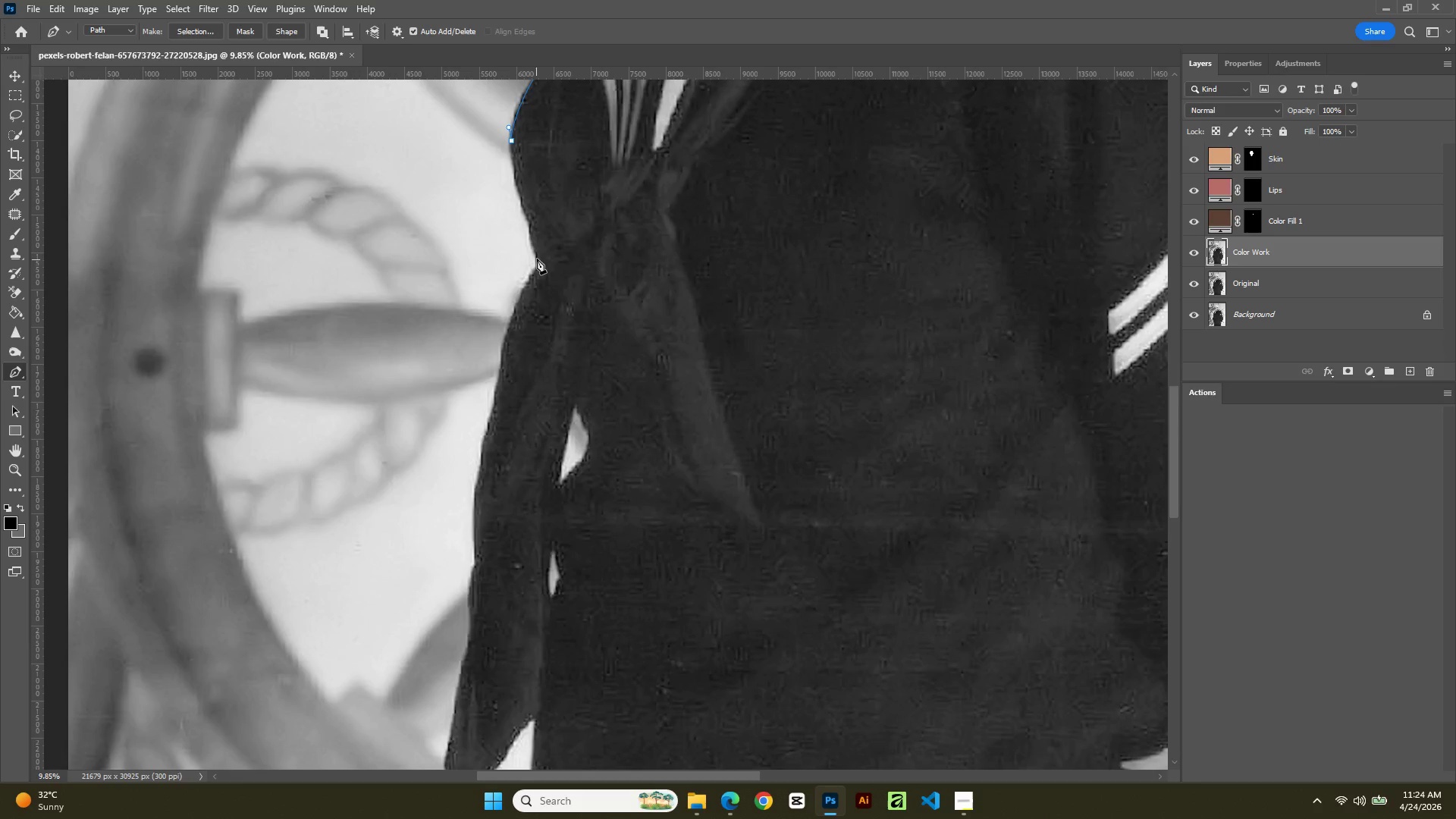 
left_click([537, 259])
 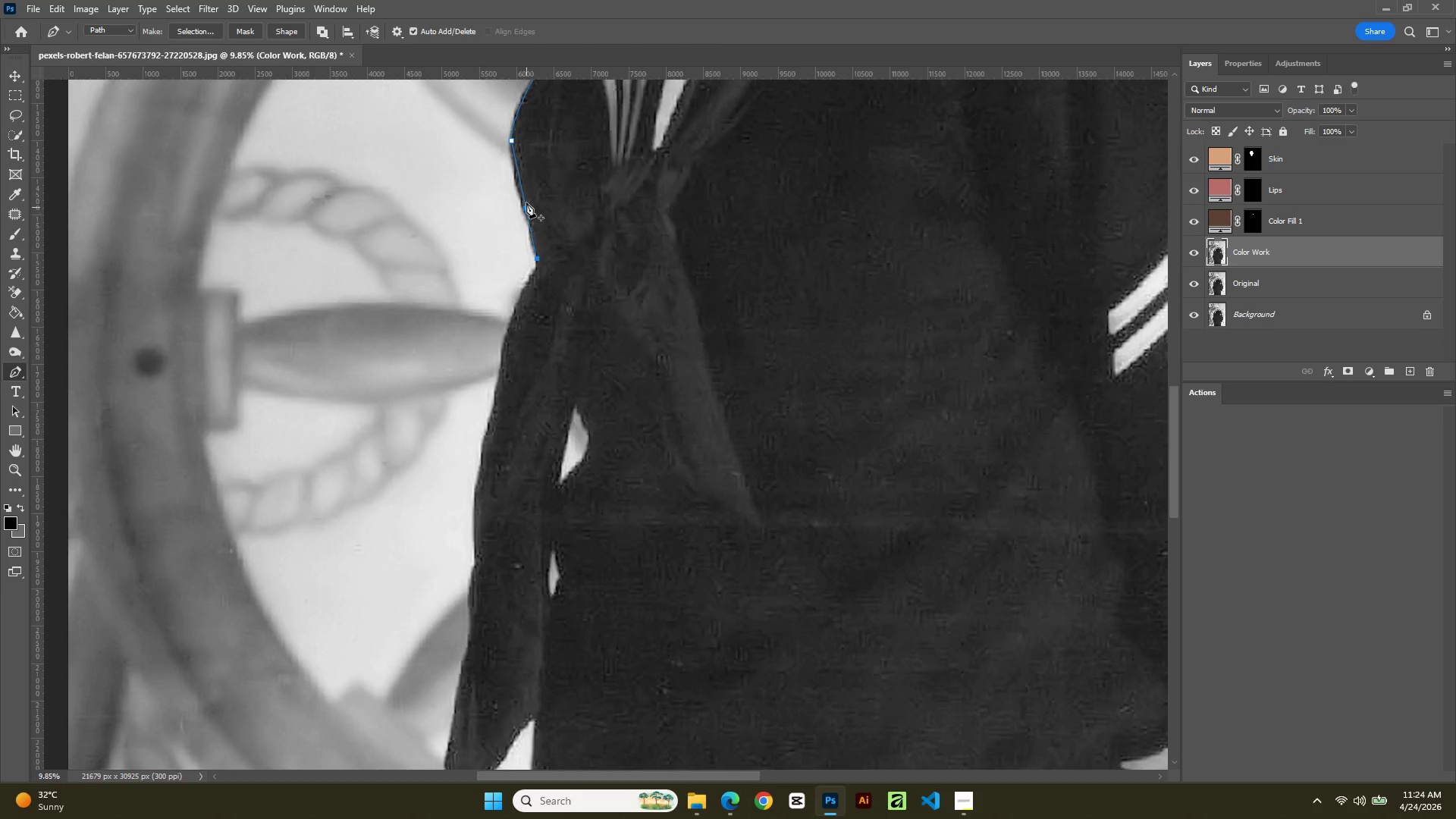 
left_click([526, 200])
 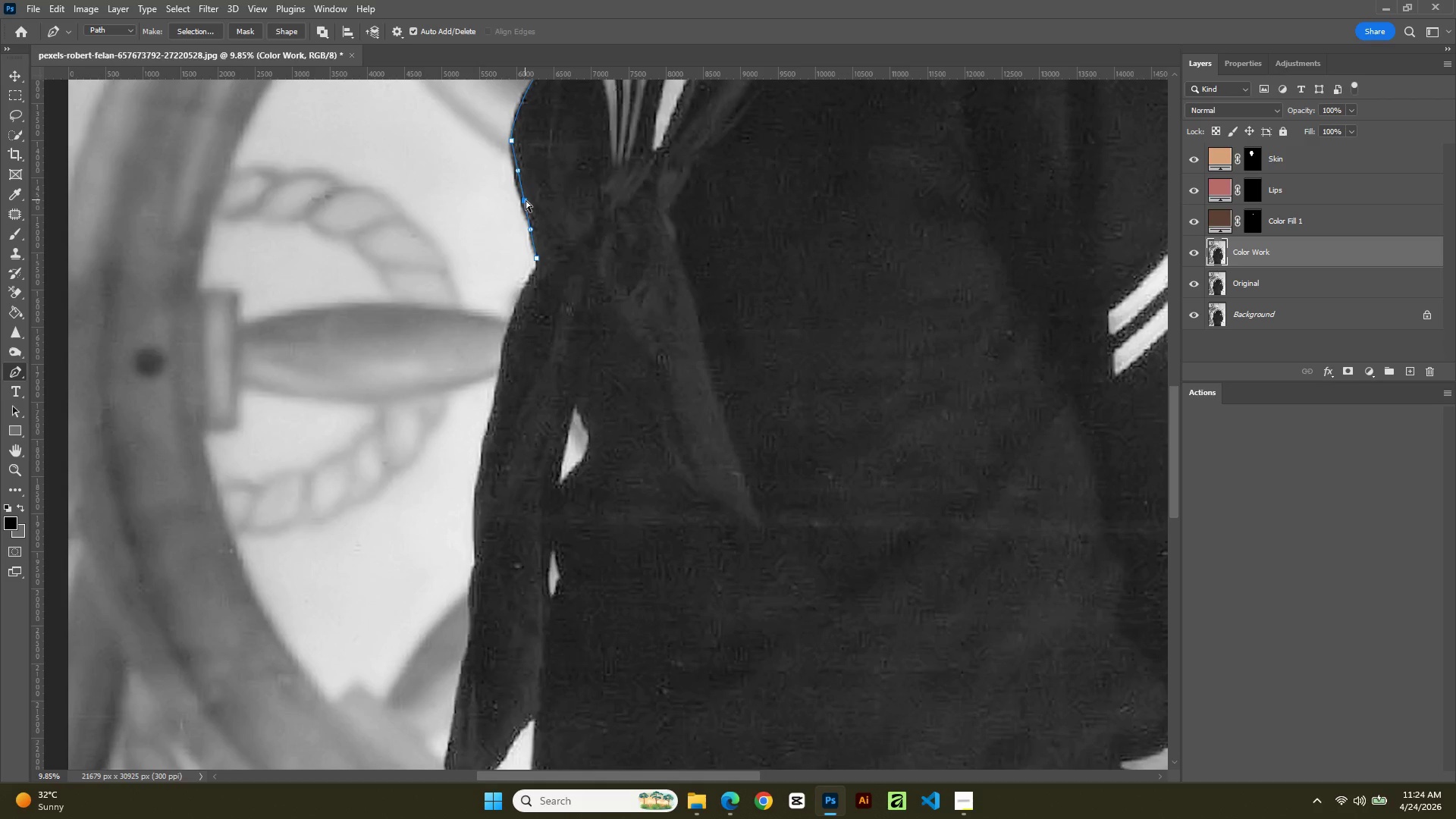 
hold_key(key=ControlLeft, duration=0.98)
left_click_drag(start_coordinate=[526, 200], to_coordinate=[518, 193])
 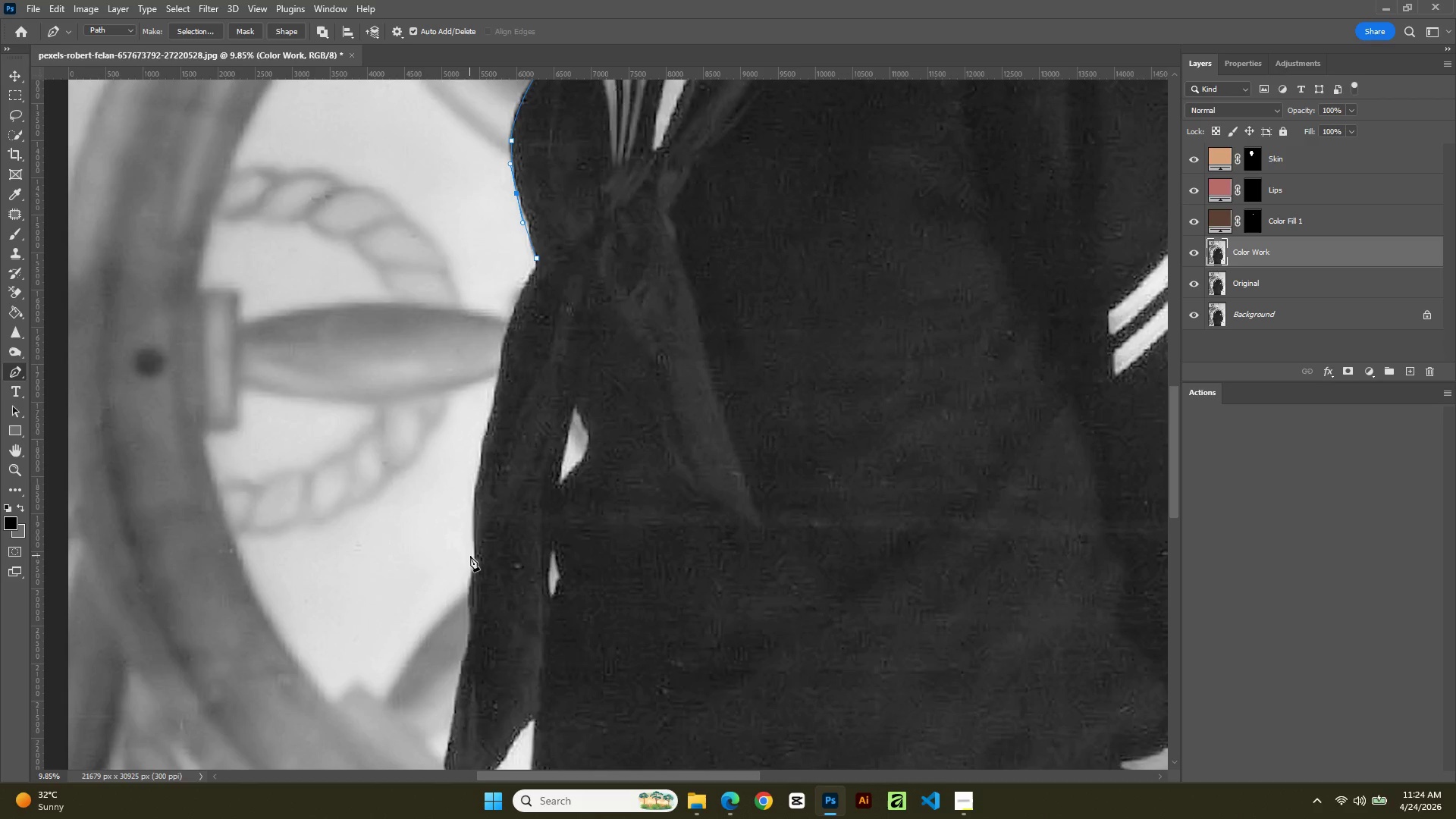 
left_click([473, 559])
 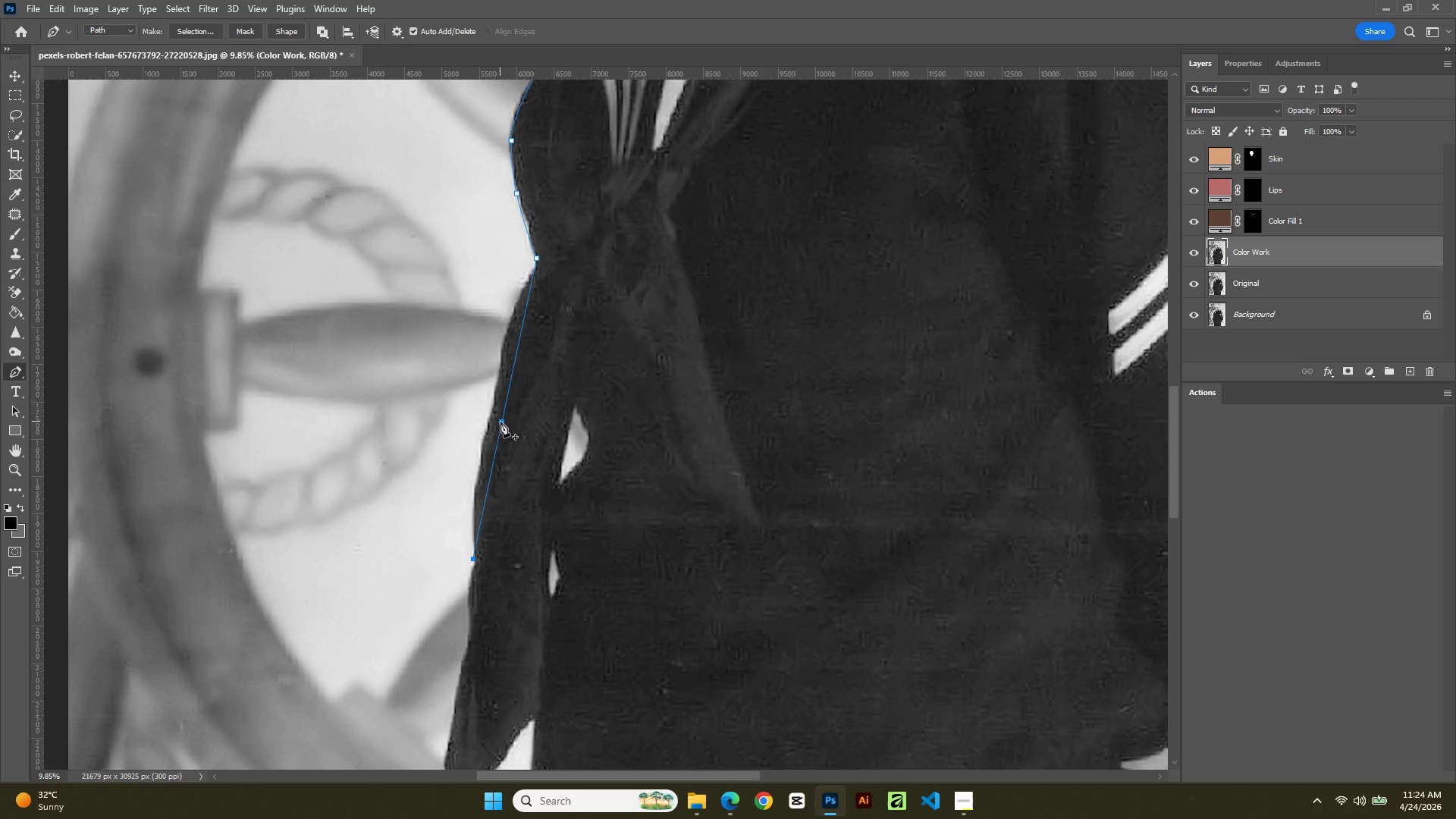 
left_click([502, 422])
 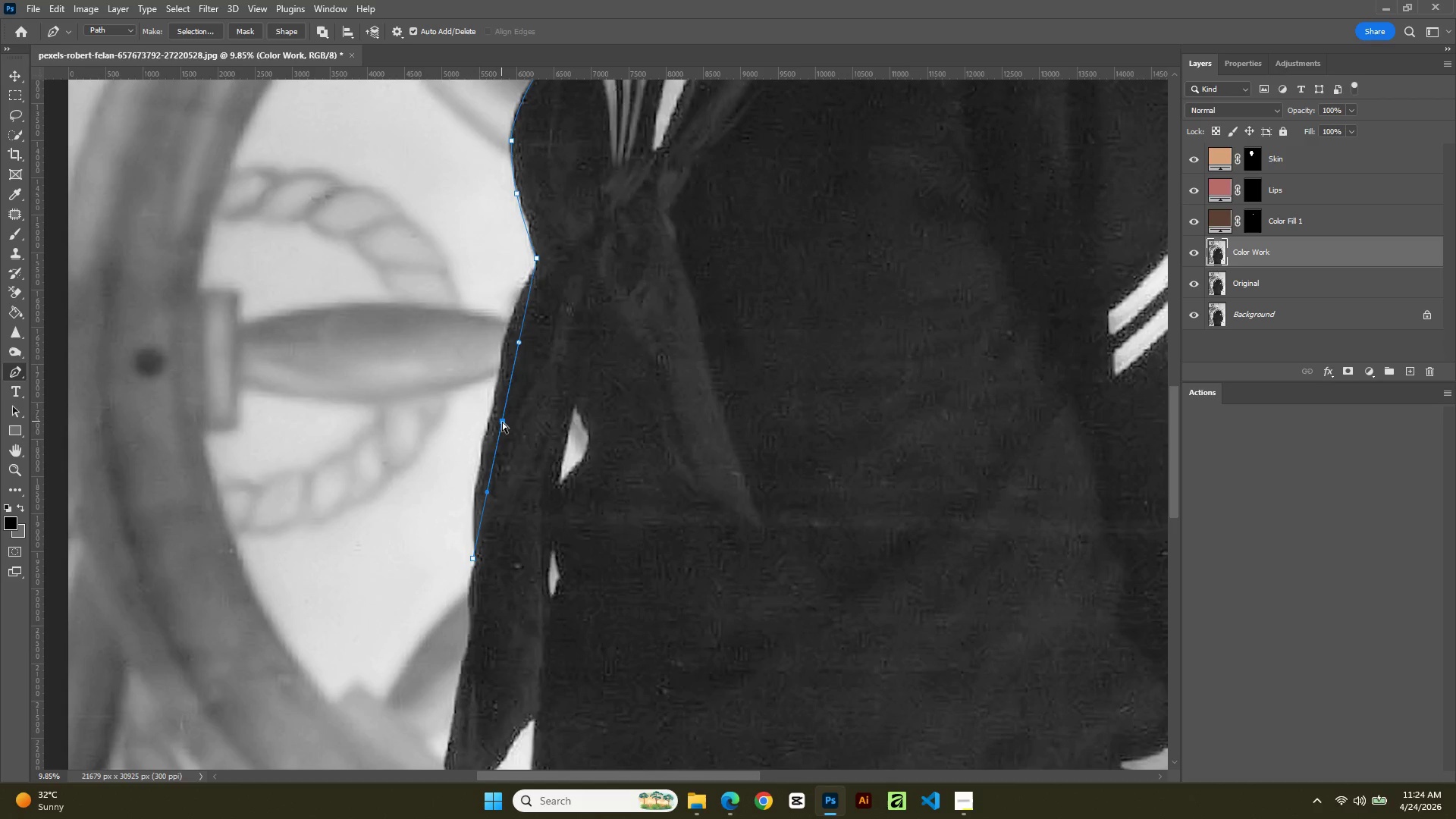 
hold_key(key=ControlLeft, duration=2.22)
left_click_drag(start_coordinate=[502, 422], to_coordinate=[494, 404])
 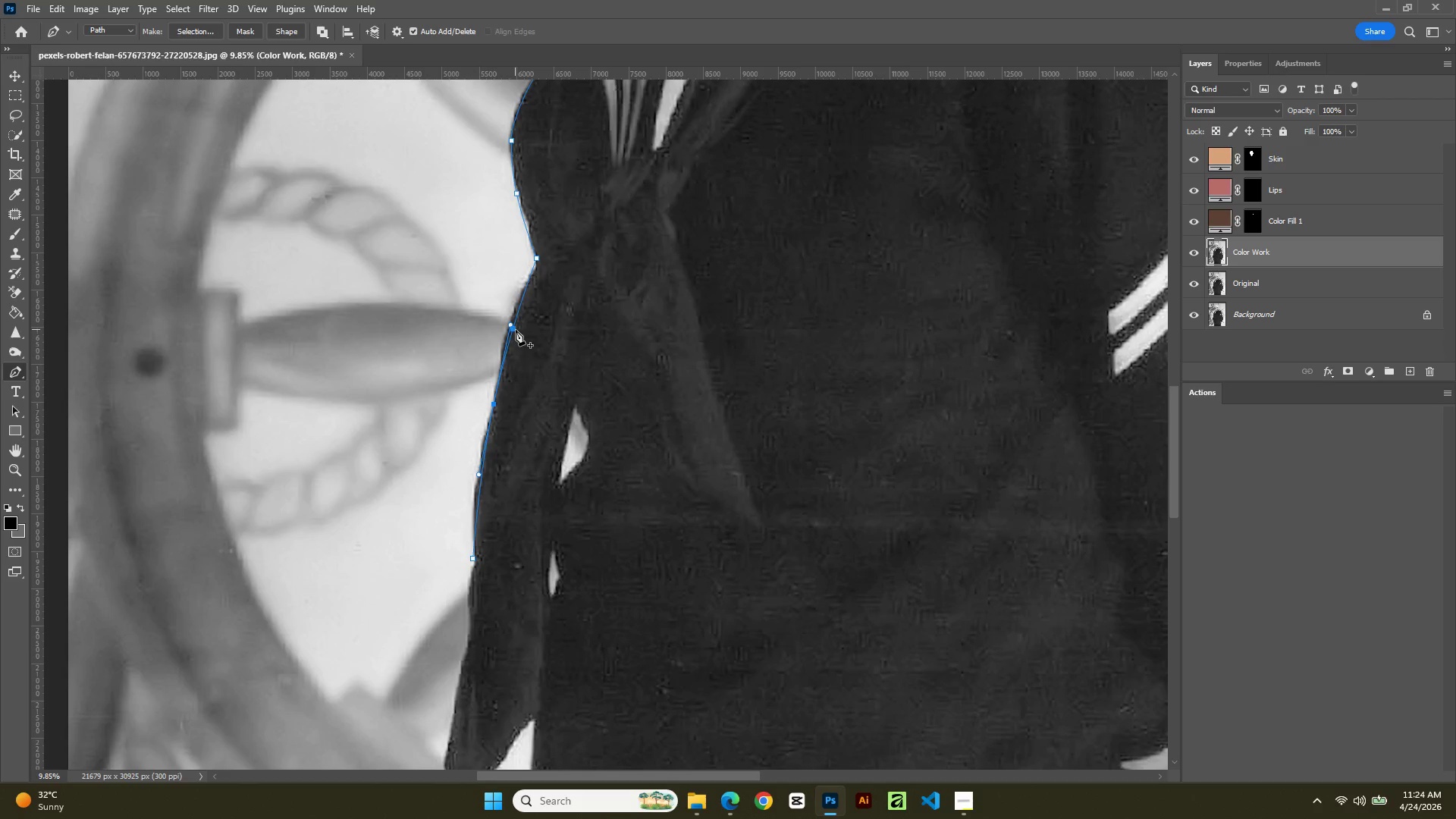 
left_click([516, 330])
 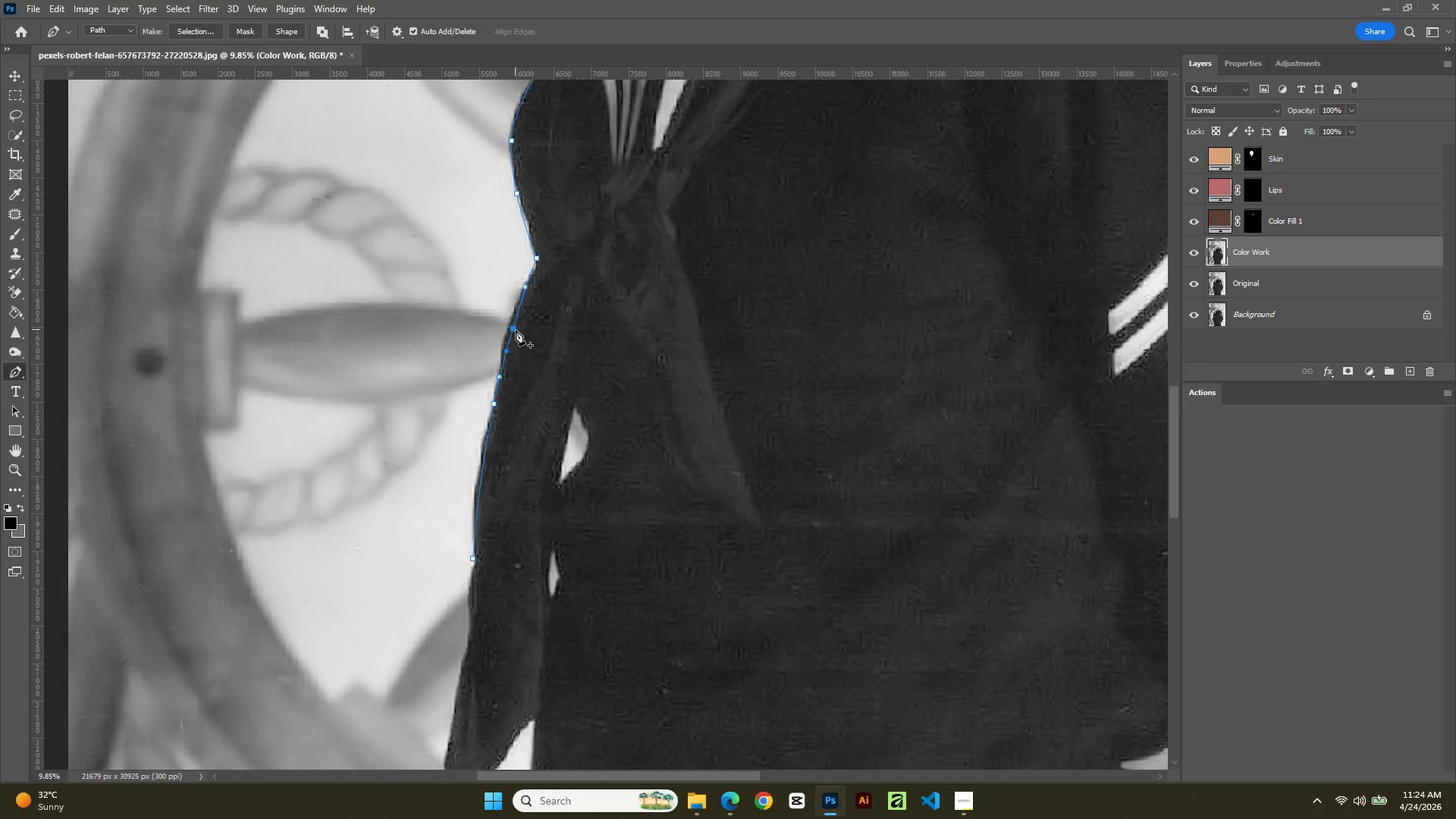 
hold_key(key=ControlLeft, duration=1.03)
left_click_drag(start_coordinate=[516, 330], to_coordinate=[509, 331])
 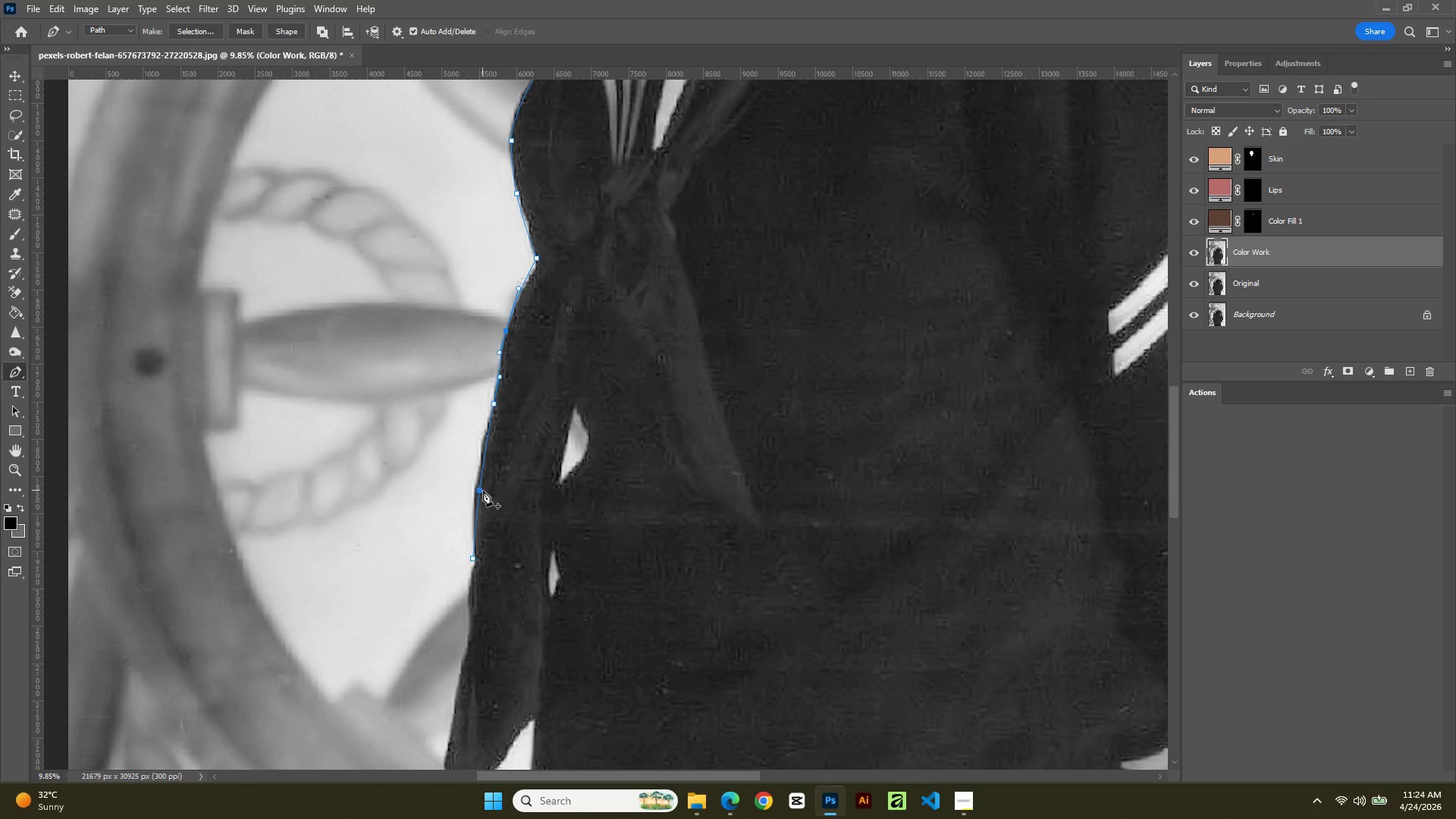 
left_click([481, 491])
 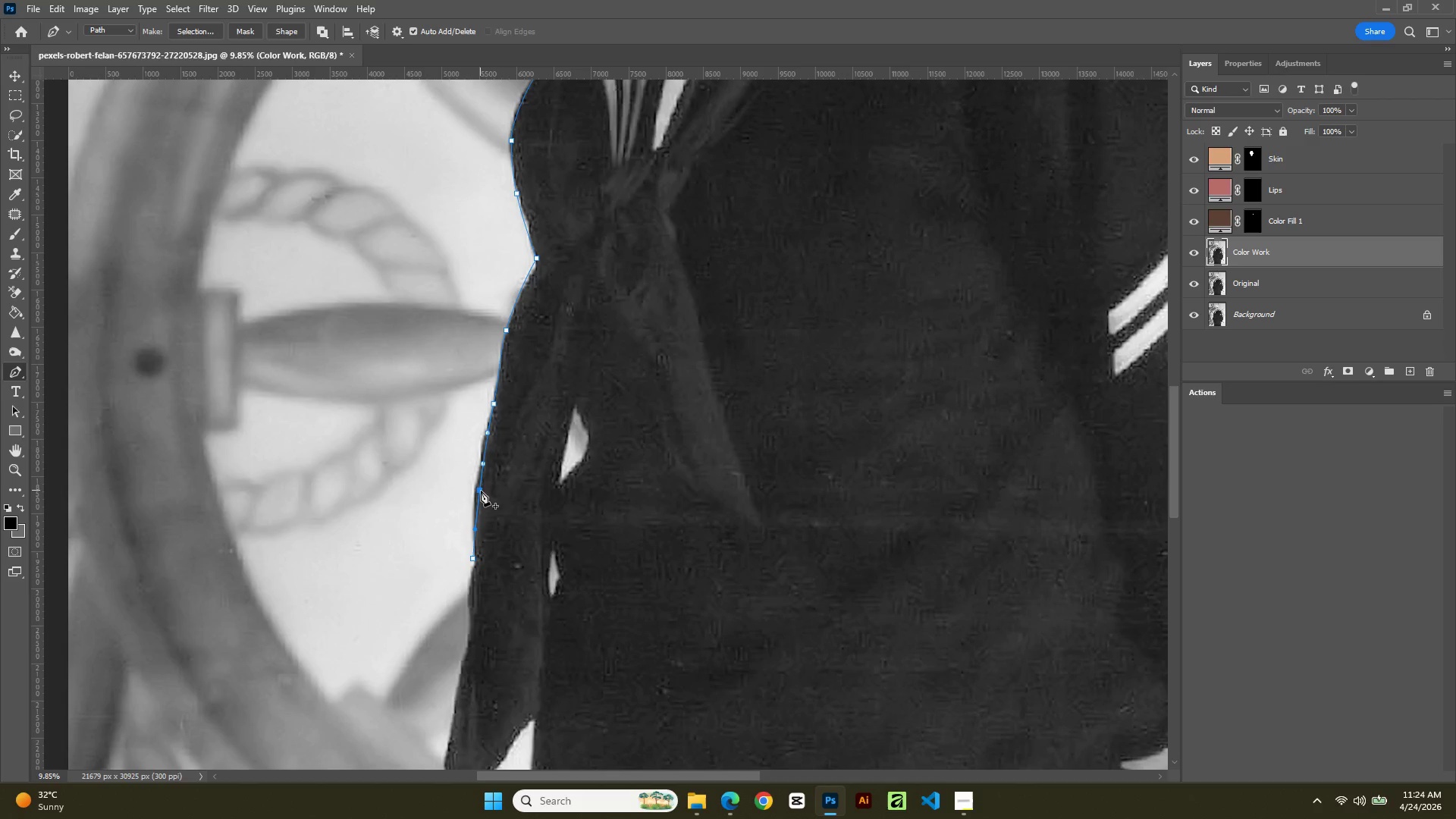 
hold_key(key=ControlLeft, duration=0.81)
 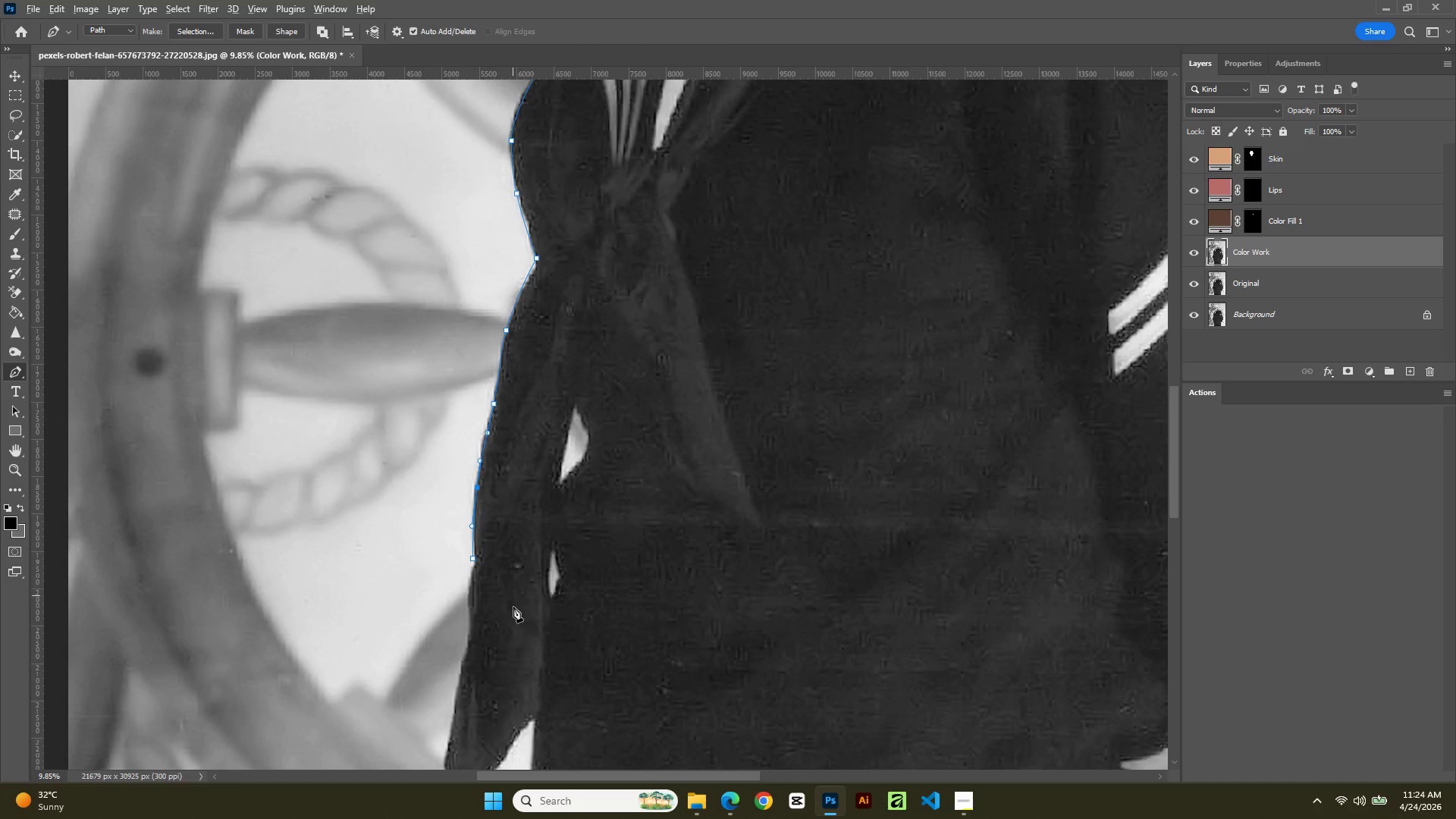 
hold_key(key=AltLeft, duration=0.8)
left_click_drag(start_coordinate=[513, 607], to_coordinate=[535, 431])
 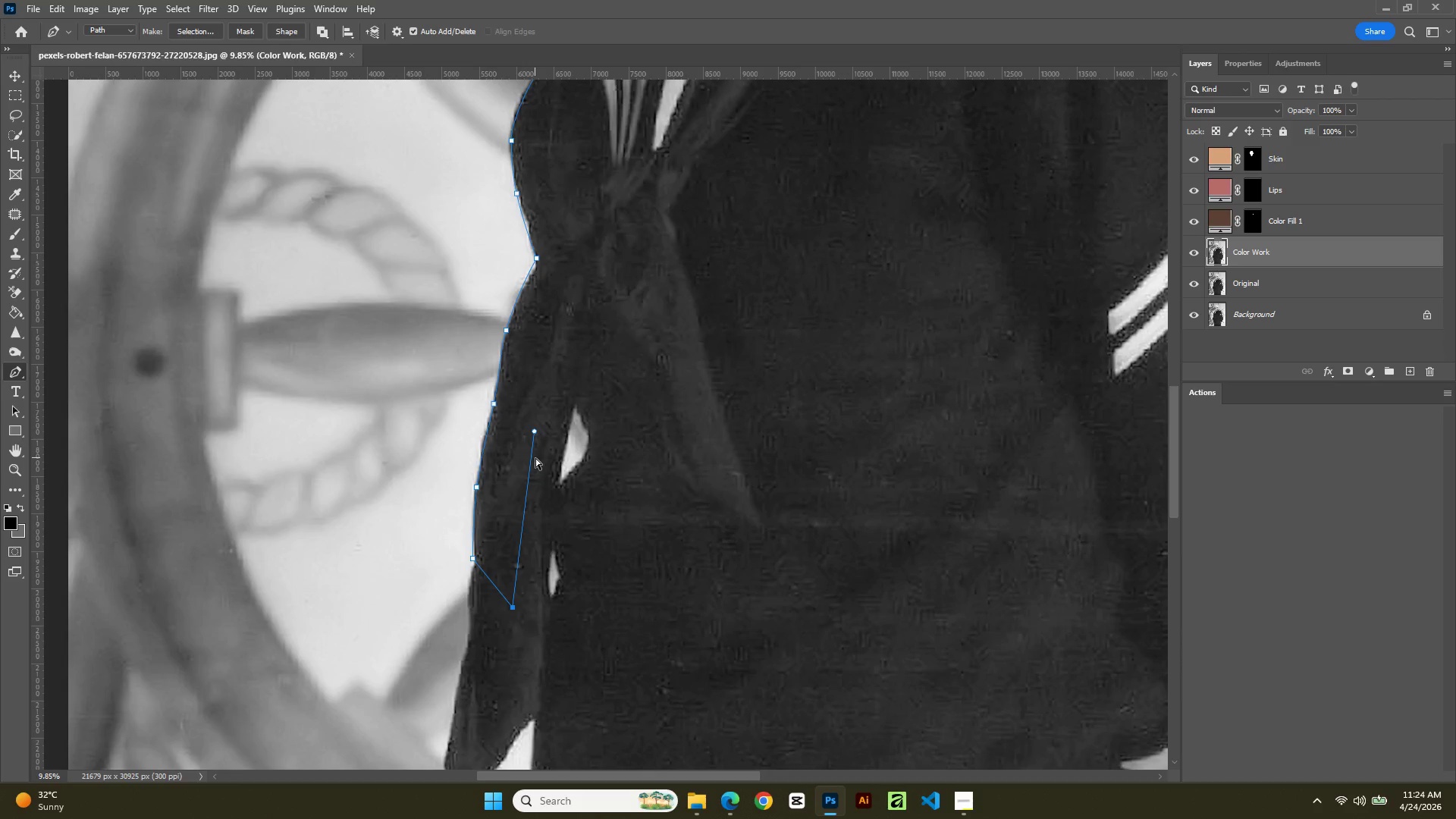 
key(Control+Z)
 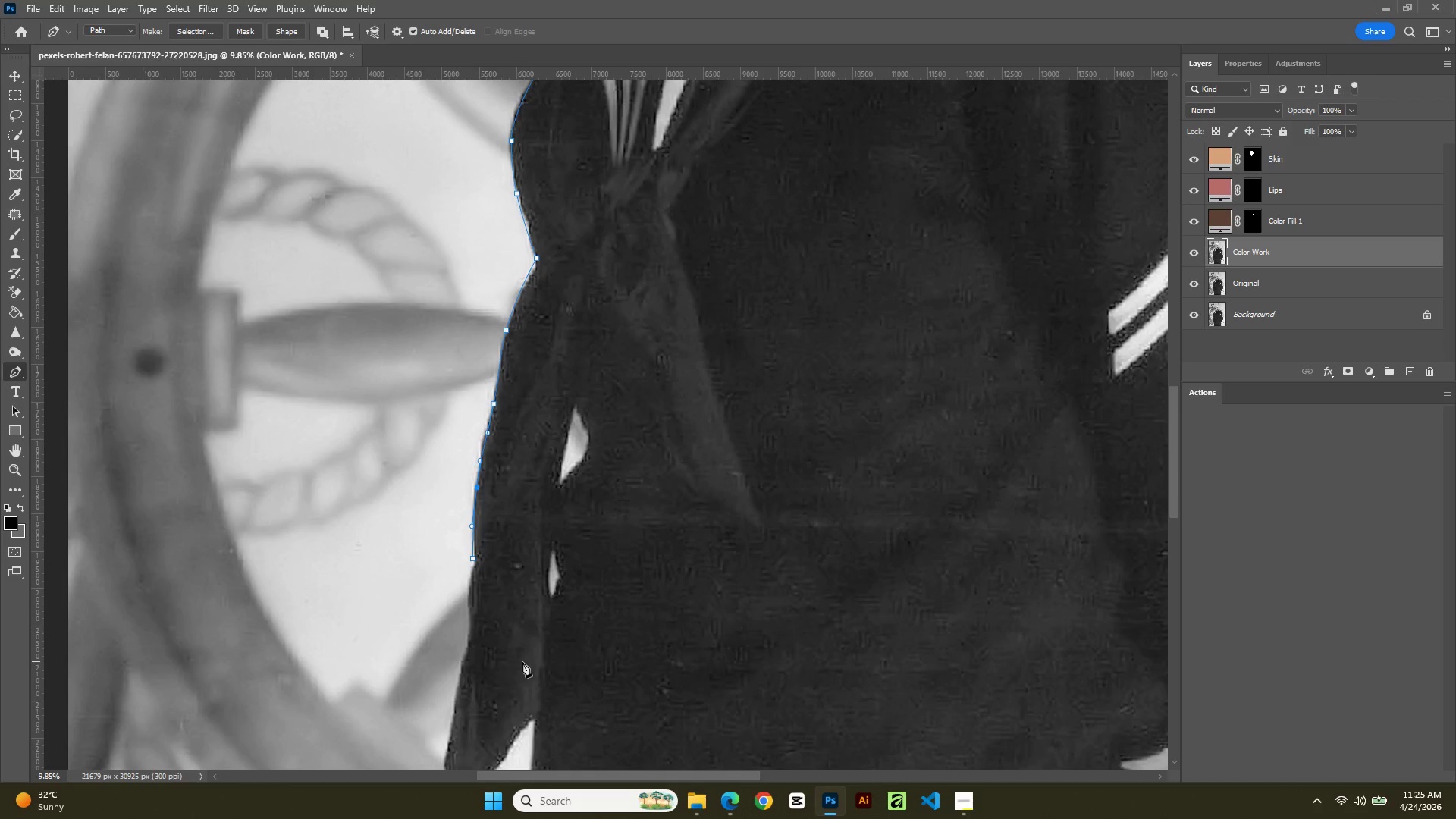 
hold_key(key=Space, duration=0.81)
 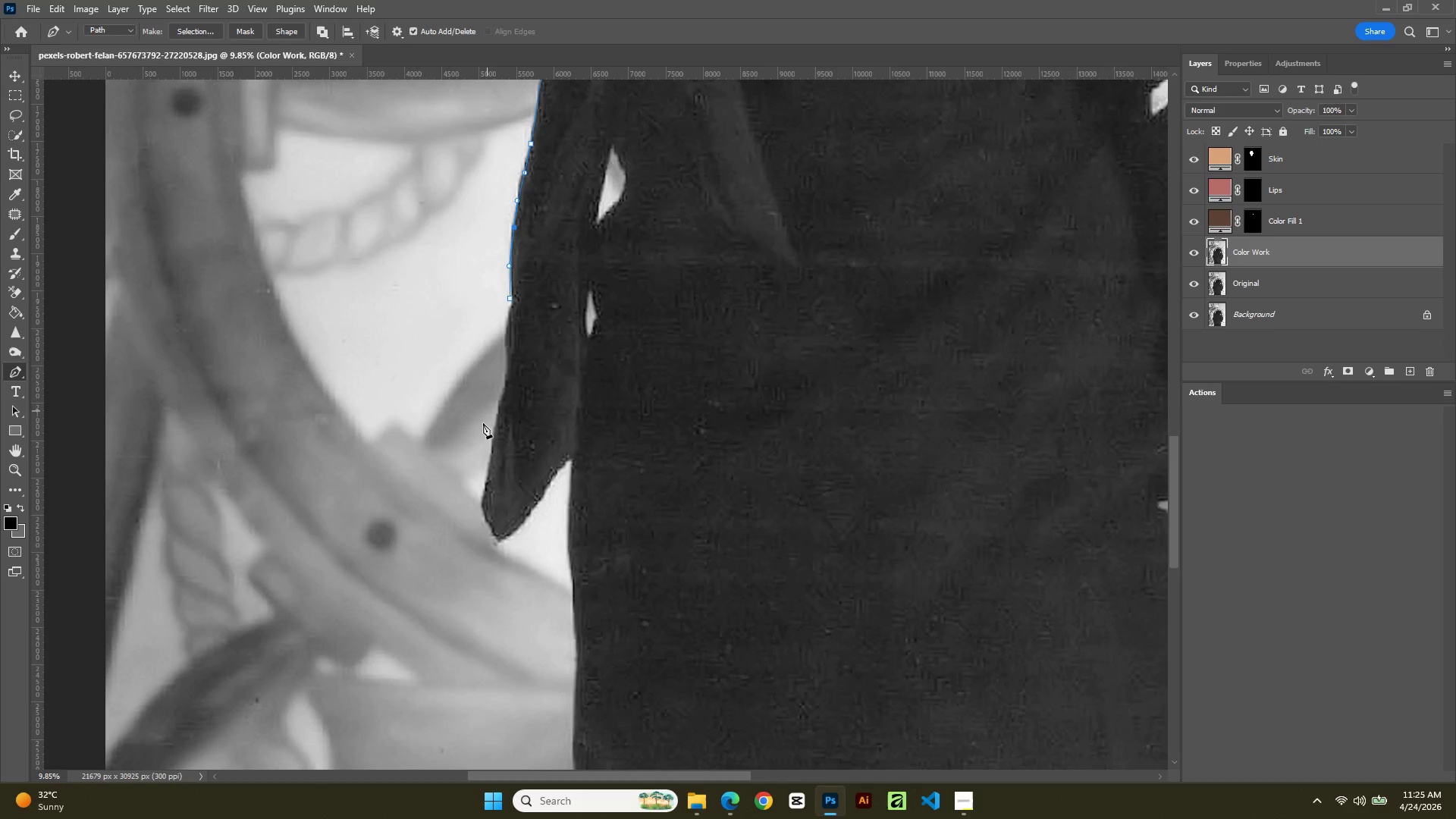 
left_click_drag(start_coordinate=[520, 658], to_coordinate=[556, 404])
 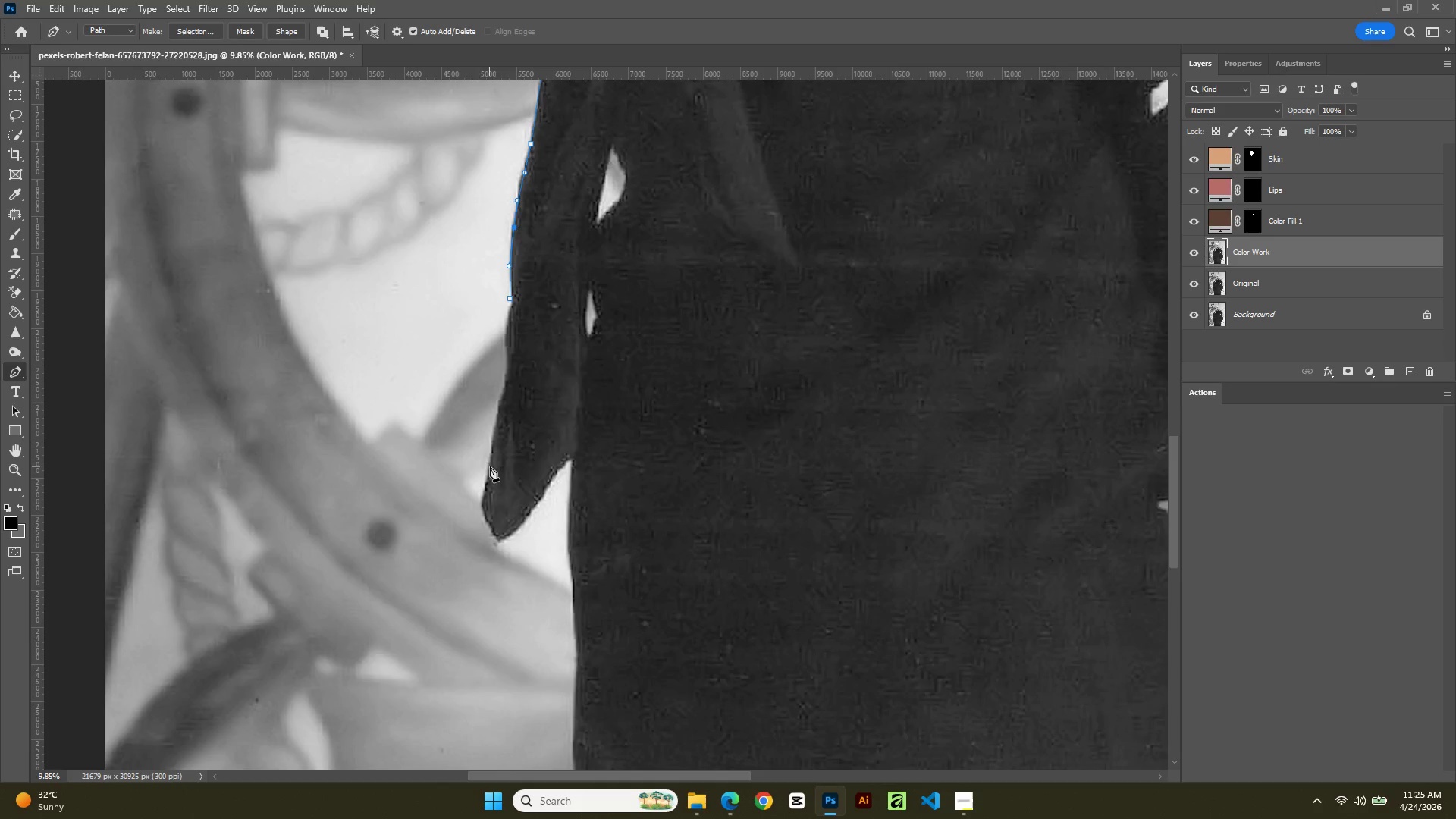 
left_click([489, 466])
 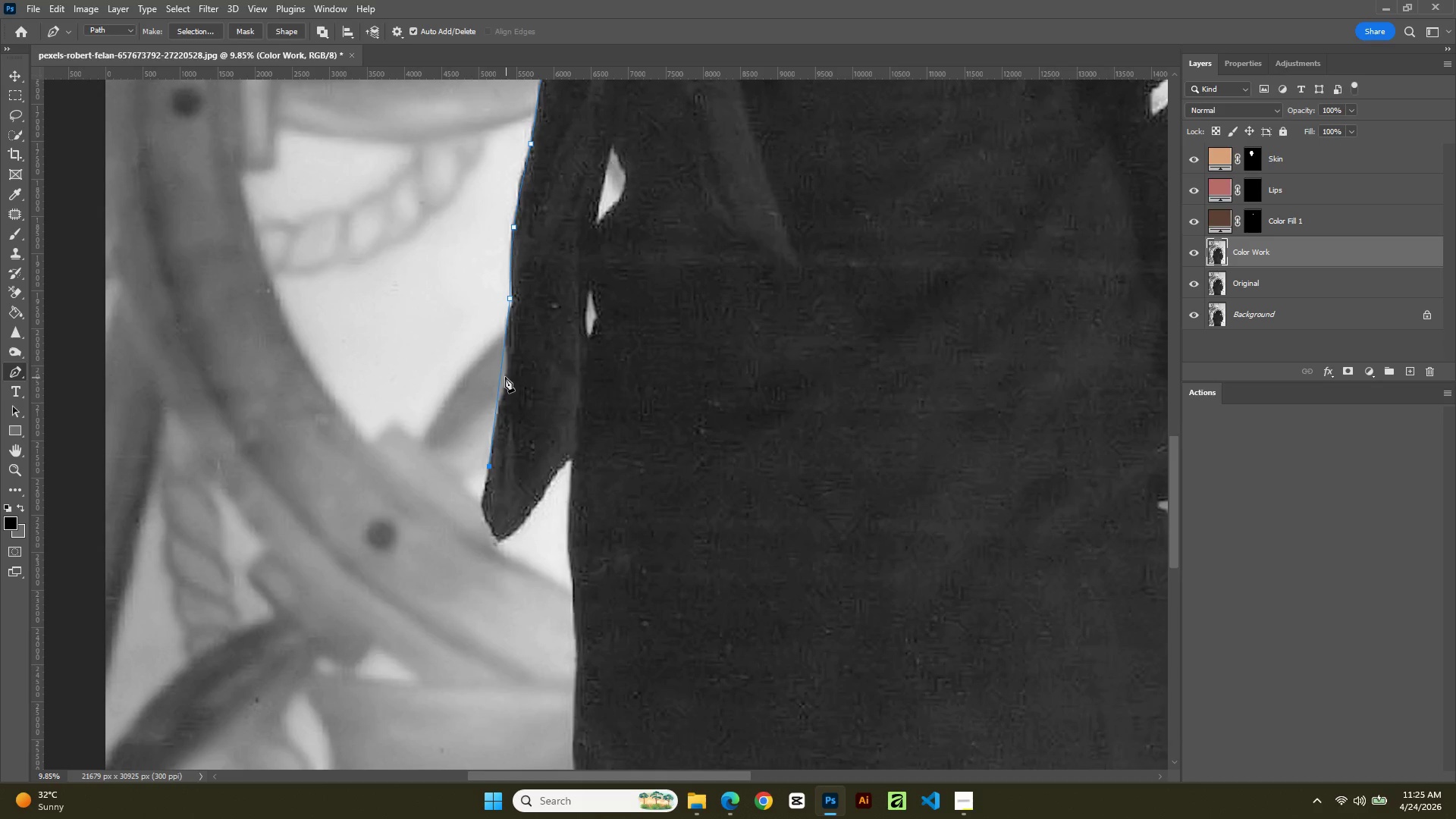 
left_click([503, 375])
 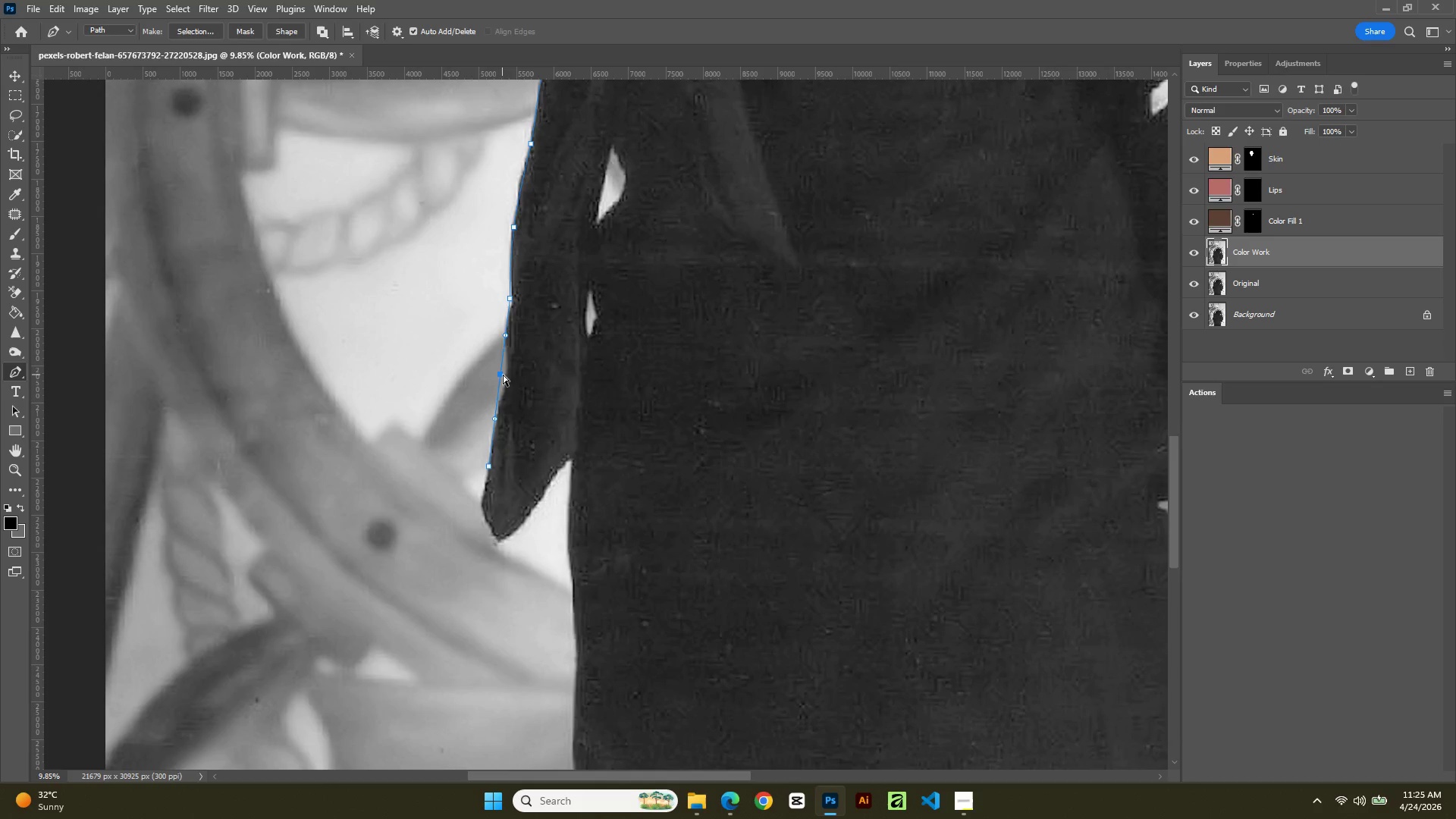 
hold_key(key=ControlLeft, duration=1.83)
left_click_drag(start_coordinate=[503, 375], to_coordinate=[507, 389])
 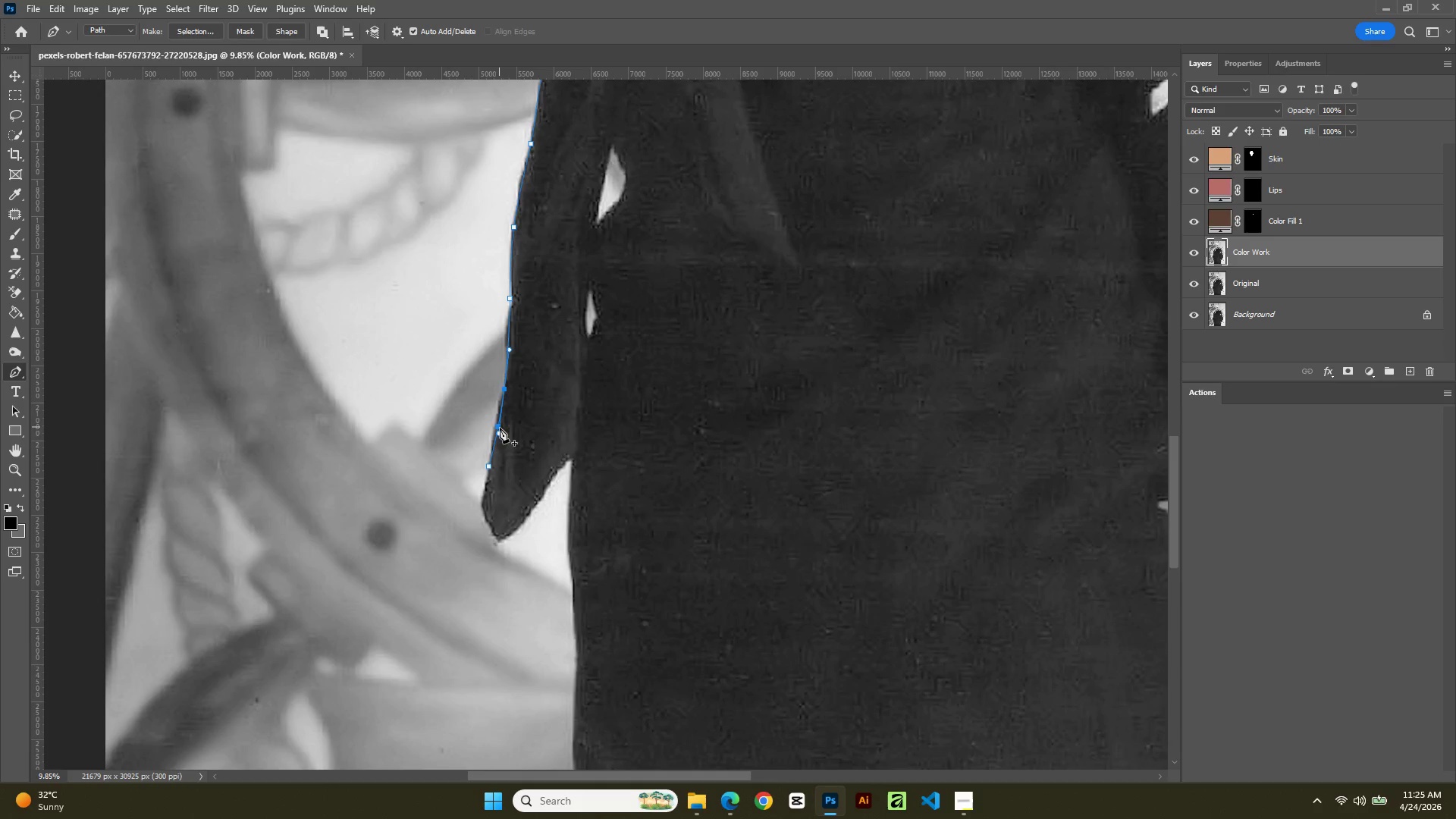 
left_click([499, 431])
 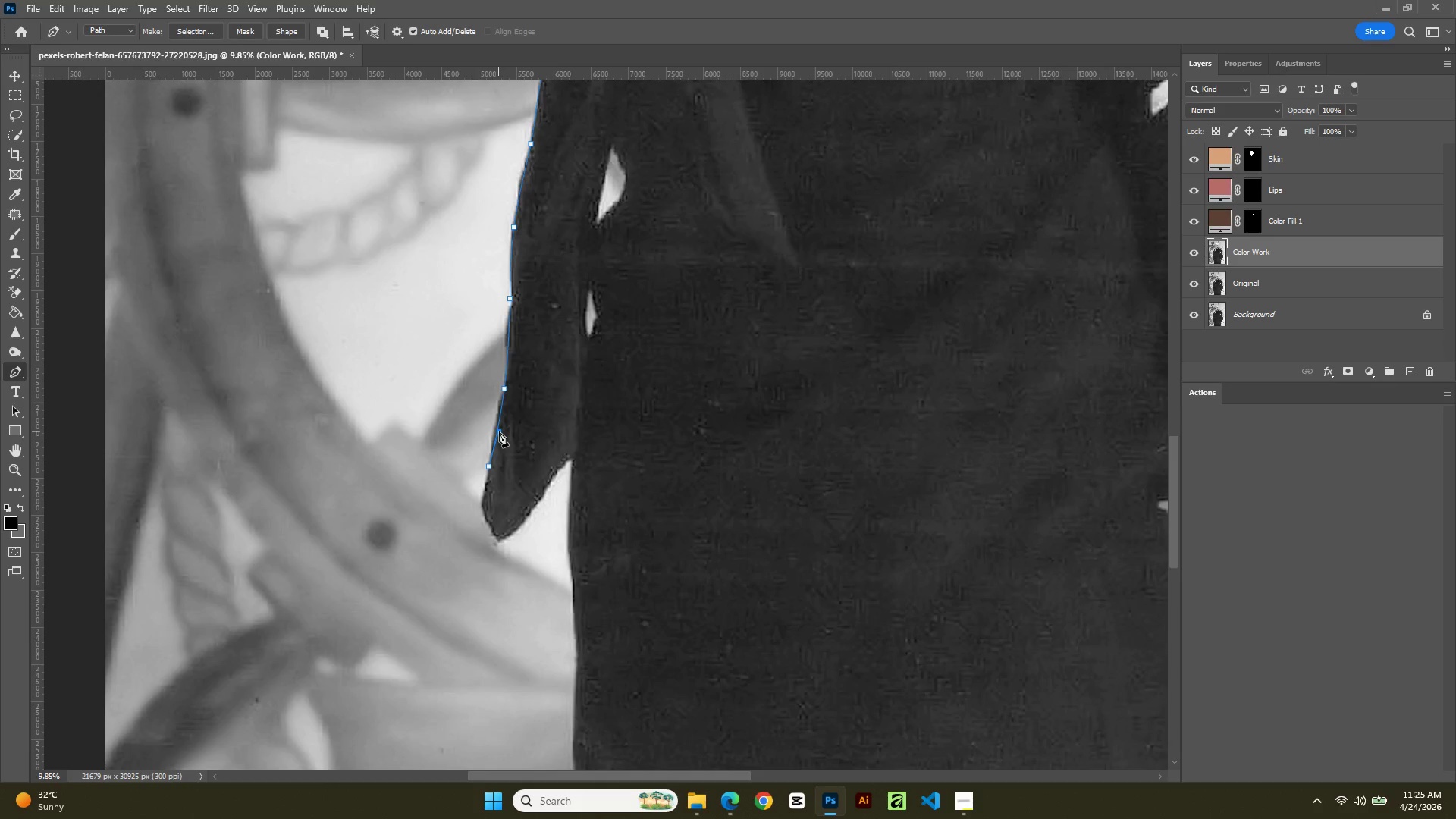 
hold_key(key=ControlLeft, duration=1.26)
left_click_drag(start_coordinate=[499, 431], to_coordinate=[492, 426])
 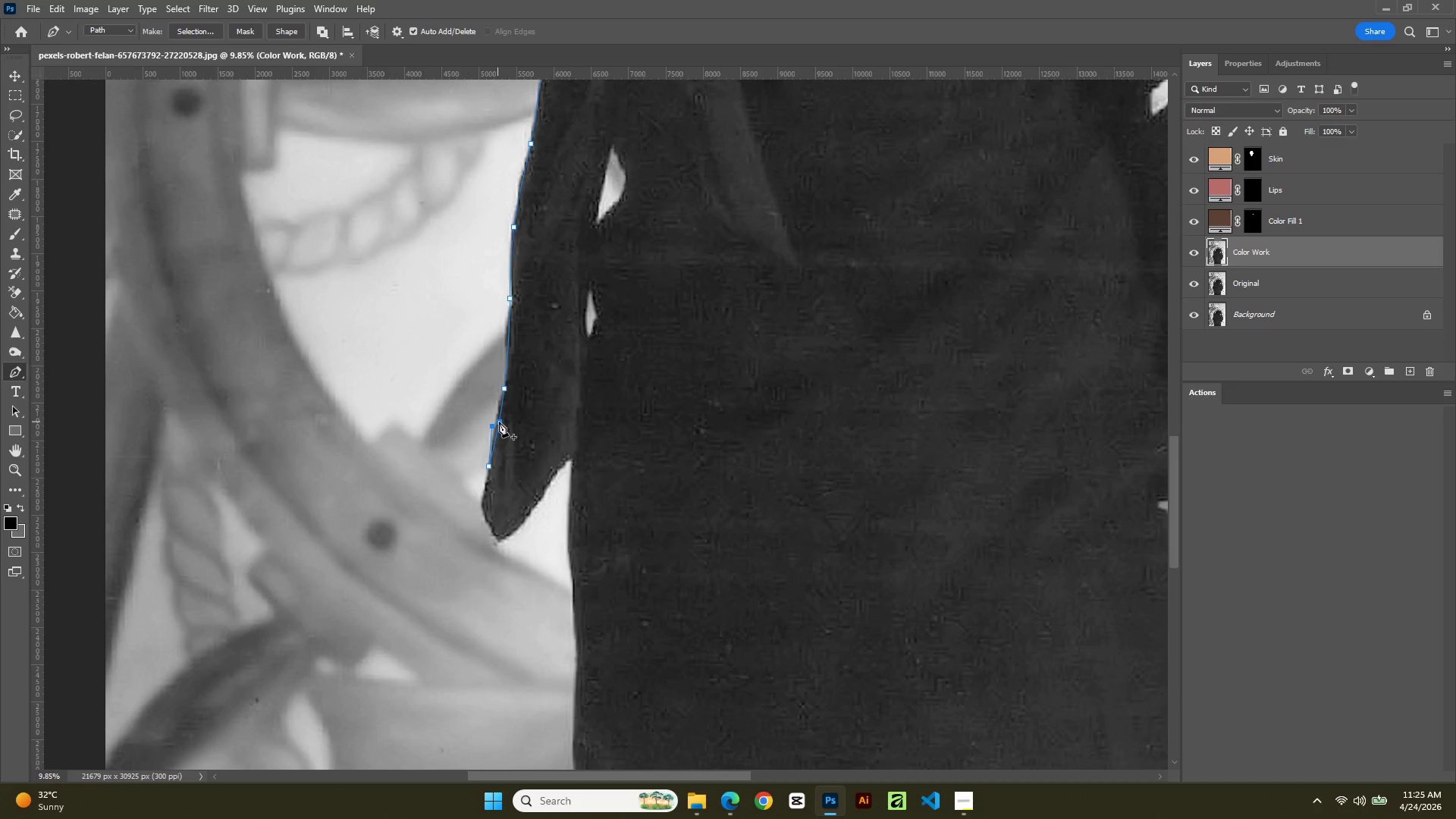 
left_click([501, 422])
 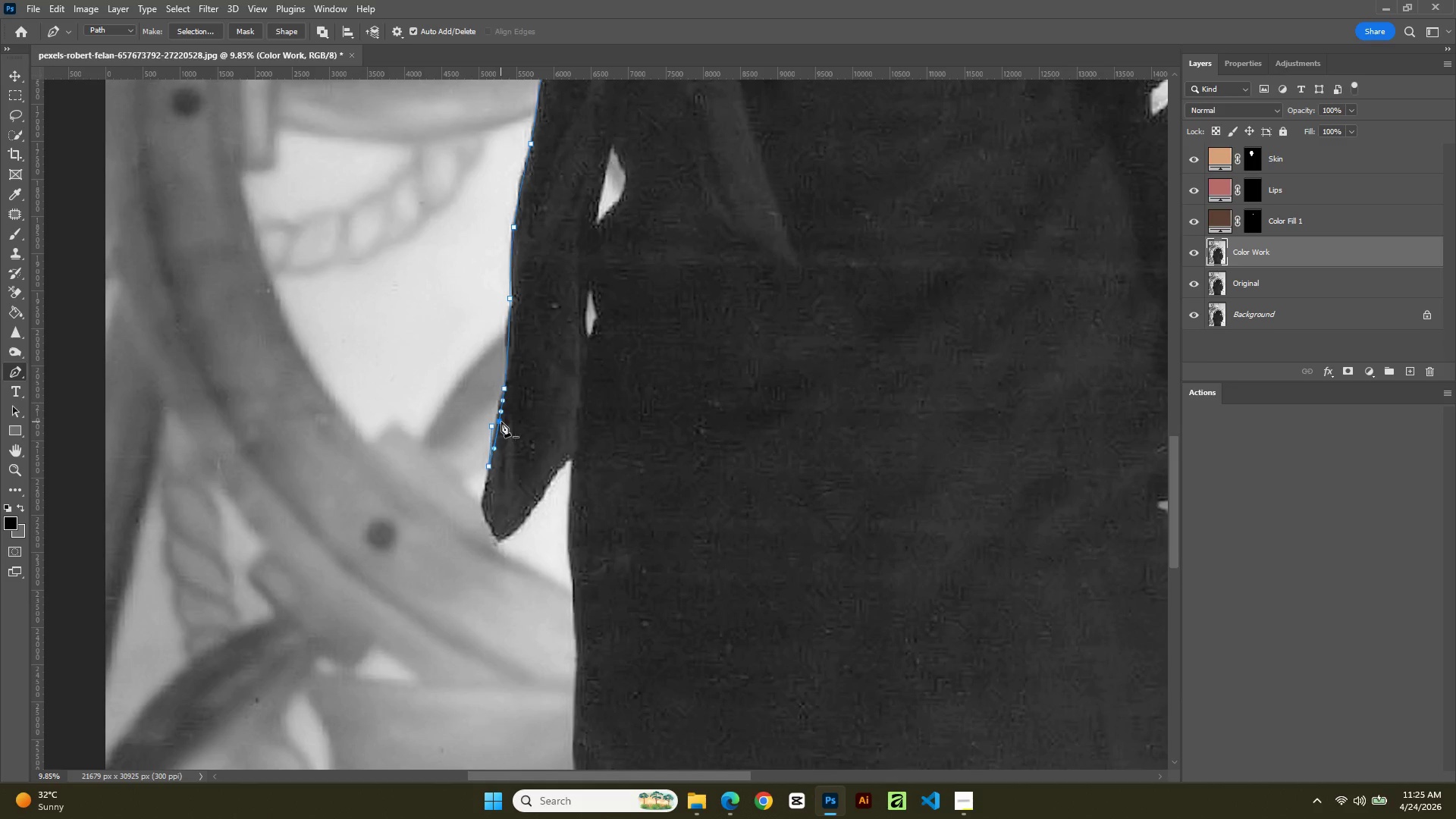 
hold_key(key=ControlLeft, duration=1.12)
left_click_drag(start_coordinate=[501, 423], to_coordinate=[498, 419])
 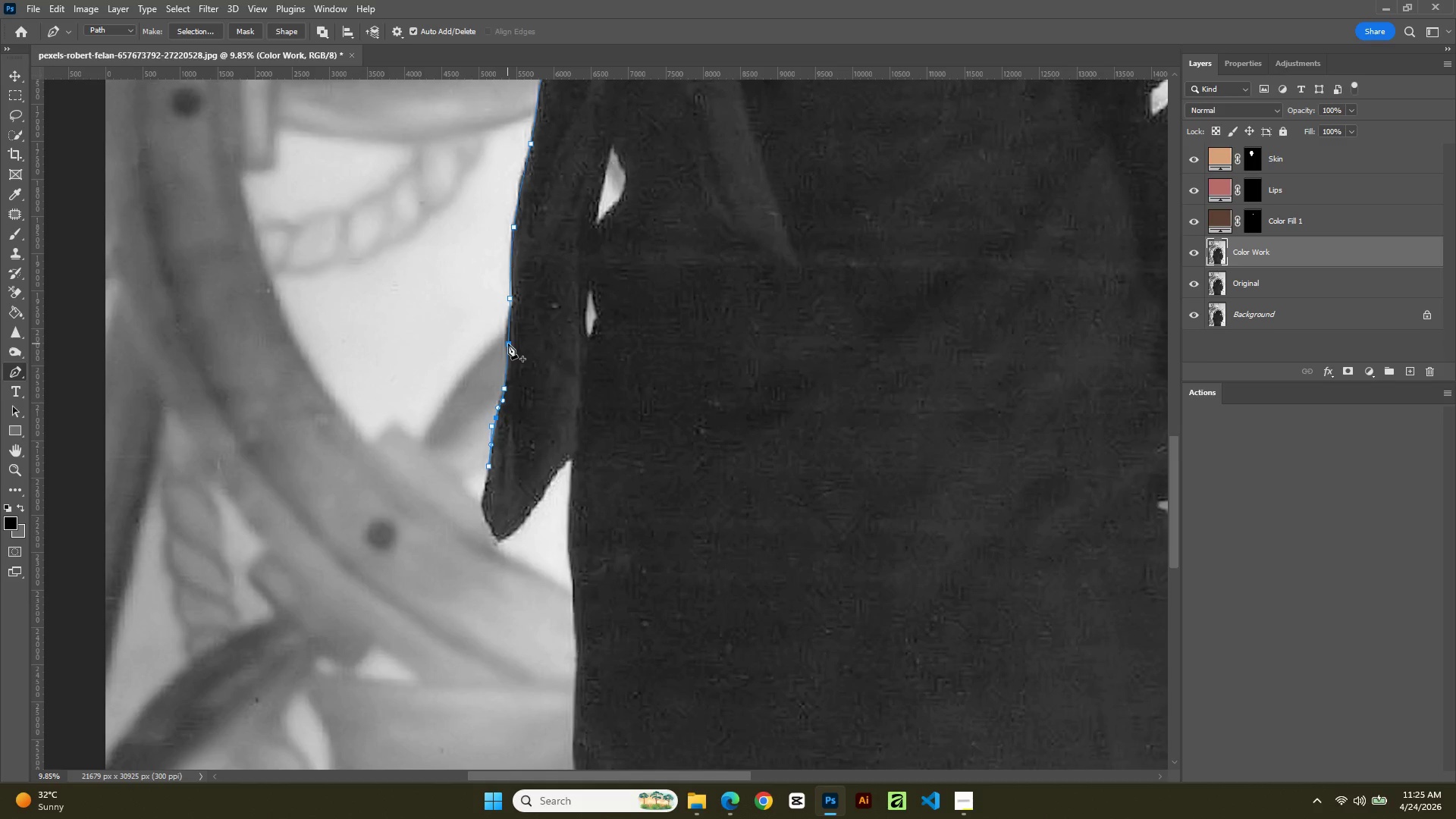 
left_click([508, 344])
 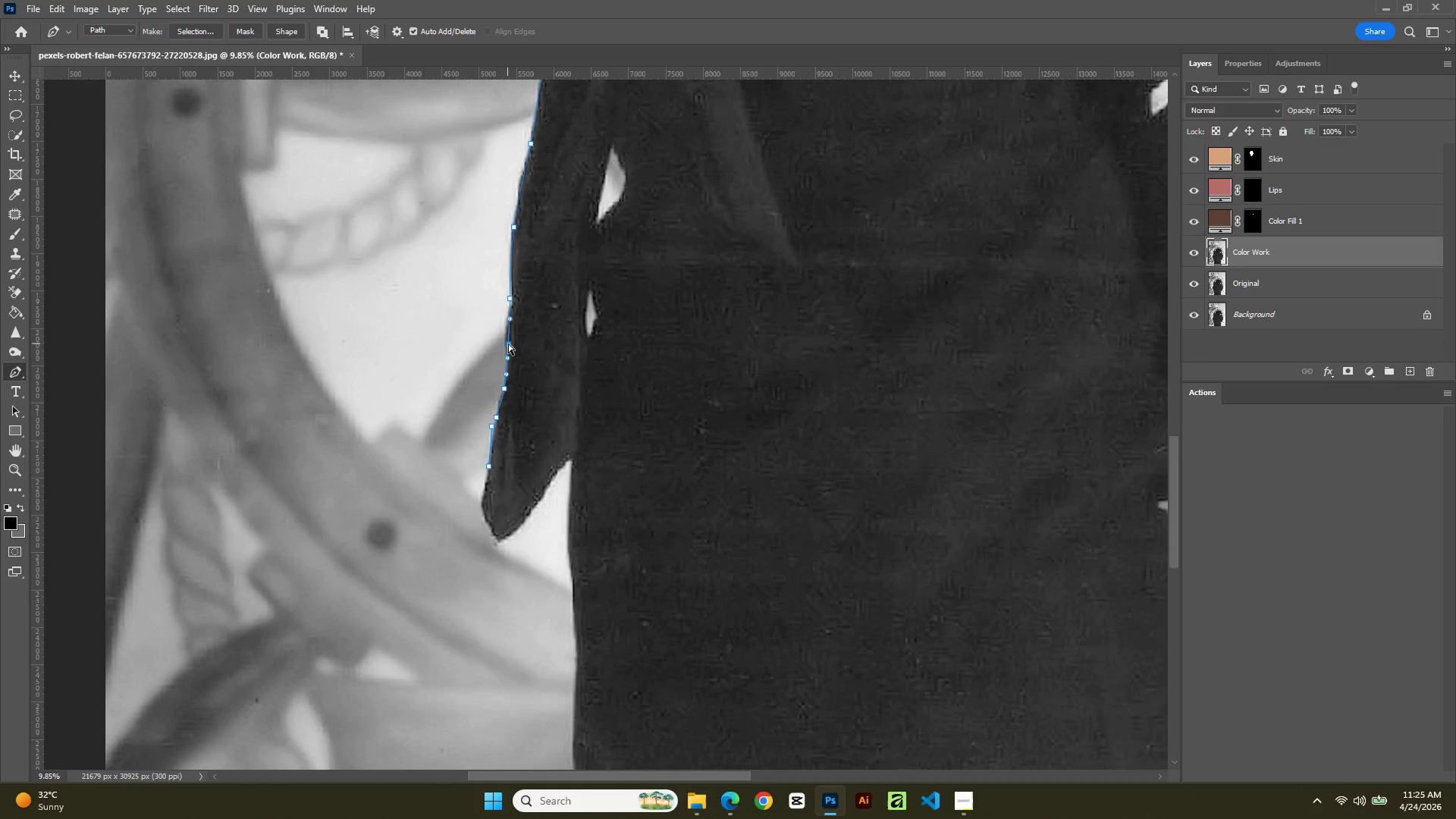 
hold_key(key=ControlLeft, duration=1.17)
left_click_drag(start_coordinate=[508, 344], to_coordinate=[505, 340])
 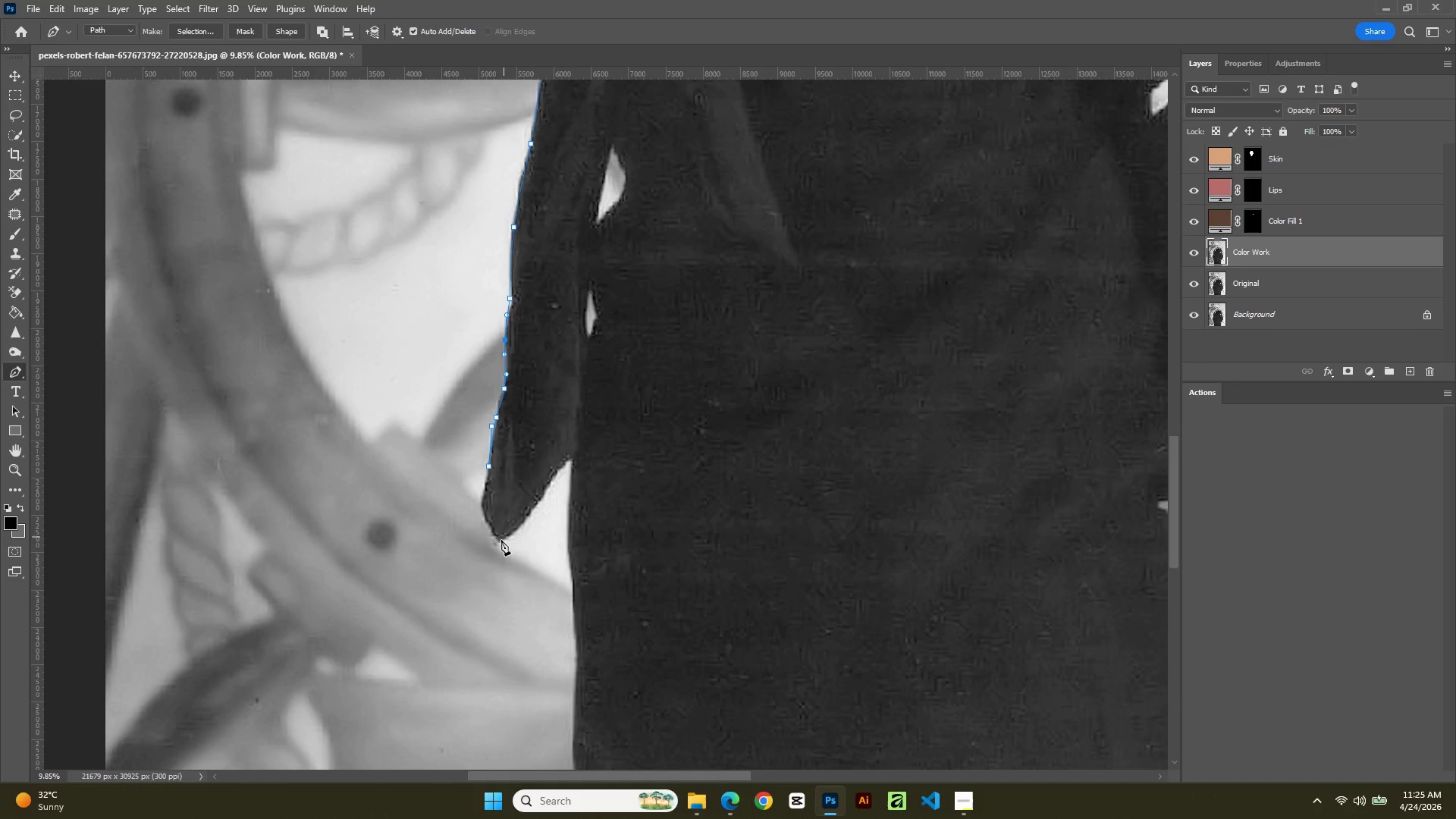 
left_click([499, 542])
 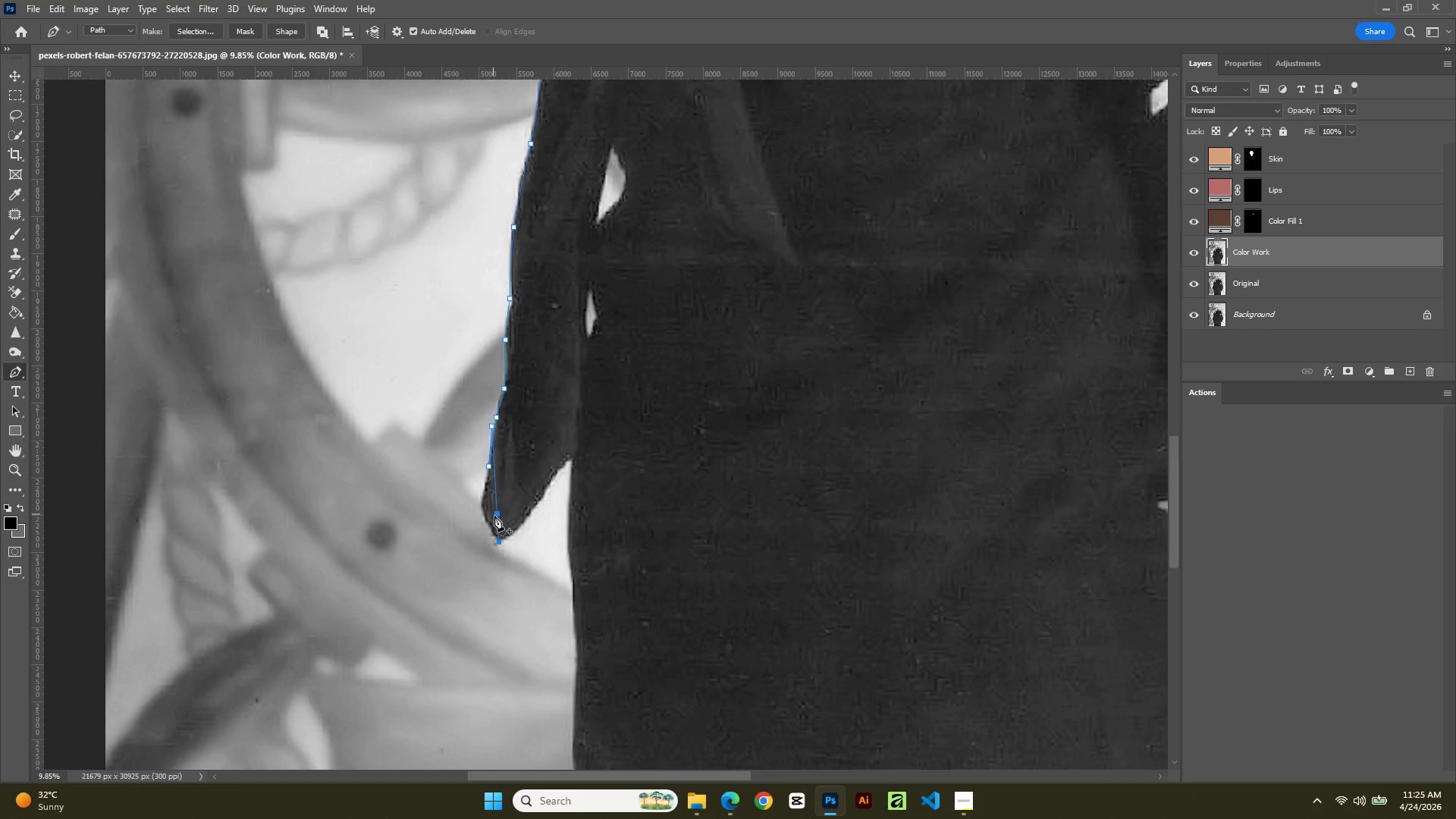 
left_click([496, 518])
 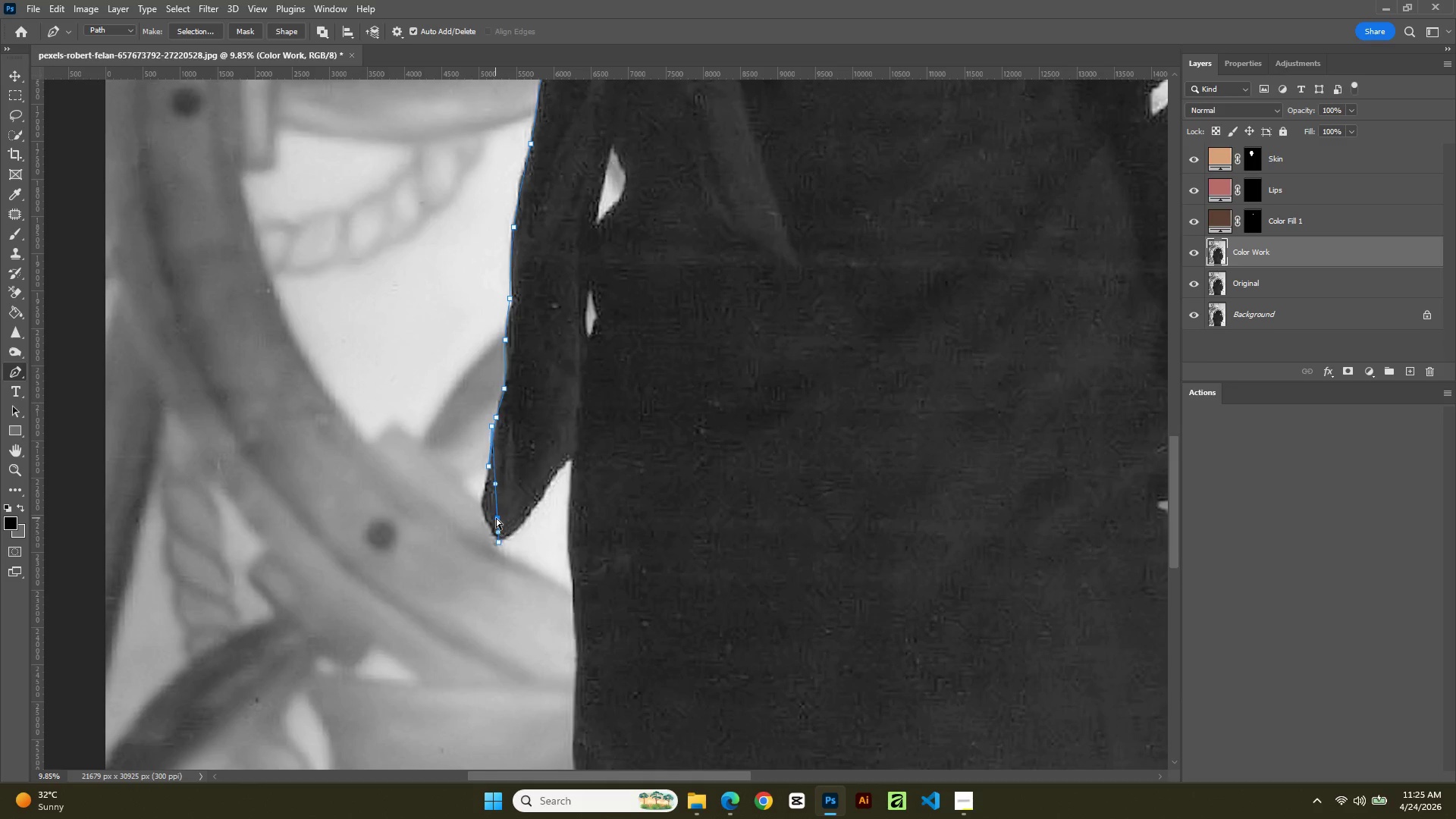 
hold_key(key=ControlLeft, duration=2.59)
left_click_drag(start_coordinate=[496, 518], to_coordinate=[481, 518])
 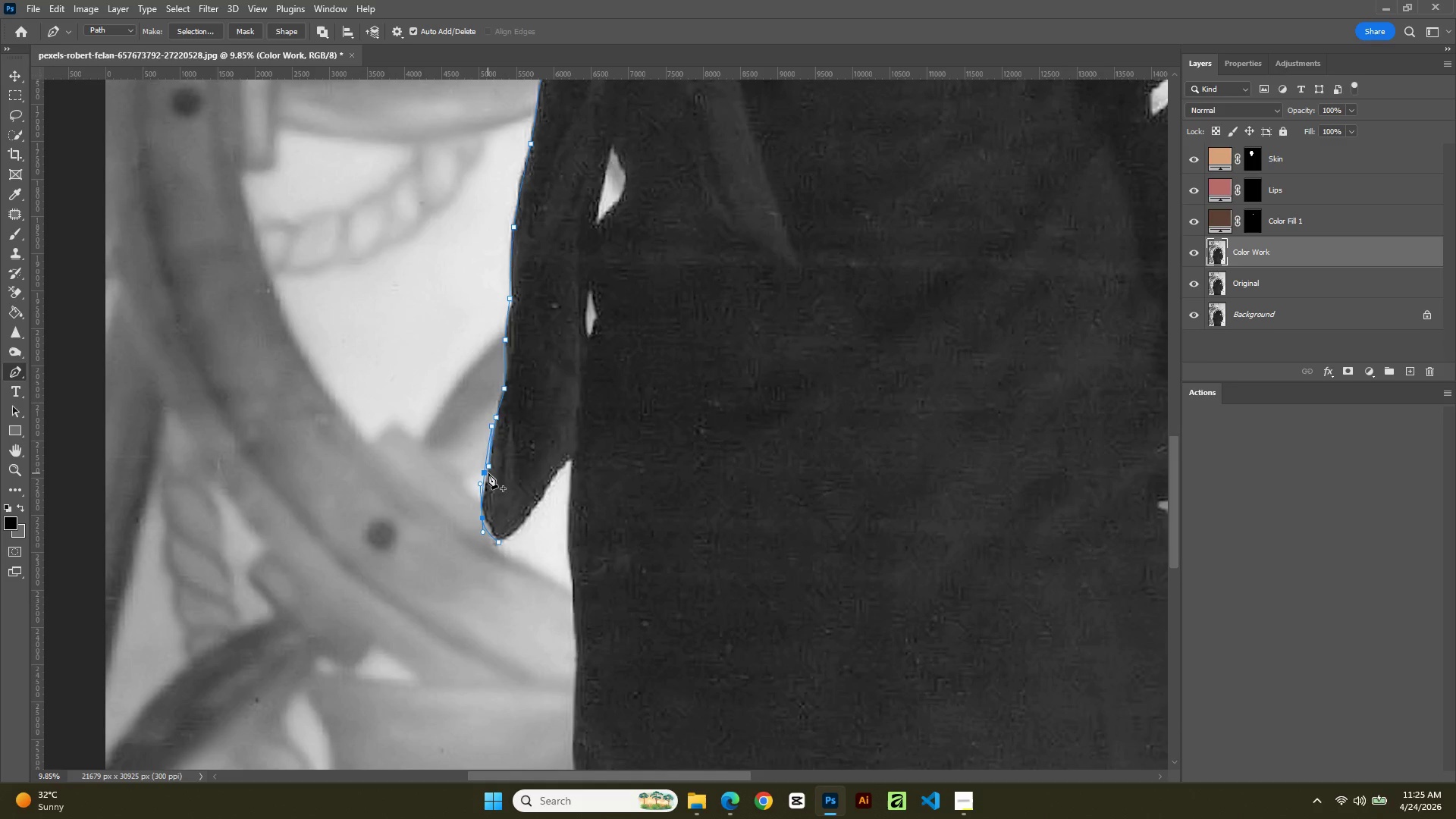 
left_click([488, 473])
 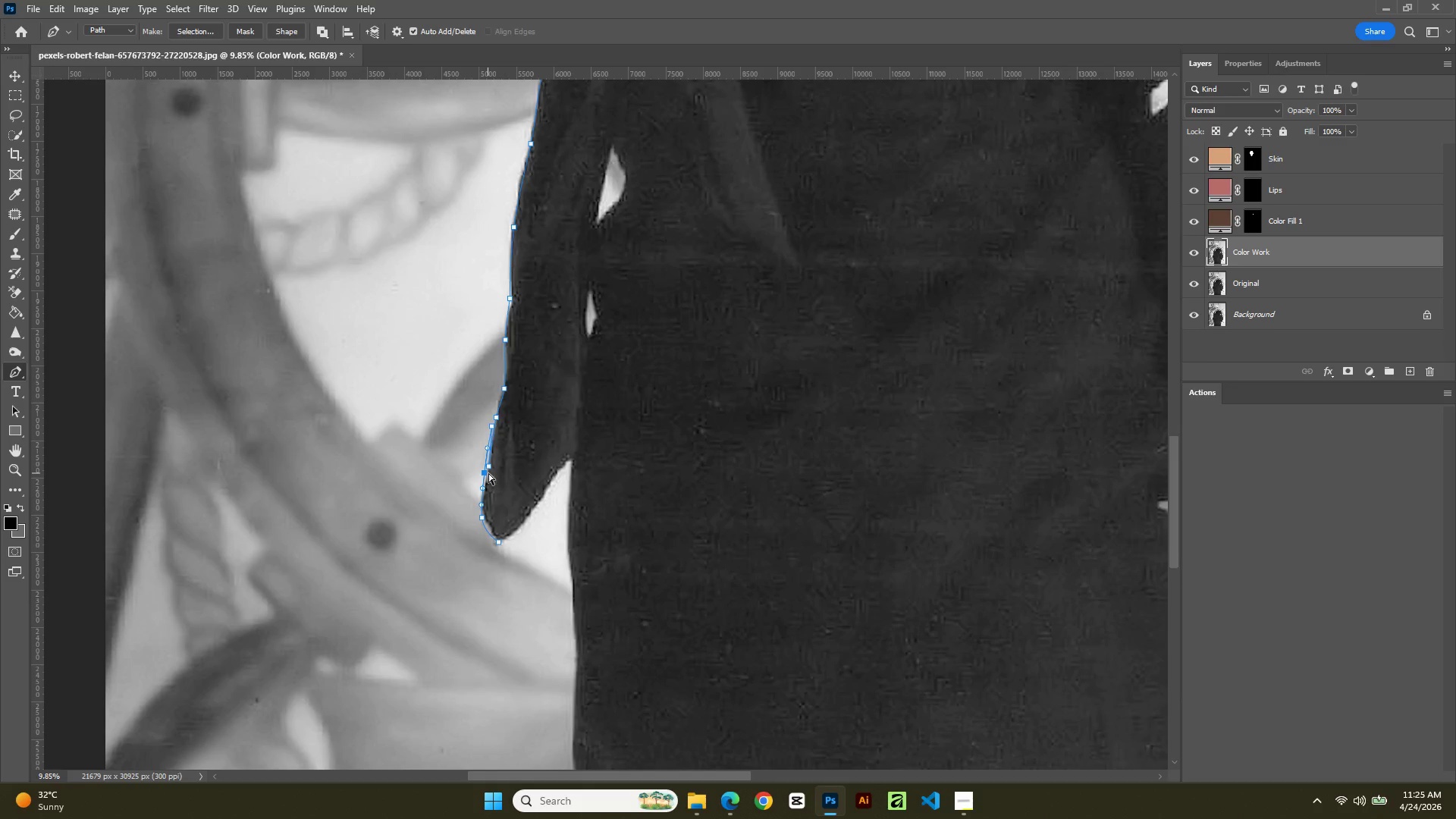 
hold_key(key=ControlLeft, duration=1.77)
left_click_drag(start_coordinate=[488, 473], to_coordinate=[491, 483])
 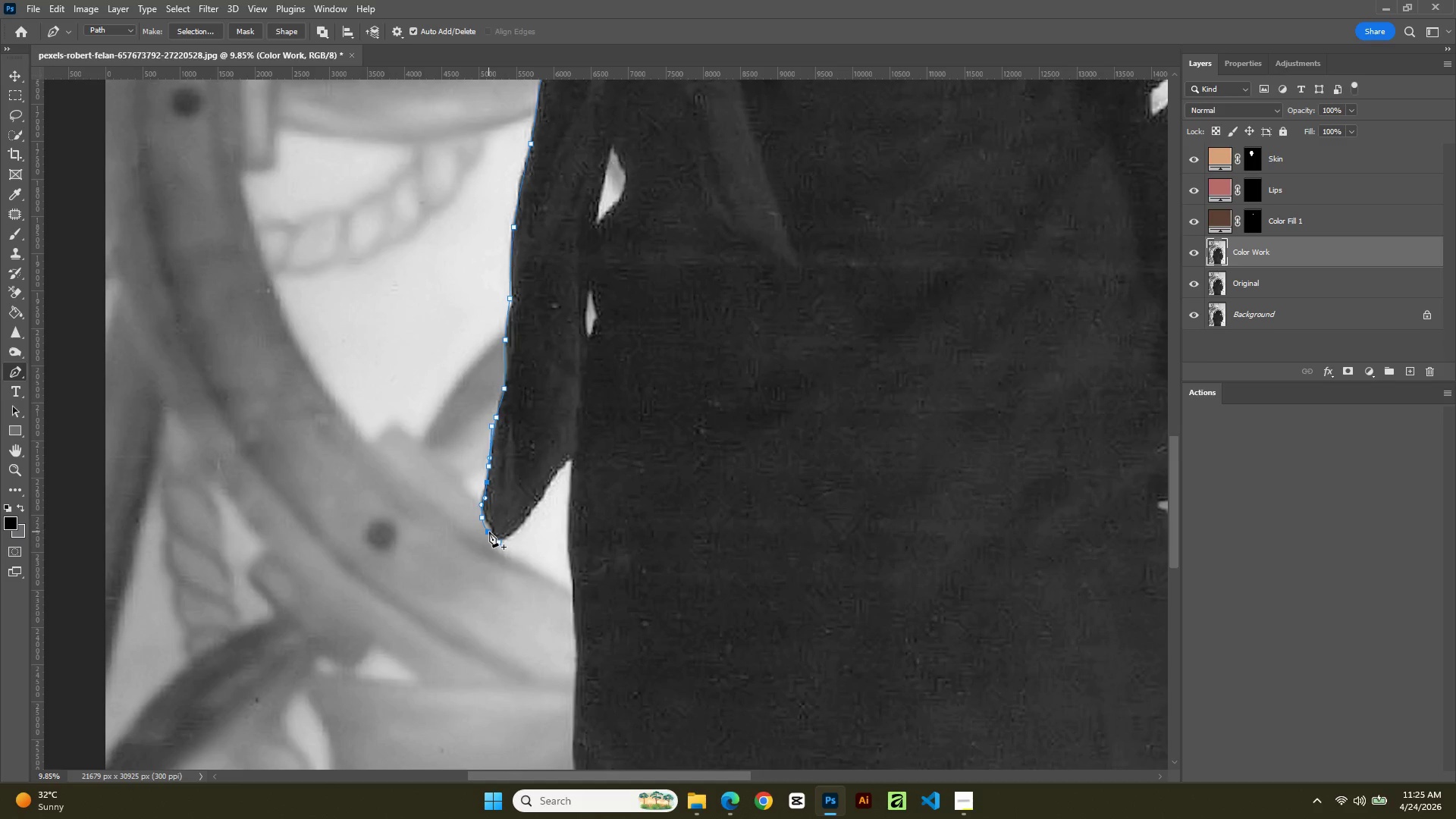 
left_click([488, 532])
 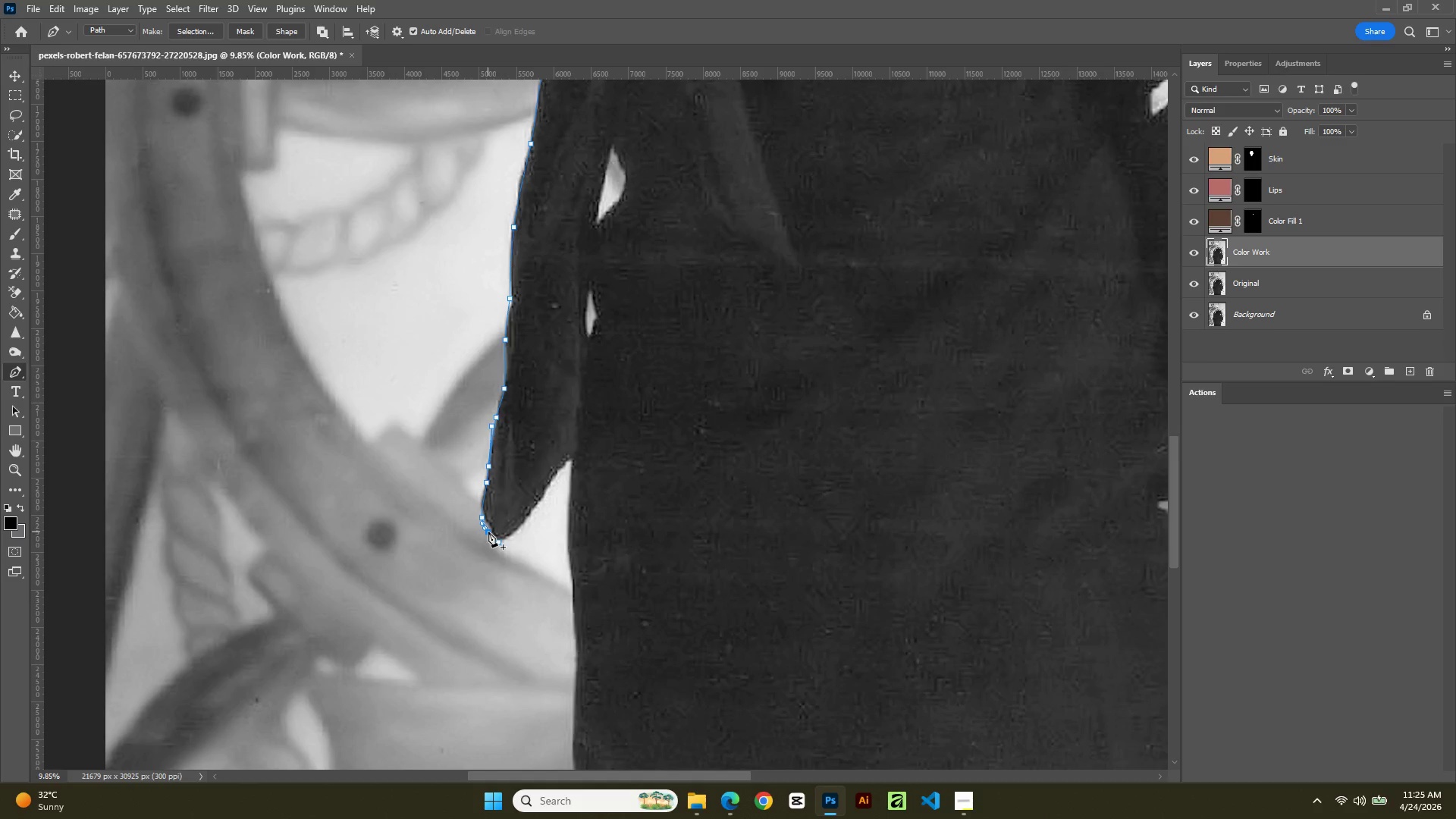 
hold_key(key=ControlLeft, duration=1.0)
left_click_drag(start_coordinate=[488, 532], to_coordinate=[488, 525])
 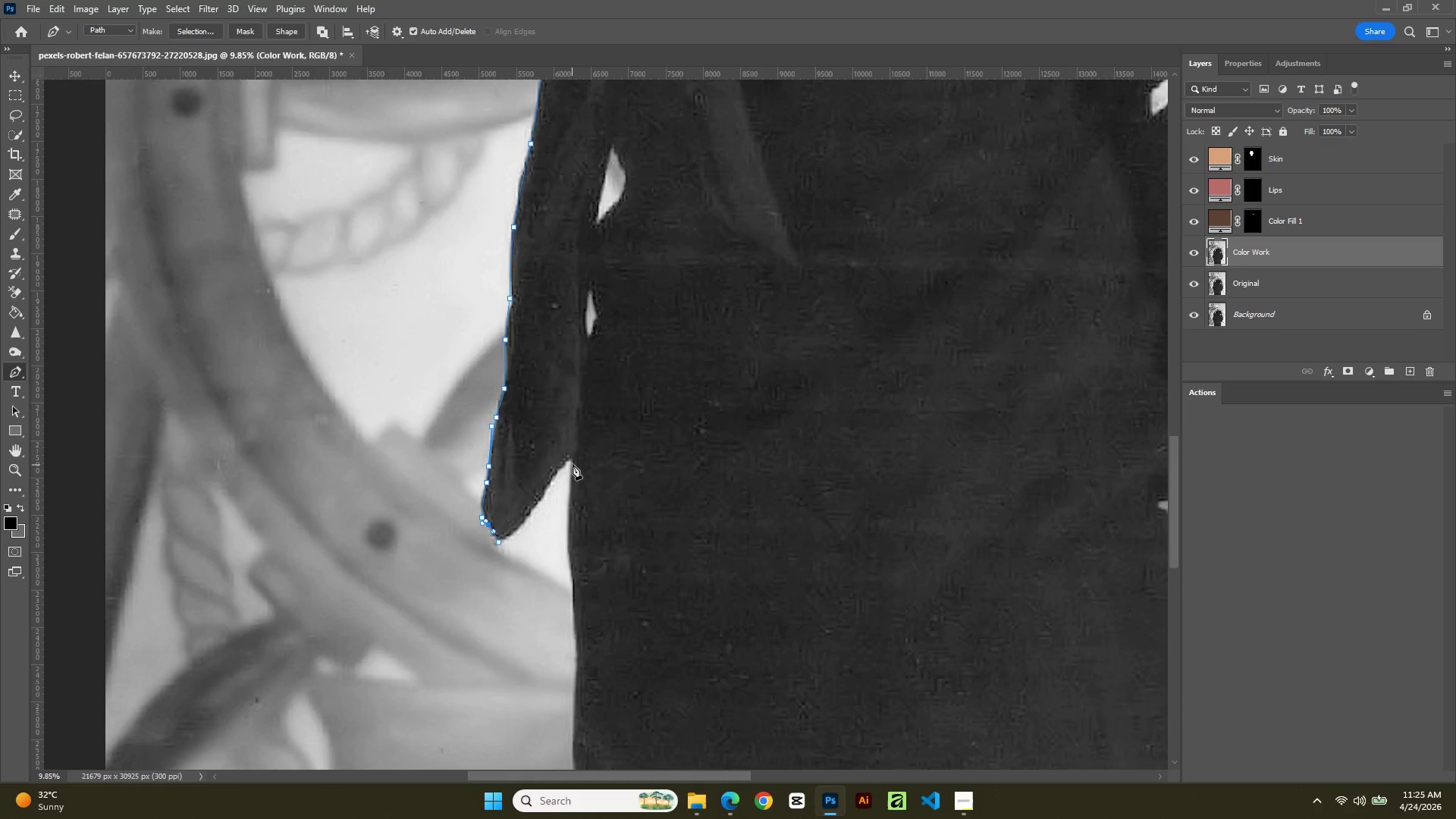 
left_click([573, 460])
 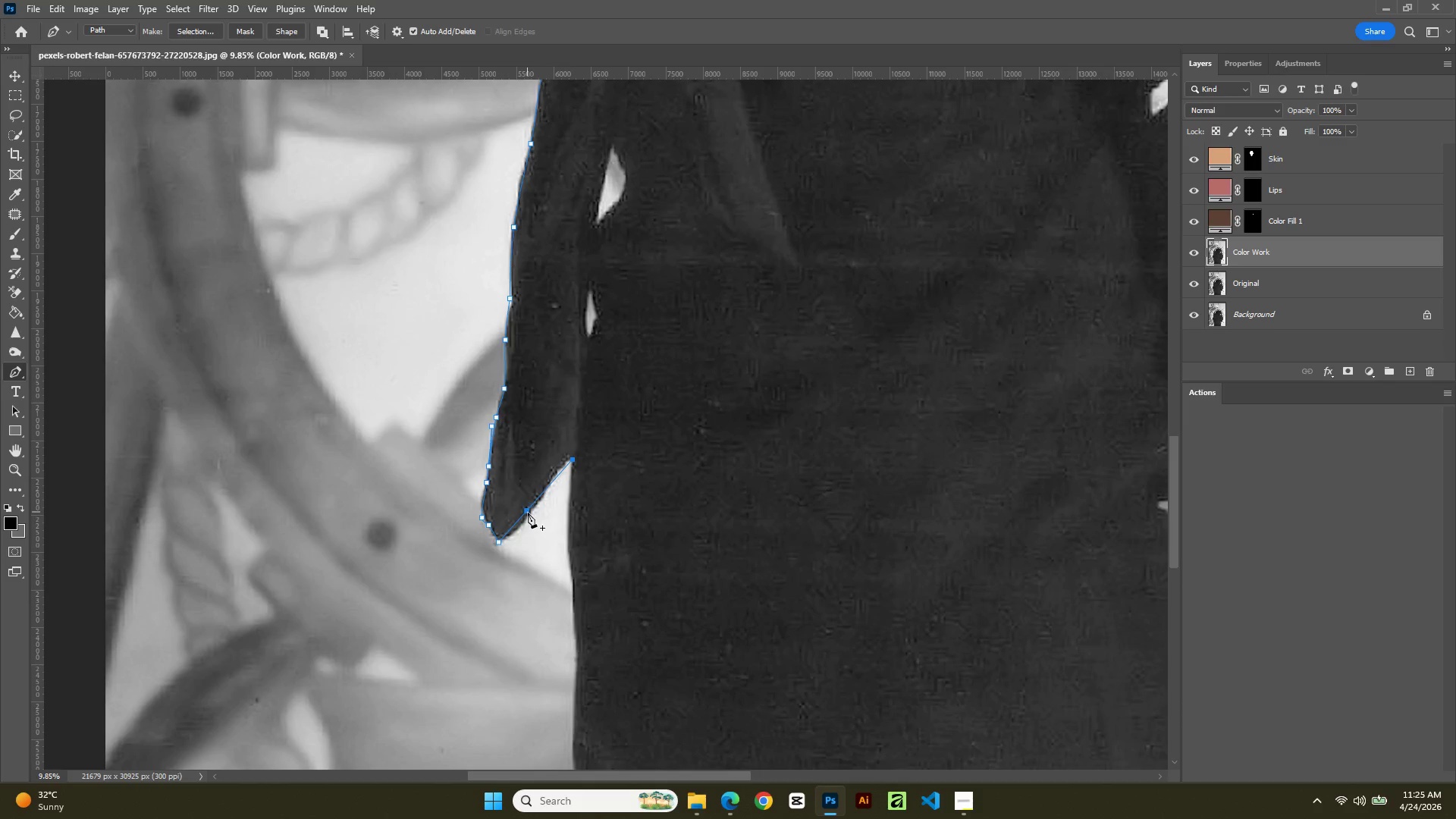 
left_click([524, 518])
 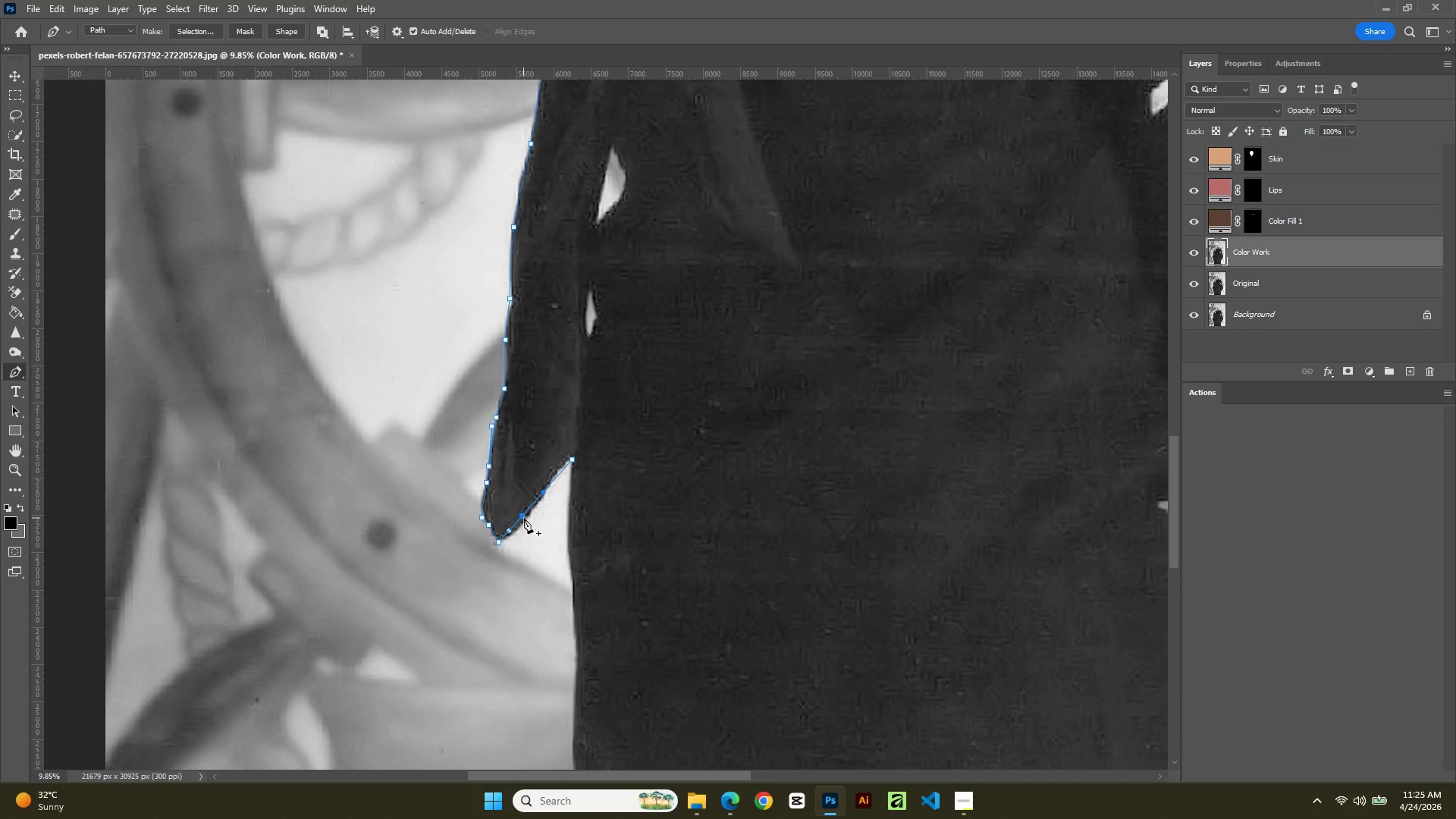 
hold_key(key=ControlLeft, duration=0.94)
left_click_drag(start_coordinate=[524, 518], to_coordinate=[524, 523])
 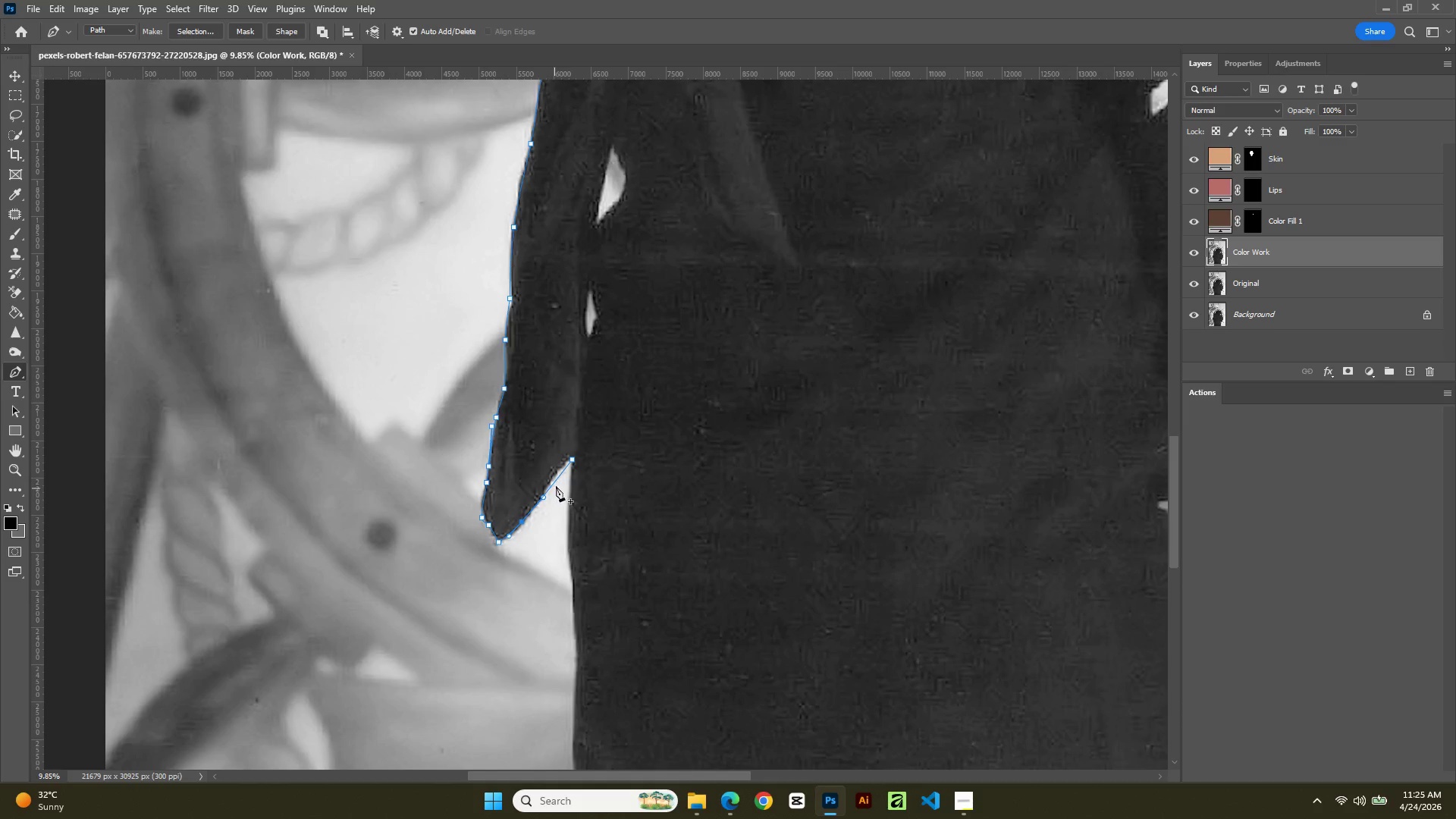 
left_click([556, 486])
 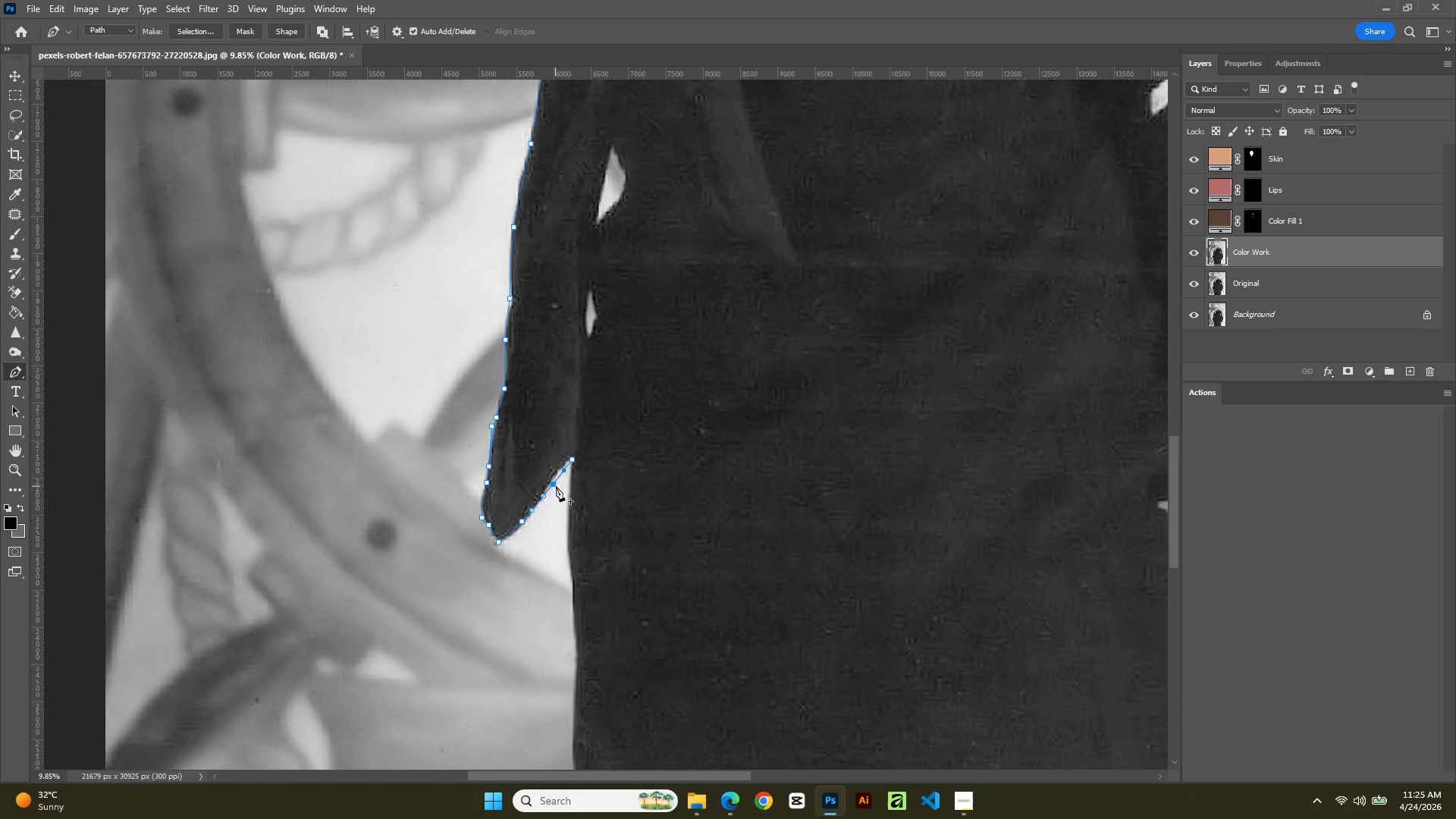 
hold_key(key=ControlLeft, duration=1.31)
left_click_drag(start_coordinate=[556, 485], to_coordinate=[560, 475])
 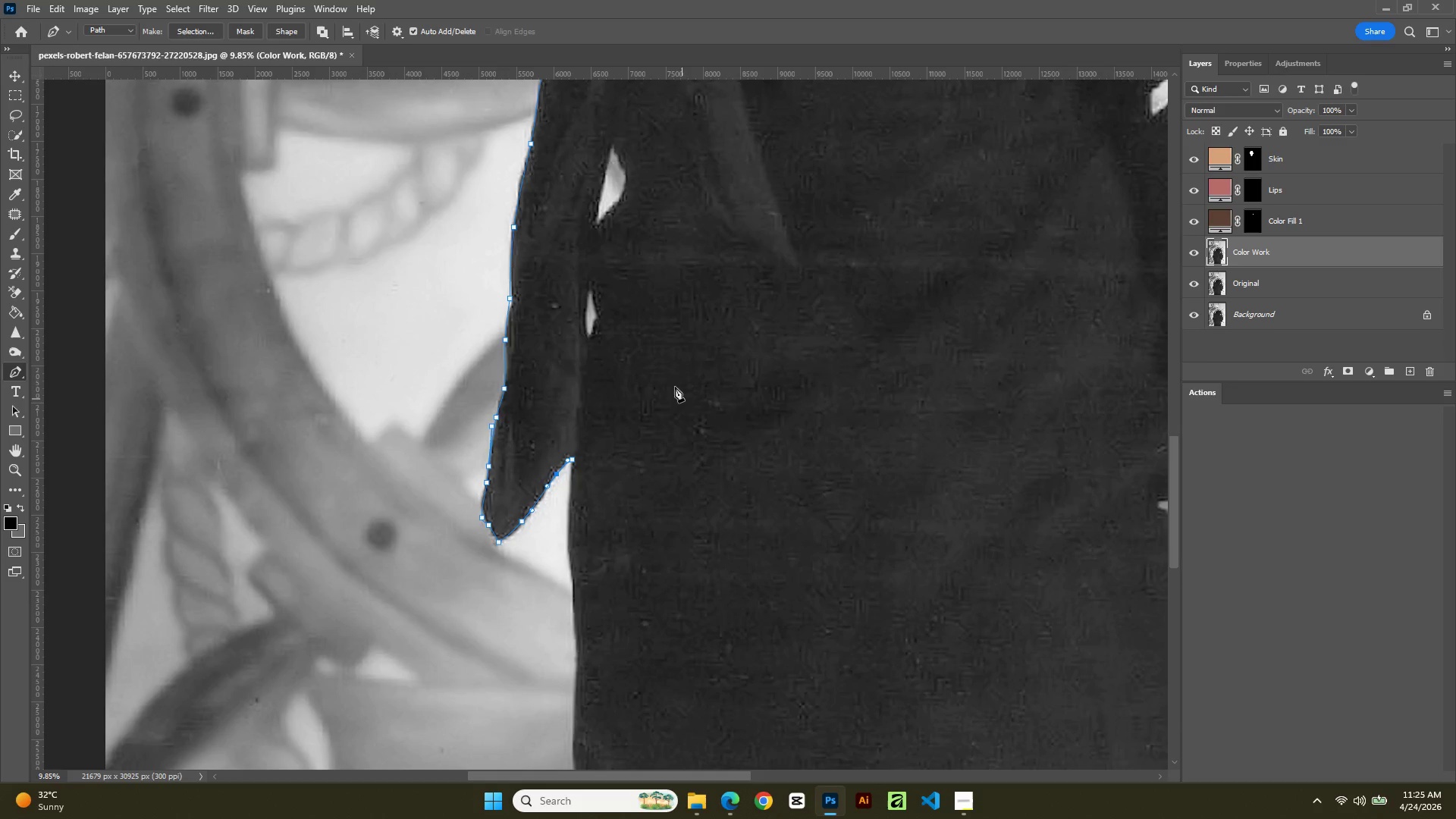 
hold_key(key=AltLeft, duration=0.91)
left_click_drag(start_coordinate=[659, 388], to_coordinate=[699, 297])
 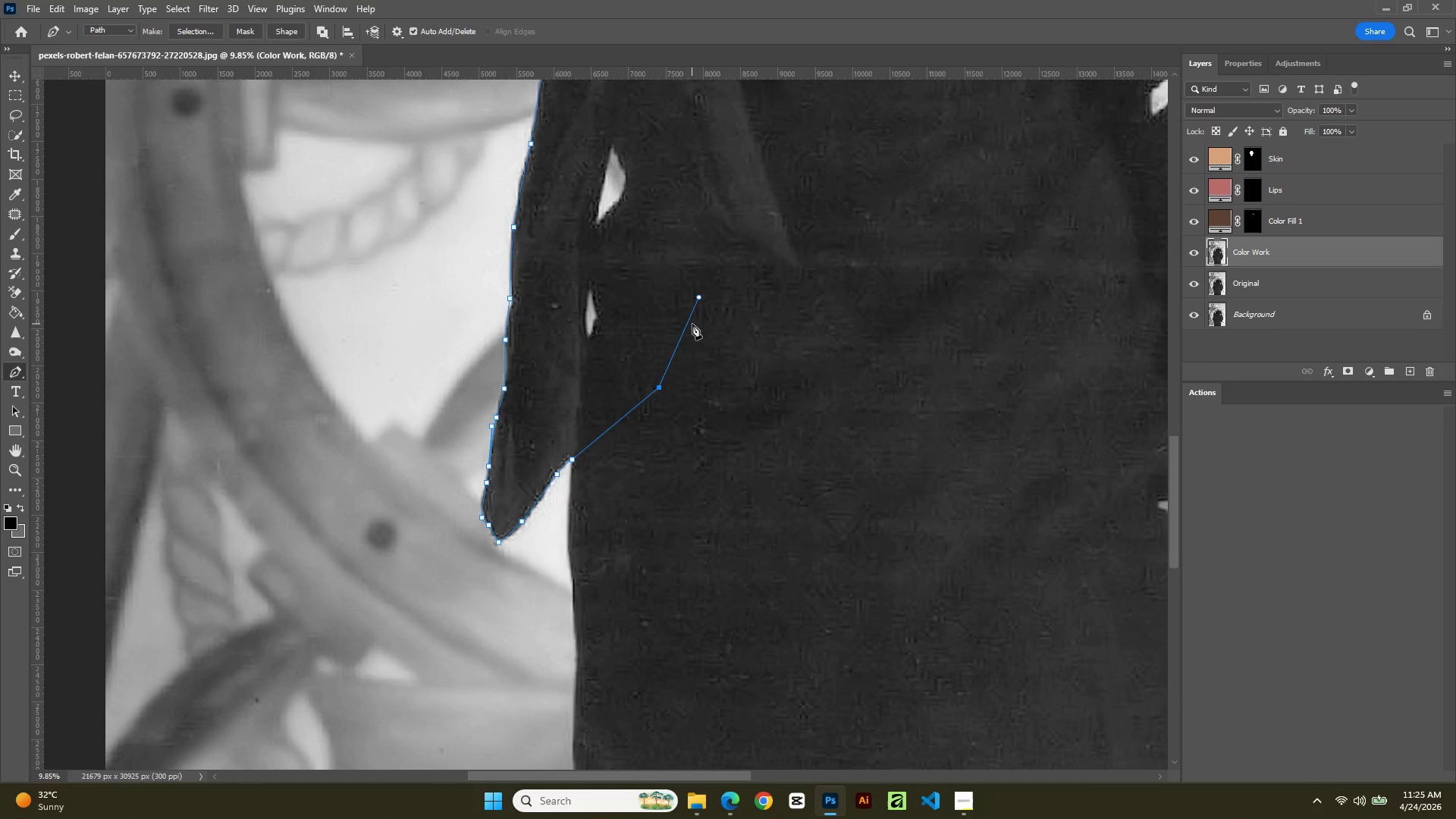 
key(Control+Z)
 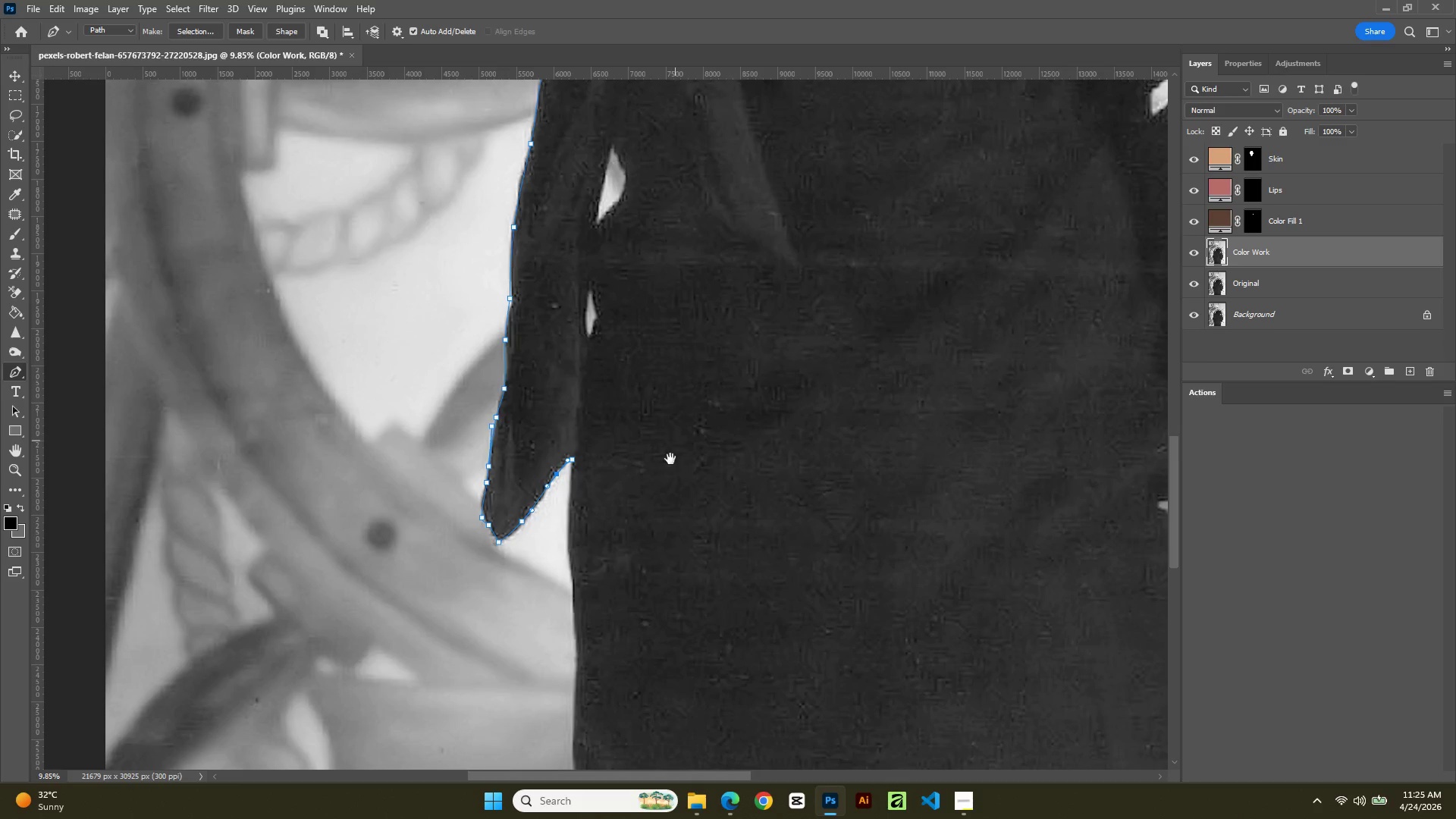 
hold_key(key=Space, duration=0.75)
 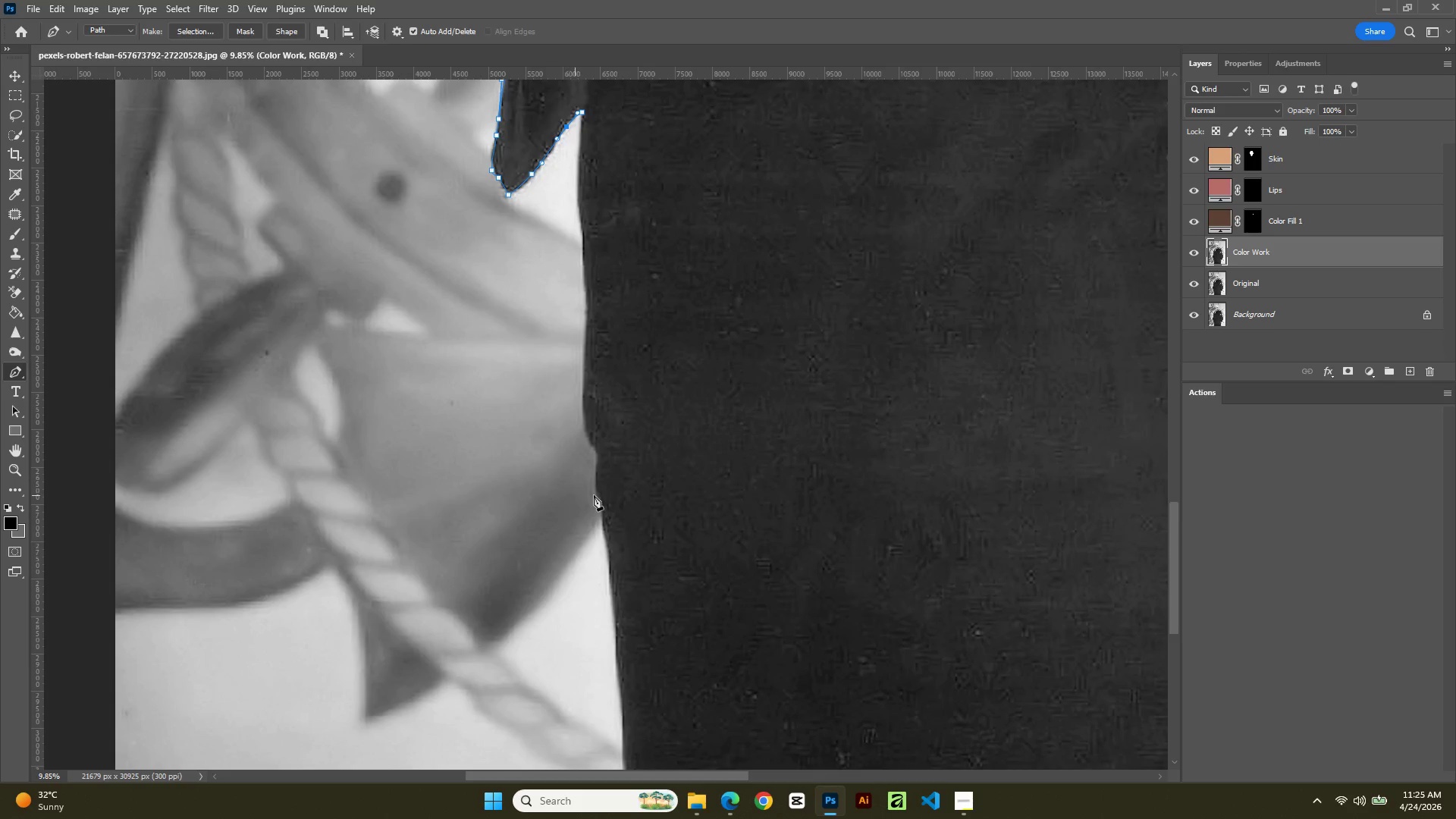 
left_click_drag(start_coordinate=[670, 472], to_coordinate=[682, 152])
 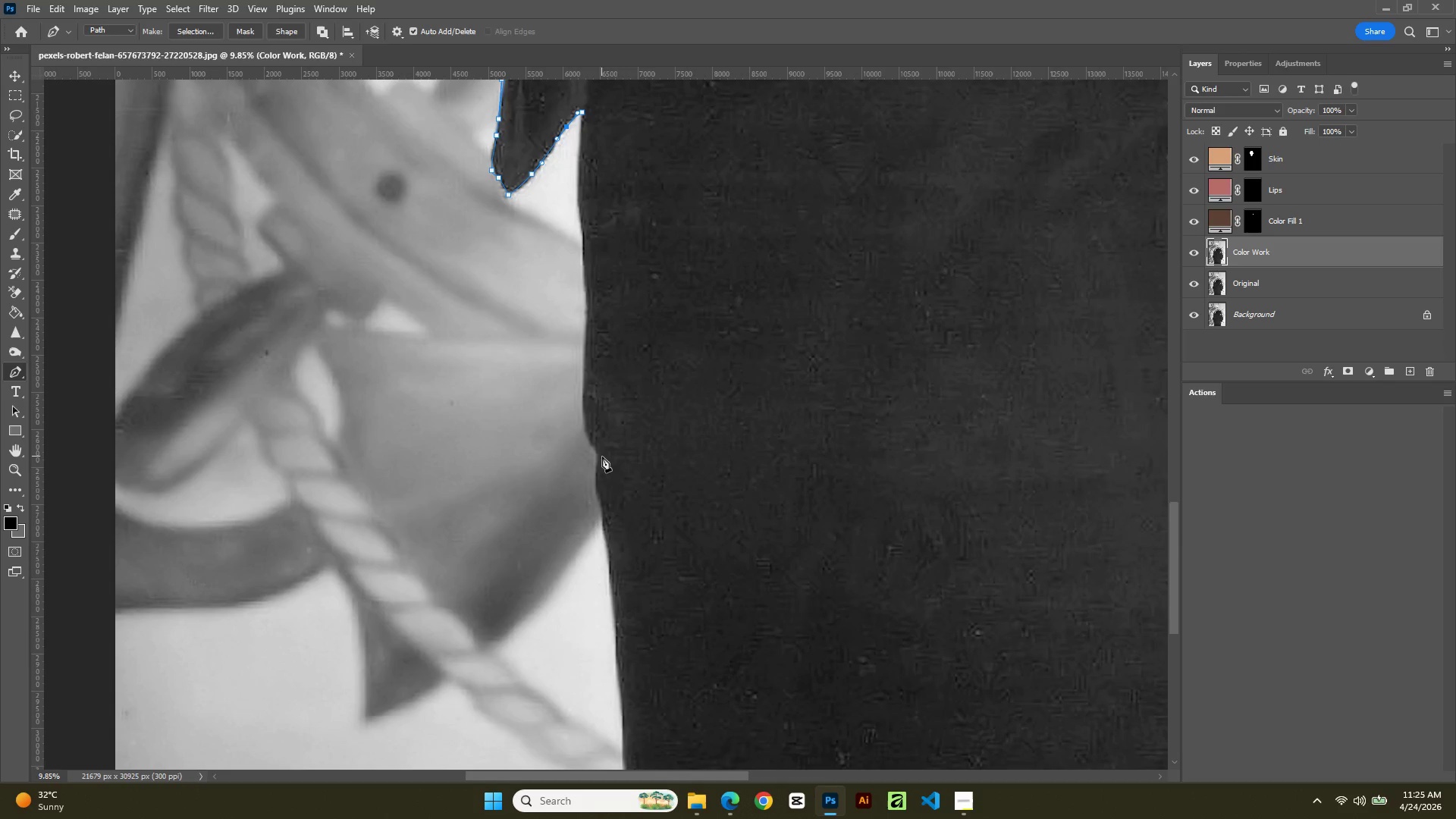 
left_click([599, 453])
 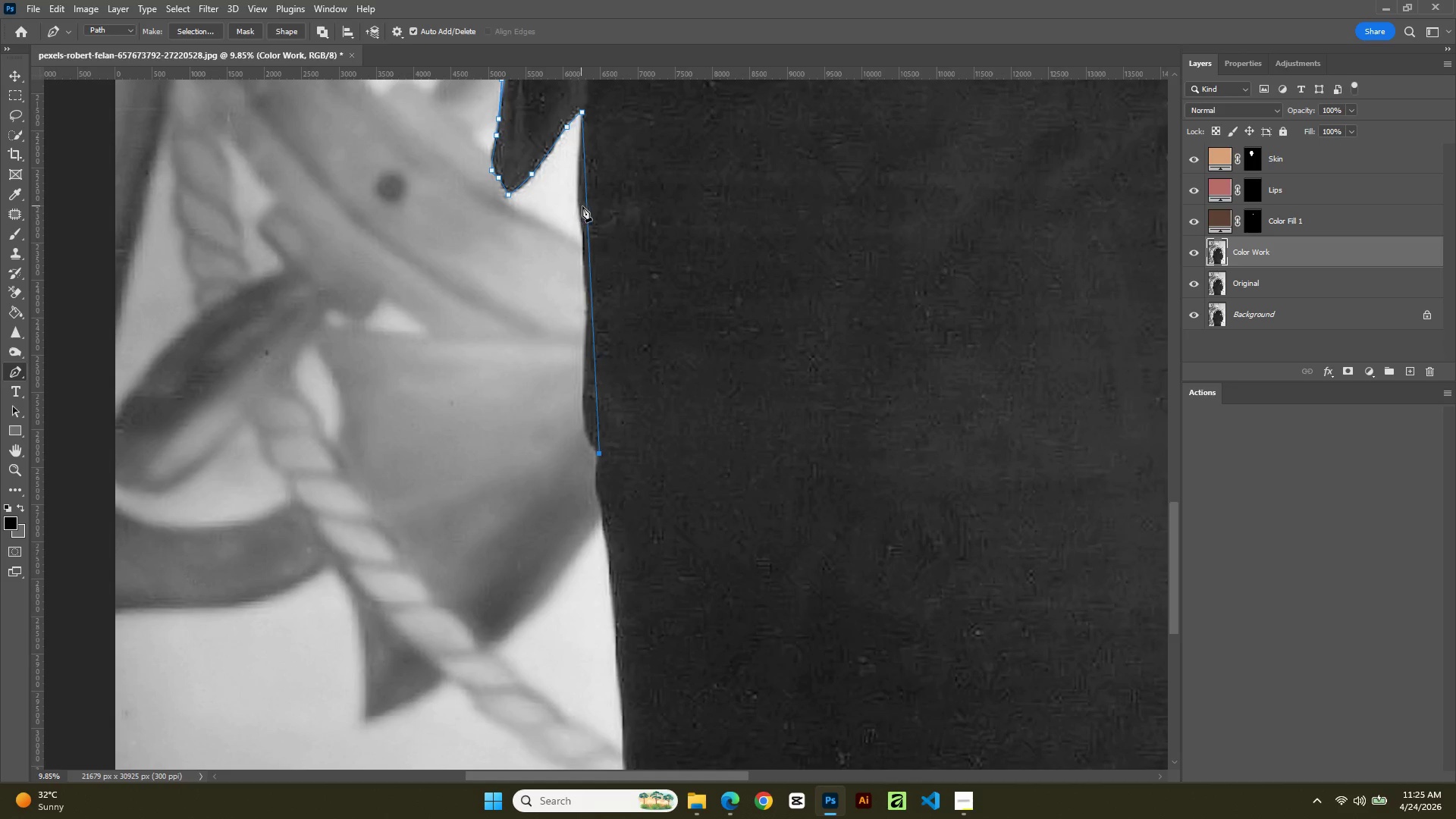 
left_click([588, 220])
 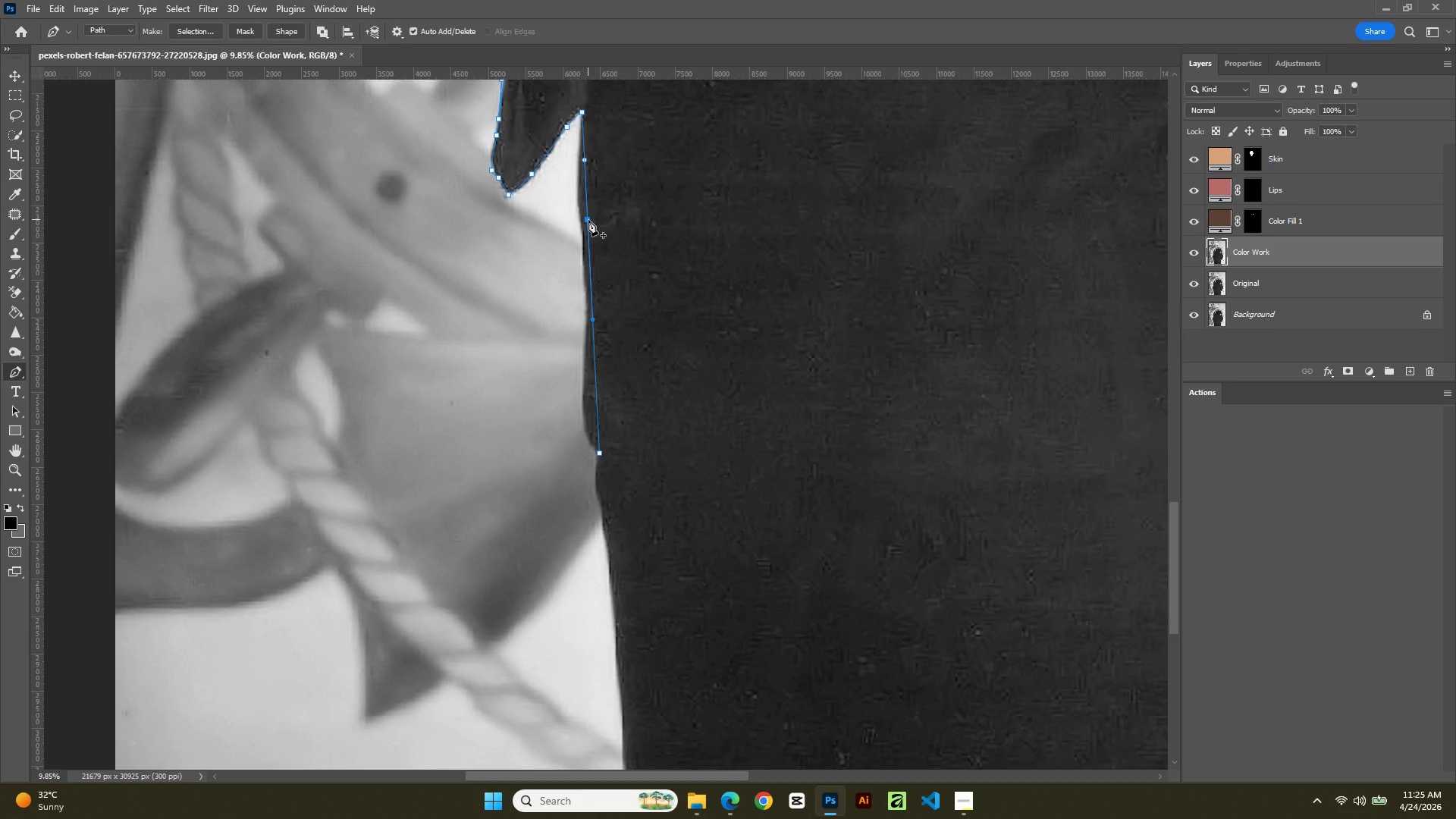 
hold_key(key=ControlLeft, duration=1.94)
left_click_drag(start_coordinate=[588, 220], to_coordinate=[581, 206])
 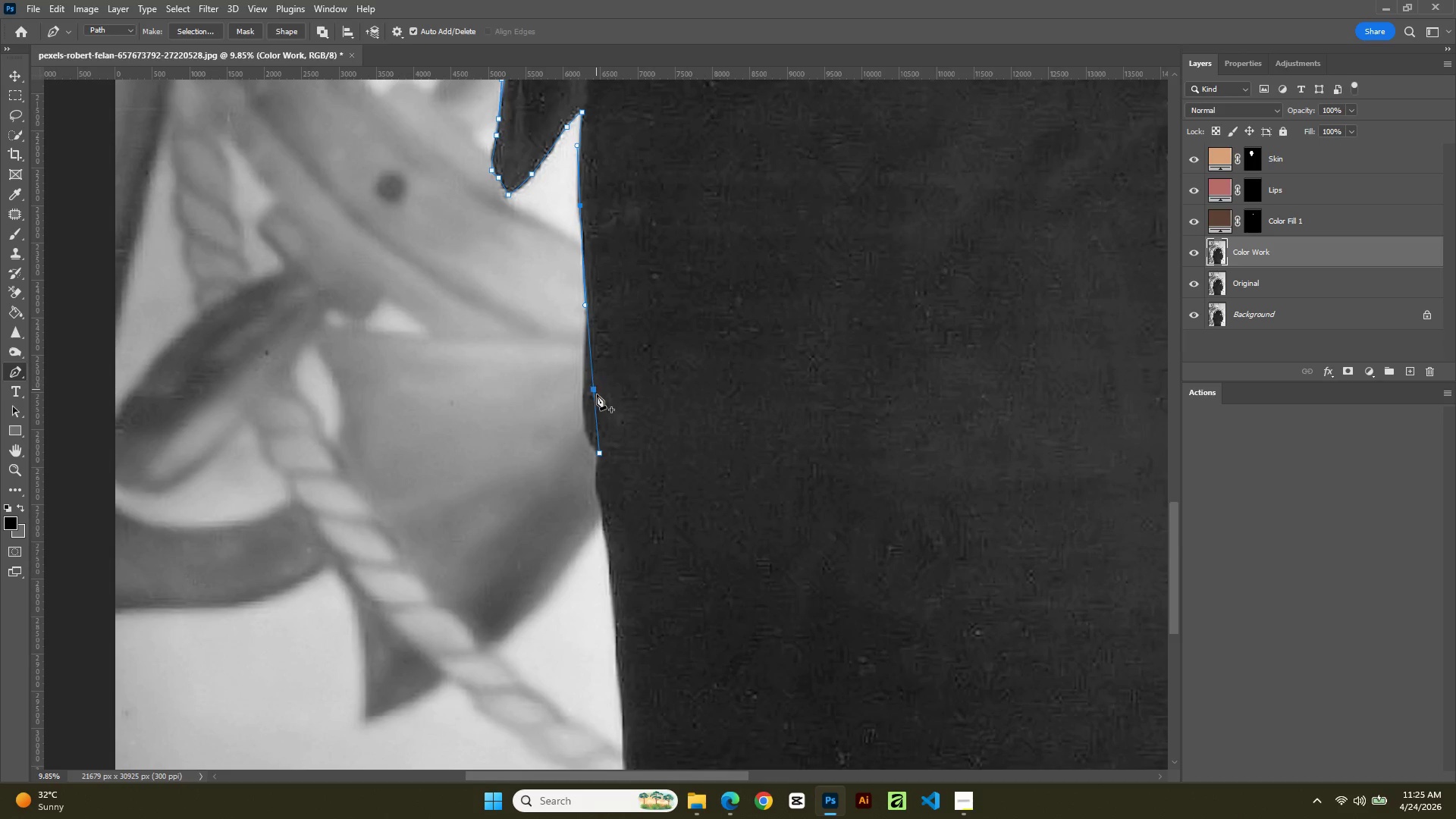 
left_click([597, 395])
 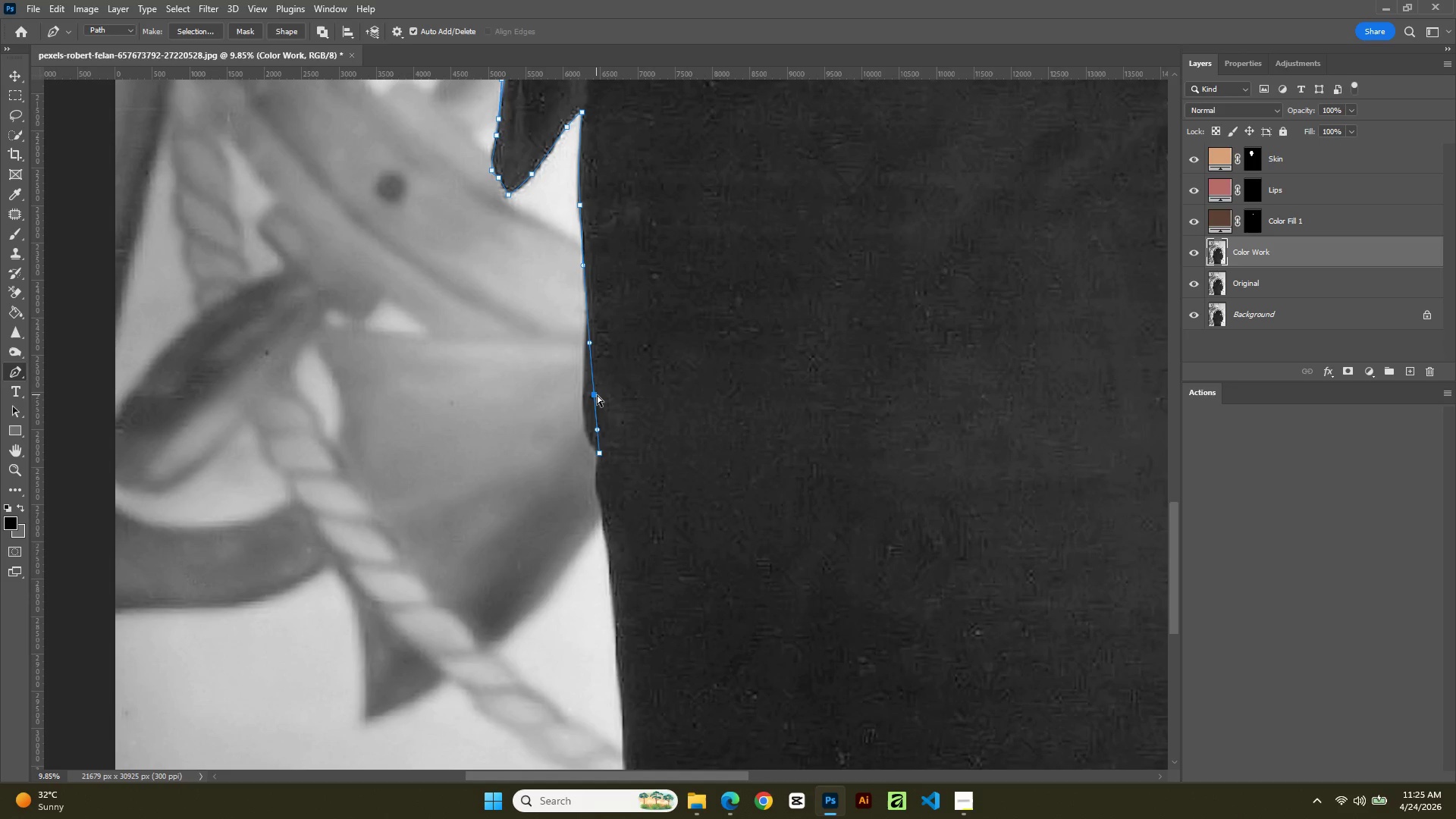 
hold_key(key=ControlLeft, duration=1.64)
left_click_drag(start_coordinate=[597, 395], to_coordinate=[586, 410])
 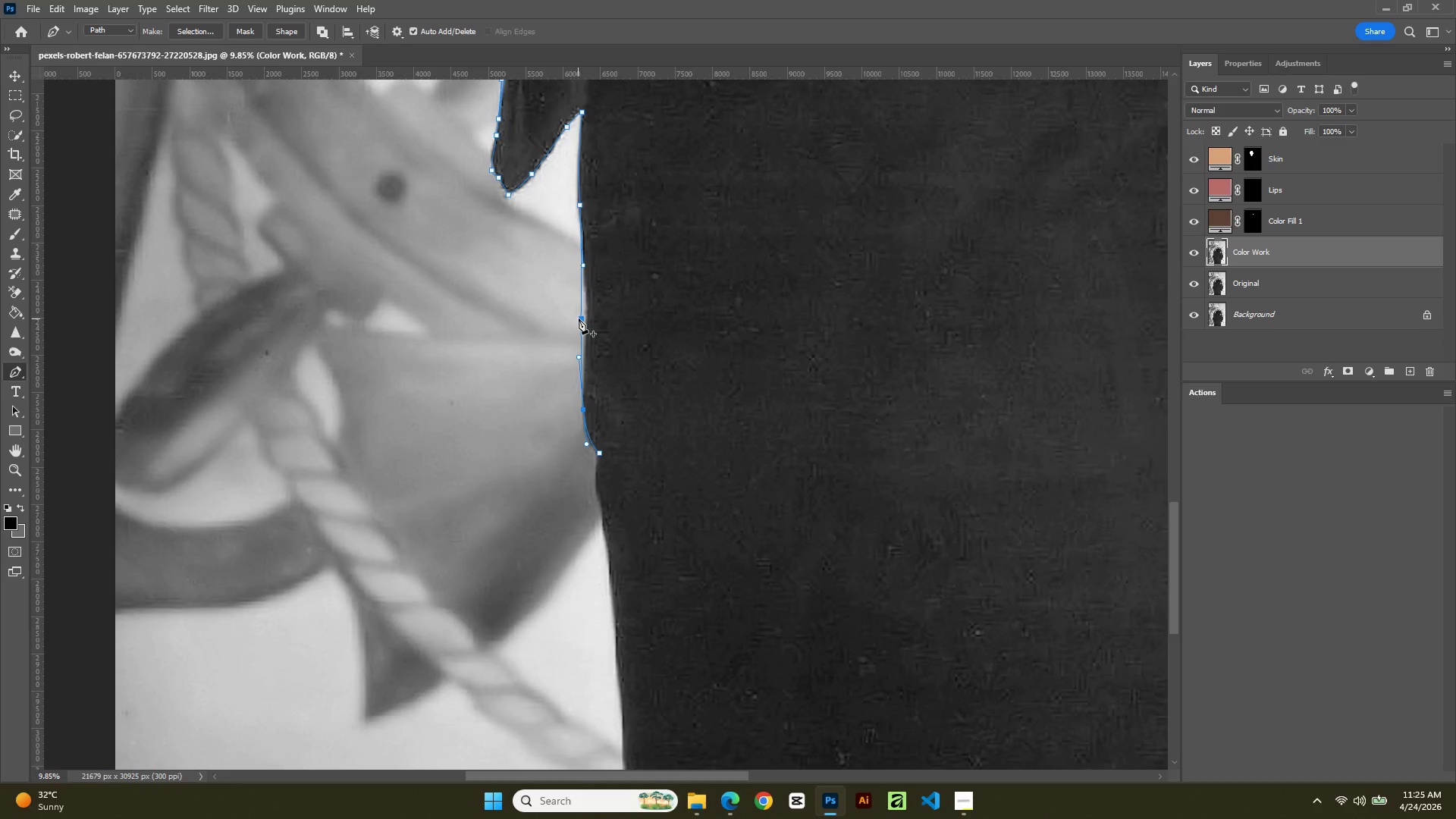 
left_click([579, 318])
 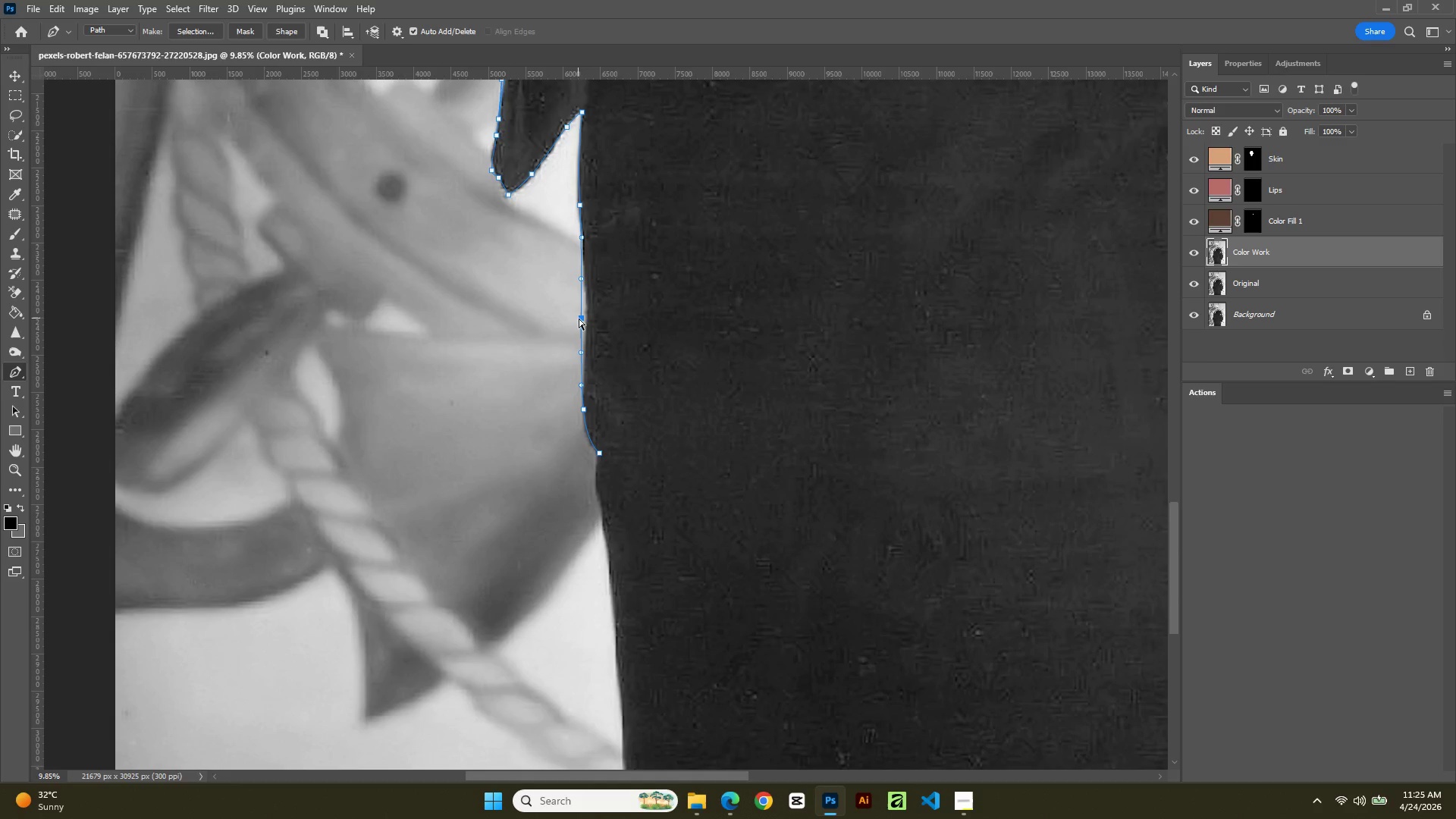 
hold_key(key=ControlLeft, duration=0.95)
left_click_drag(start_coordinate=[579, 318], to_coordinate=[584, 326])
 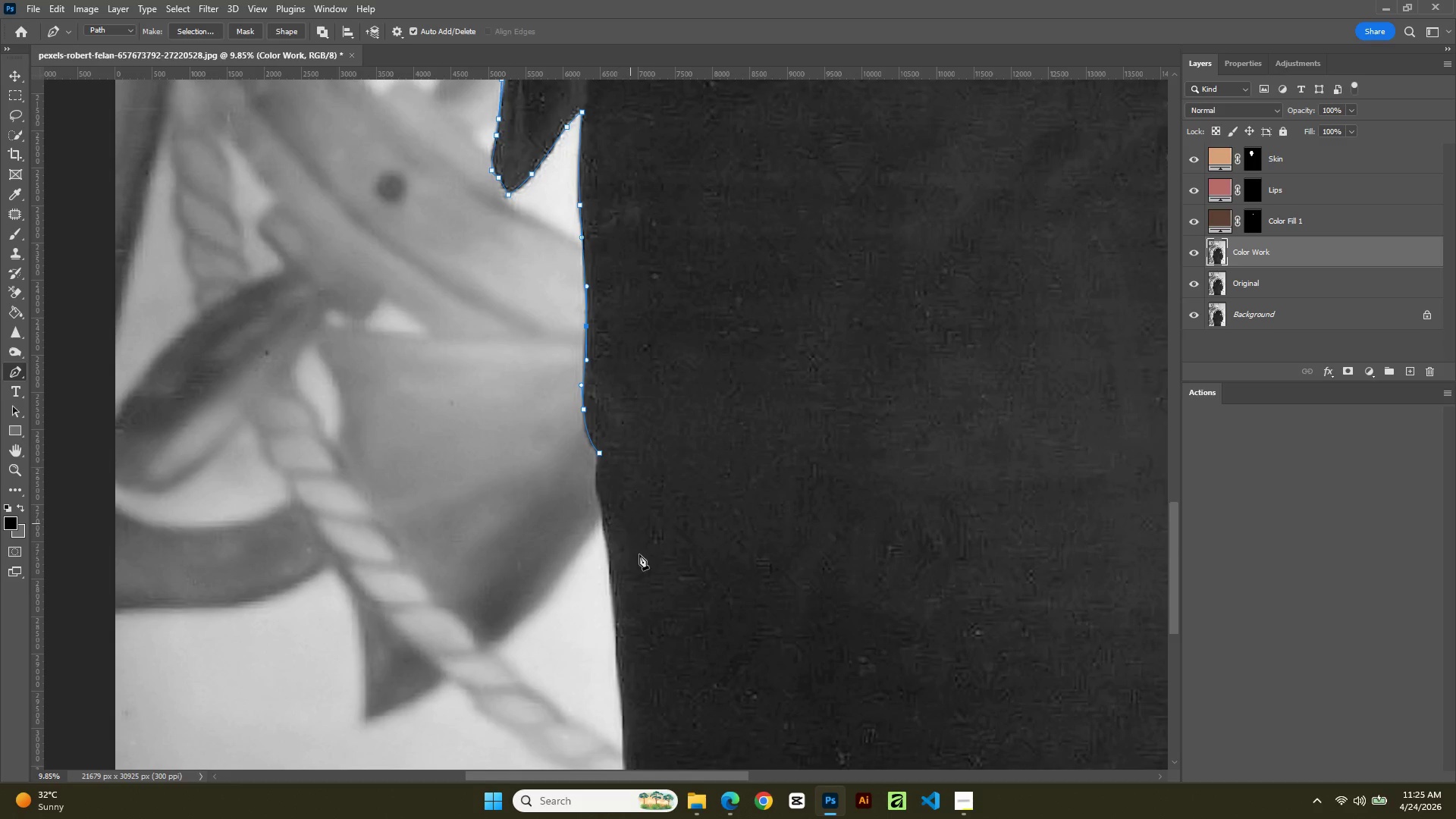 
hold_key(key=AltLeft, duration=0.73)
left_click_drag(start_coordinate=[640, 557], to_coordinate=[633, 469])
 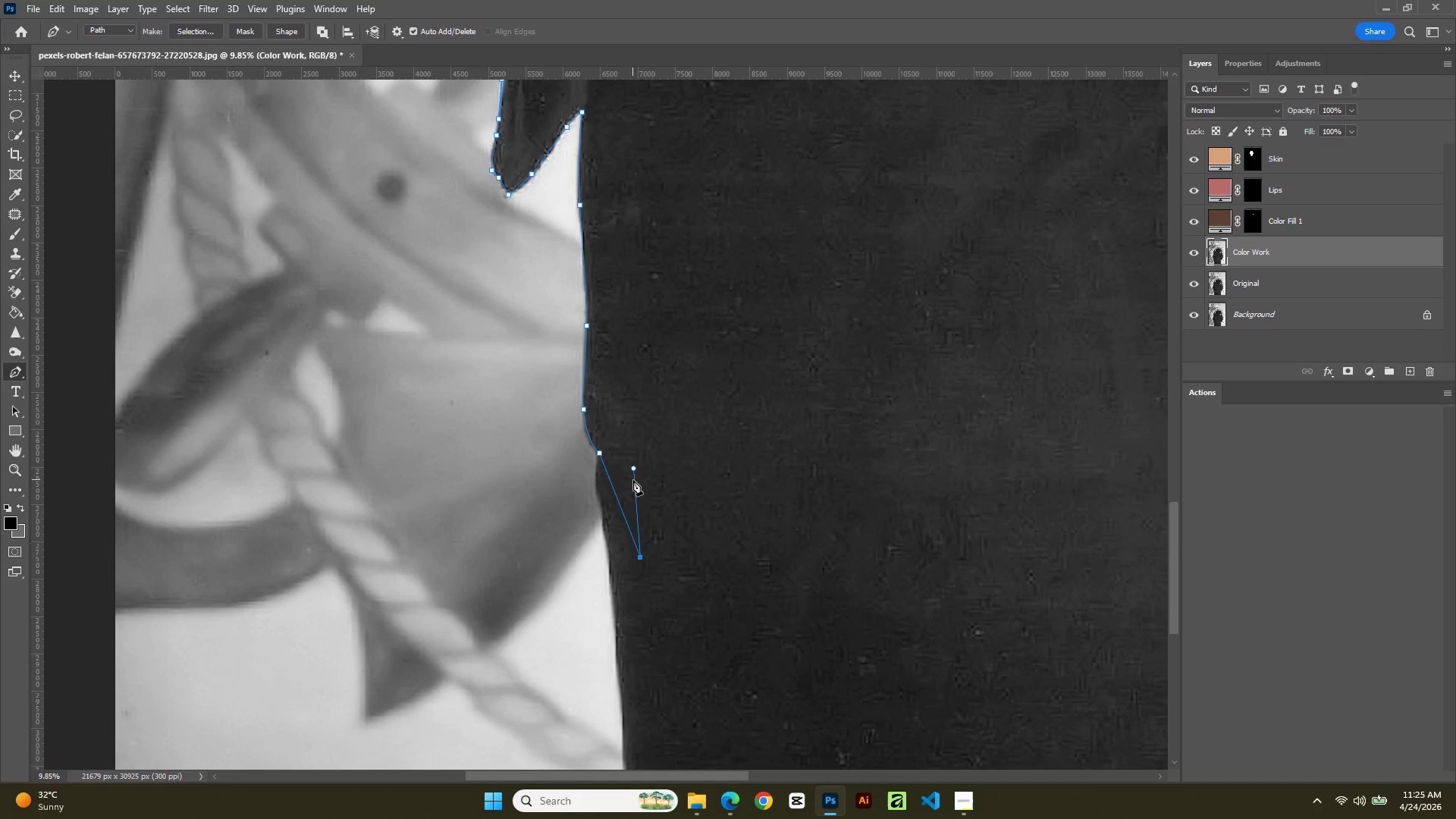 
key(Control+Z)
 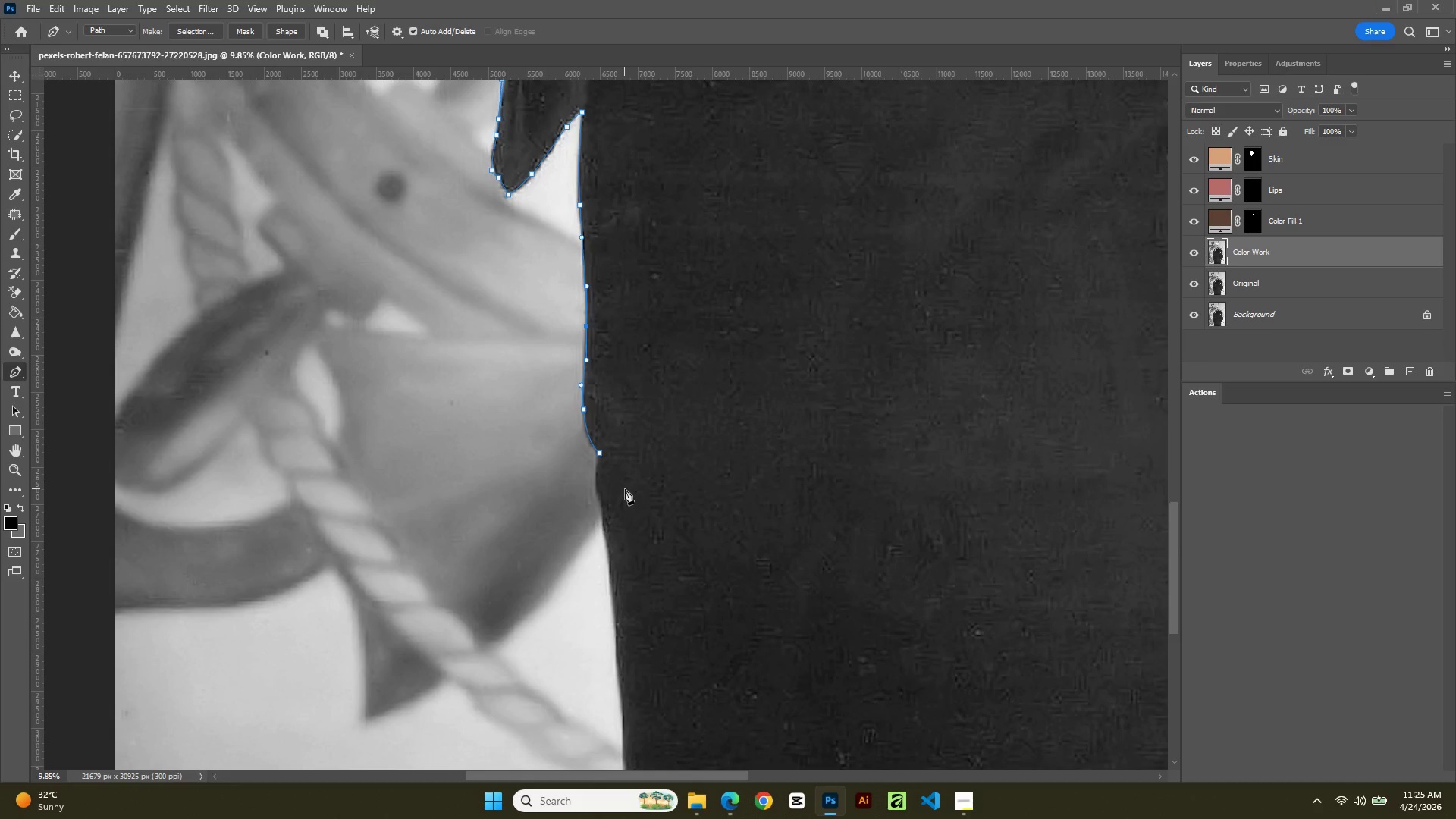 
hold_key(key=Space, duration=1.03)
 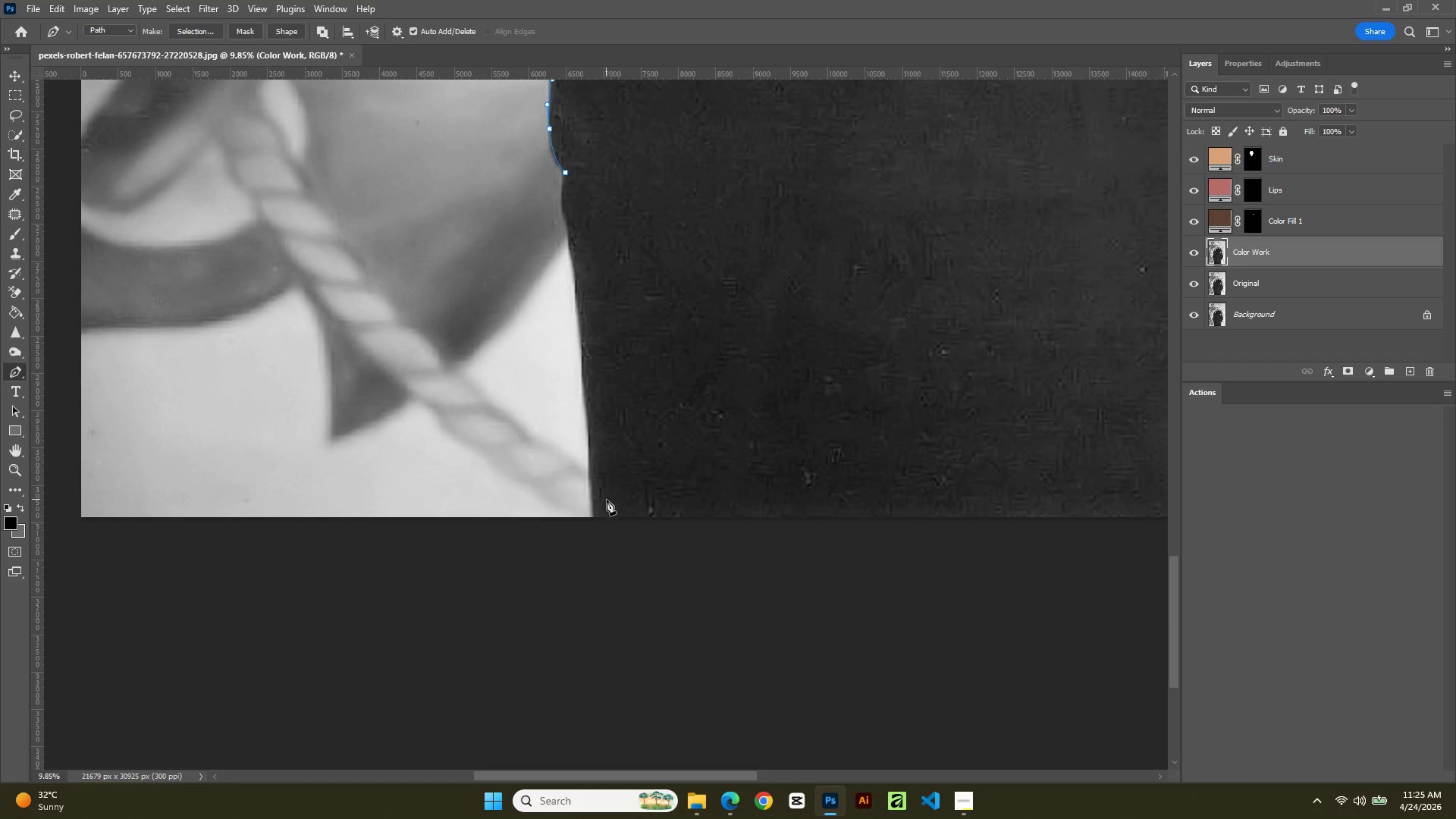 
left_click_drag(start_coordinate=[756, 584], to_coordinate=[722, 303])
 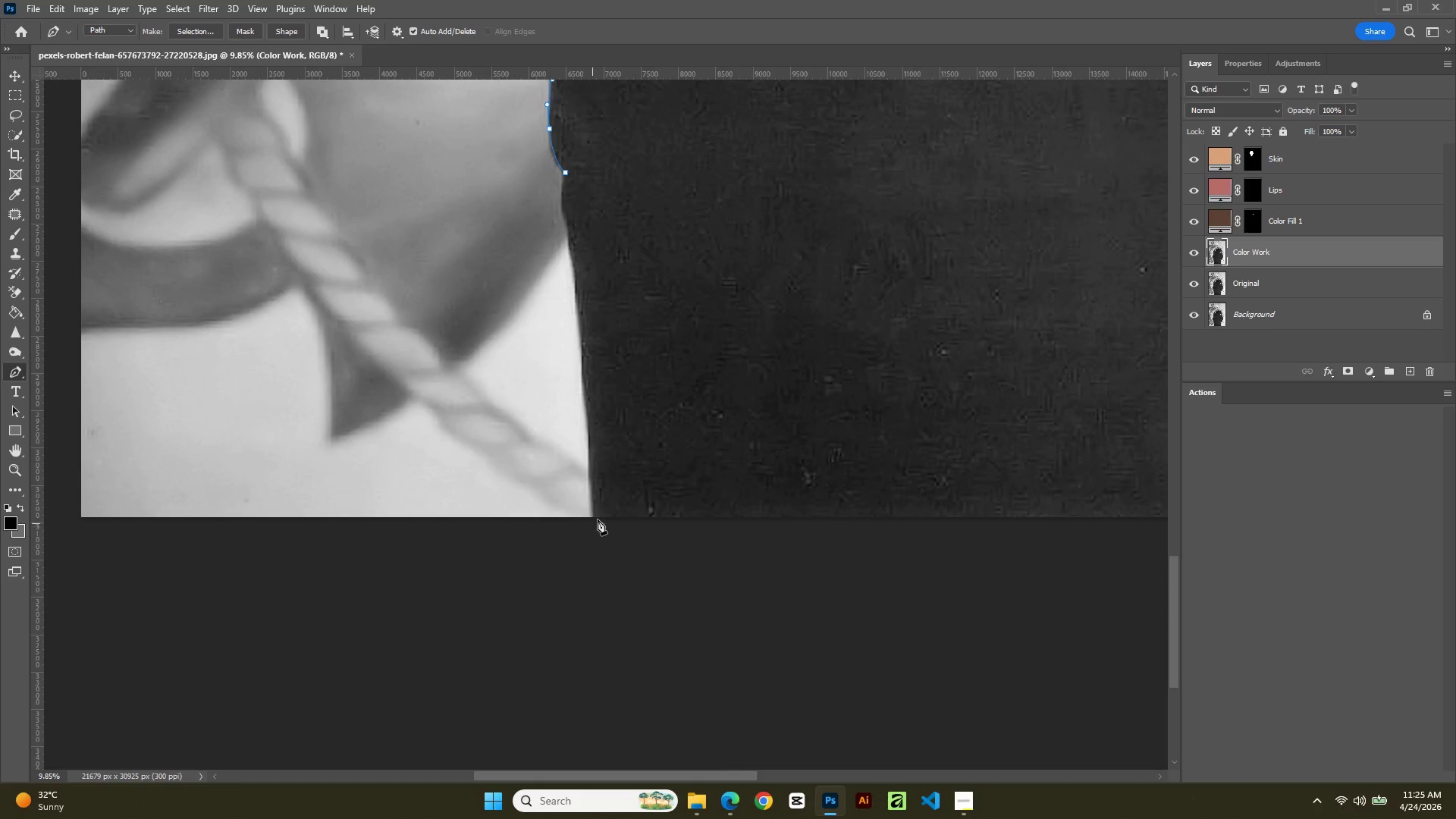 
left_click([596, 521])
 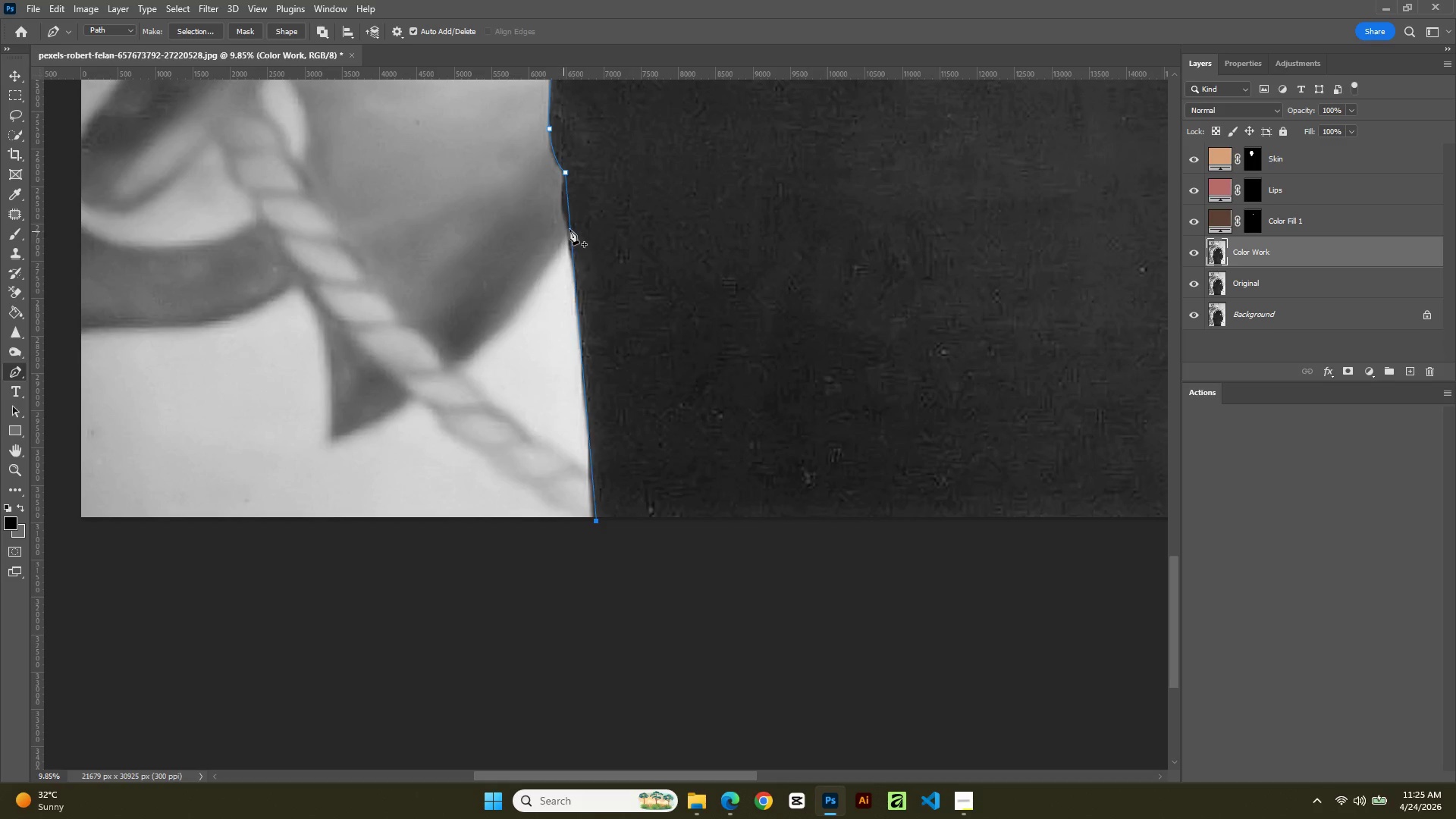 
left_click([567, 232])
 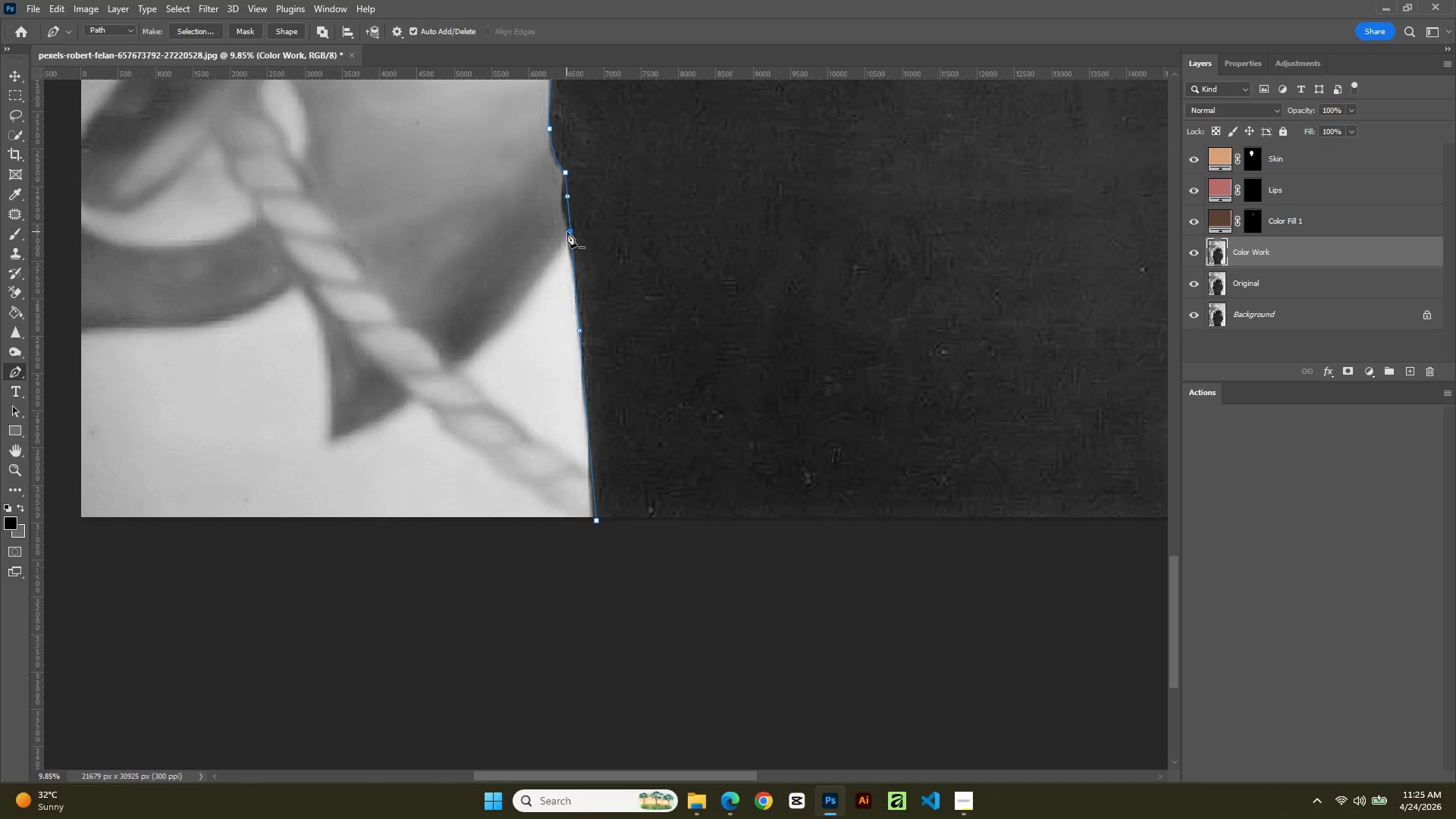 
hold_key(key=ControlLeft, duration=1.08)
left_click_drag(start_coordinate=[567, 232], to_coordinate=[562, 222])
 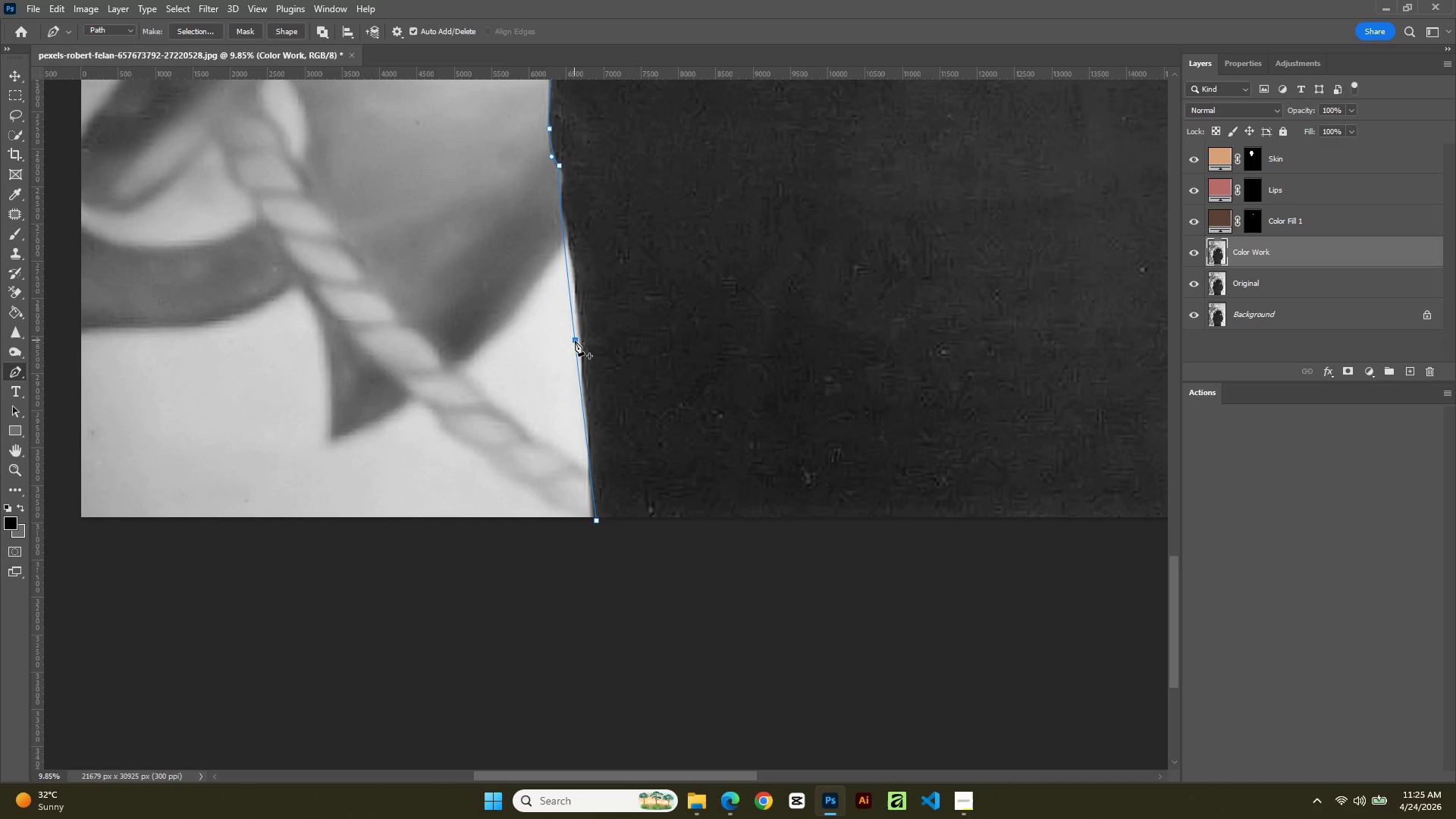 
left_click([575, 340])
 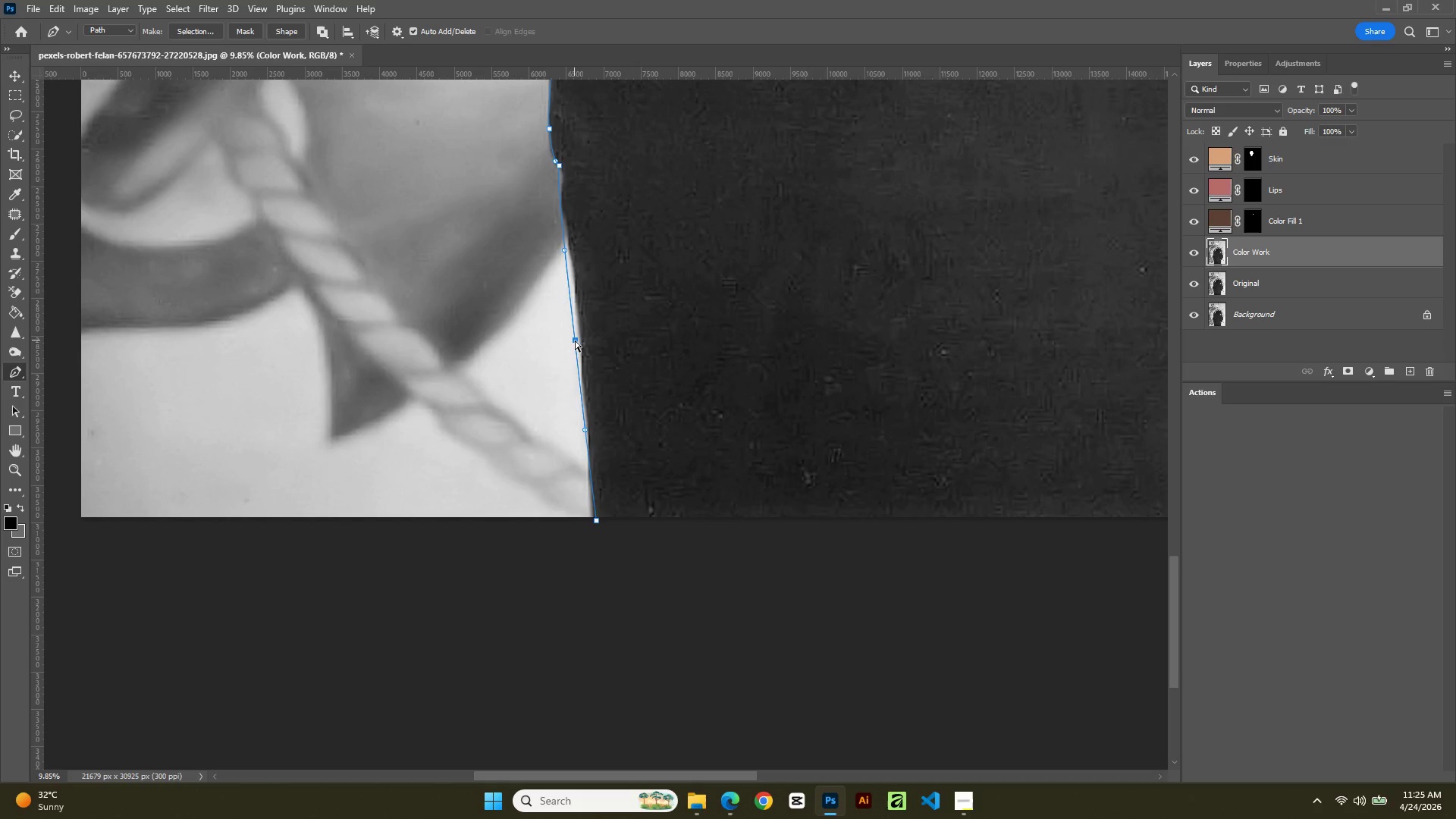 
hold_key(key=ControlLeft, duration=1.44)
left_click_drag(start_coordinate=[575, 340], to_coordinate=[580, 329])
 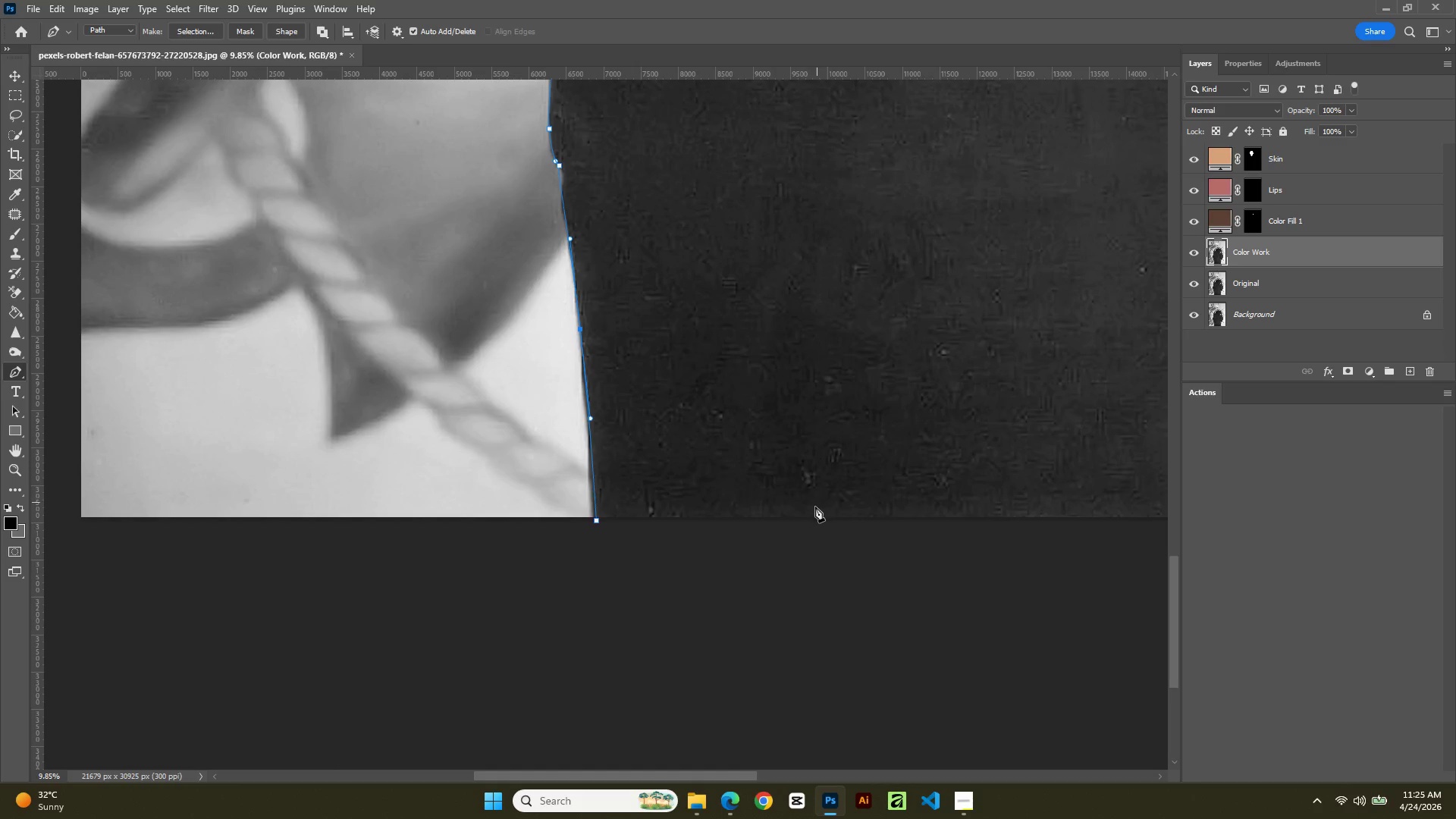 
hold_key(key=AltLeft, duration=0.95)
scroll: coordinate [817, 524], scroll_direction: down, amount: 11.0
 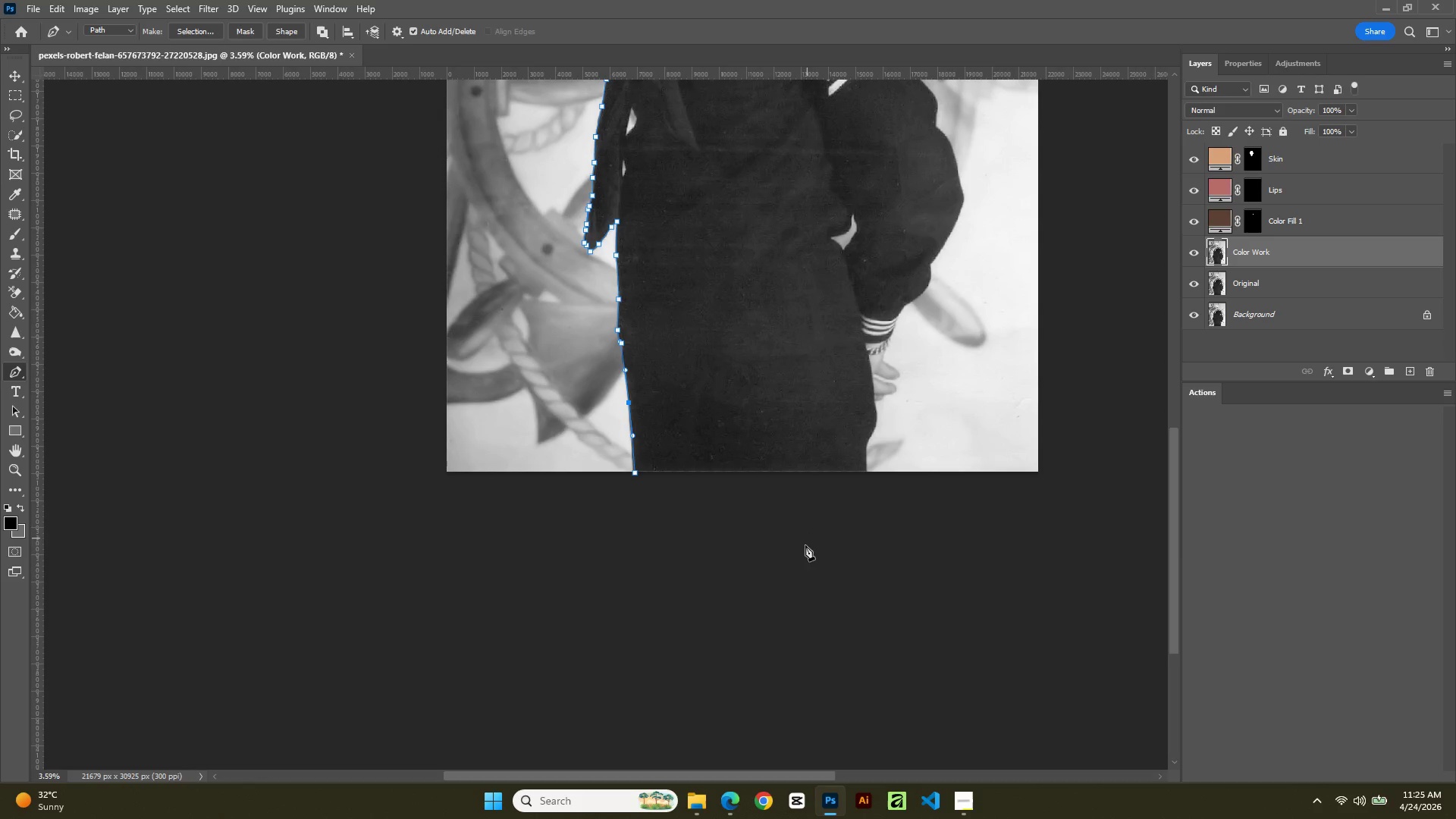 
left_click_drag(start_coordinate=[802, 557], to_coordinate=[810, 573])
 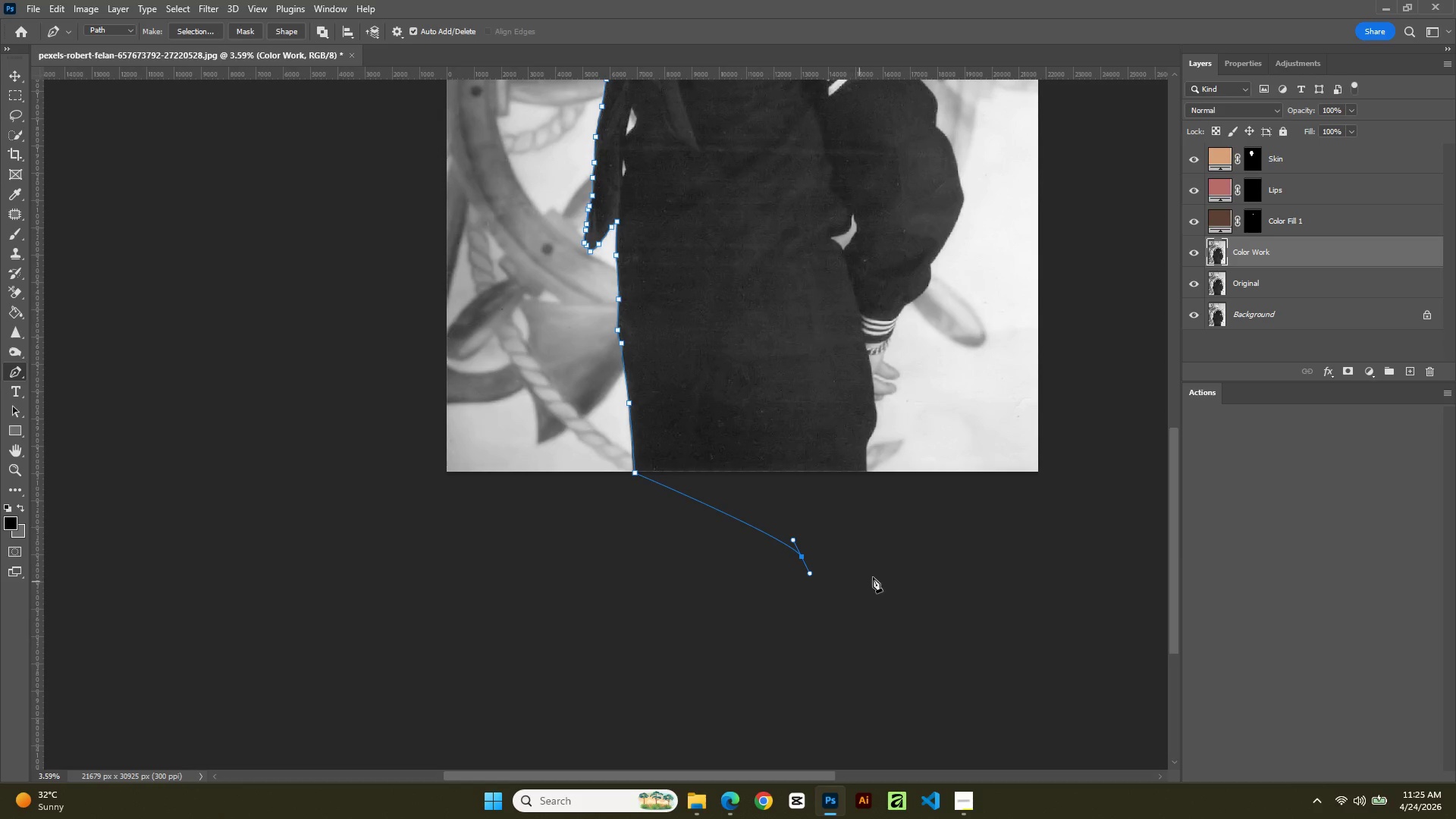 
left_click_drag(start_coordinate=[874, 577], to_coordinate=[877, 571])
 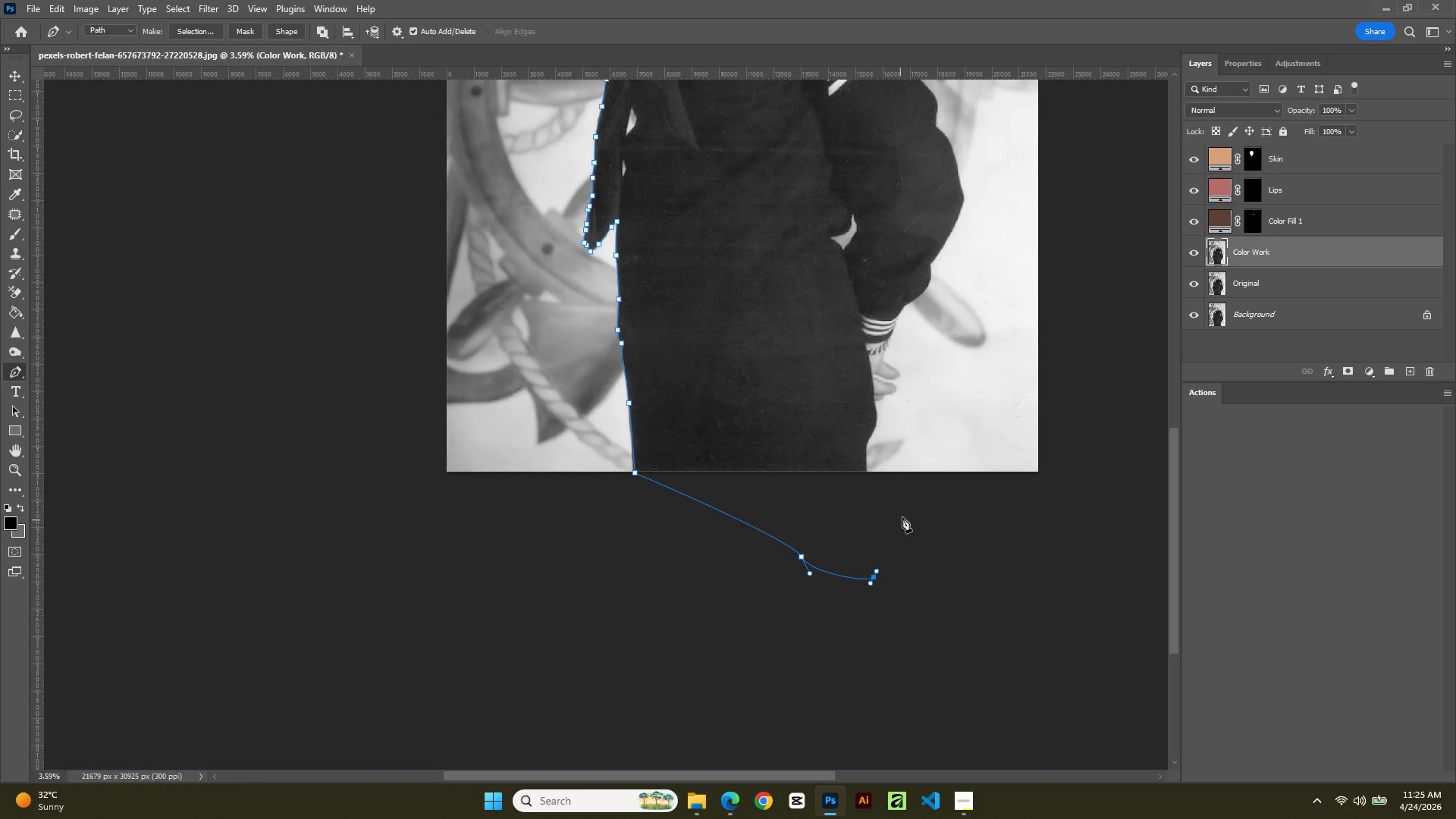 
left_click_drag(start_coordinate=[902, 517], to_coordinate=[902, 509])
 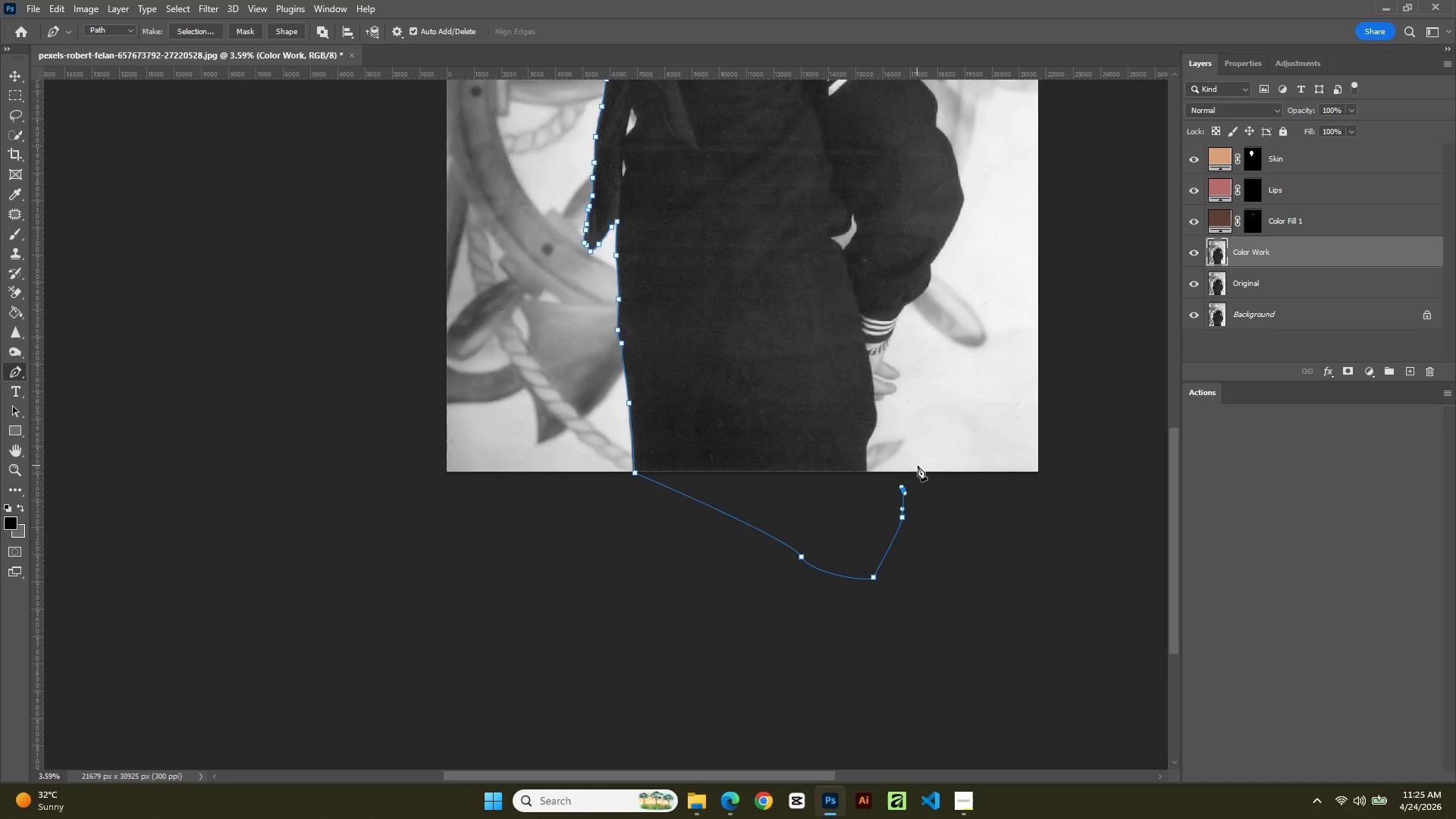 
hold_key(key=AltLeft, duration=0.97)
scroll: coordinate [908, 458], scroll_direction: up, amount: 13.0
 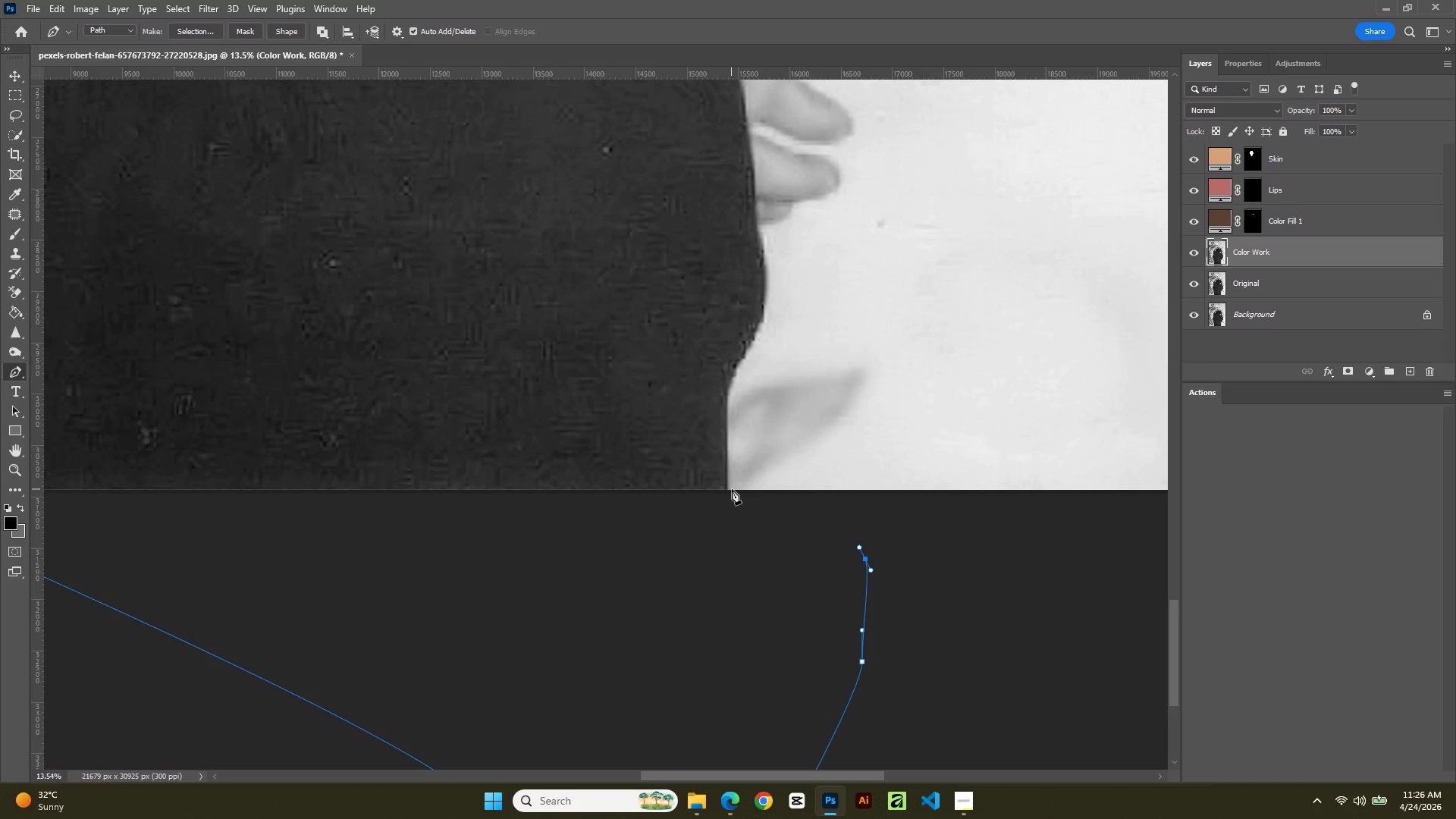 
left_click([727, 489])
 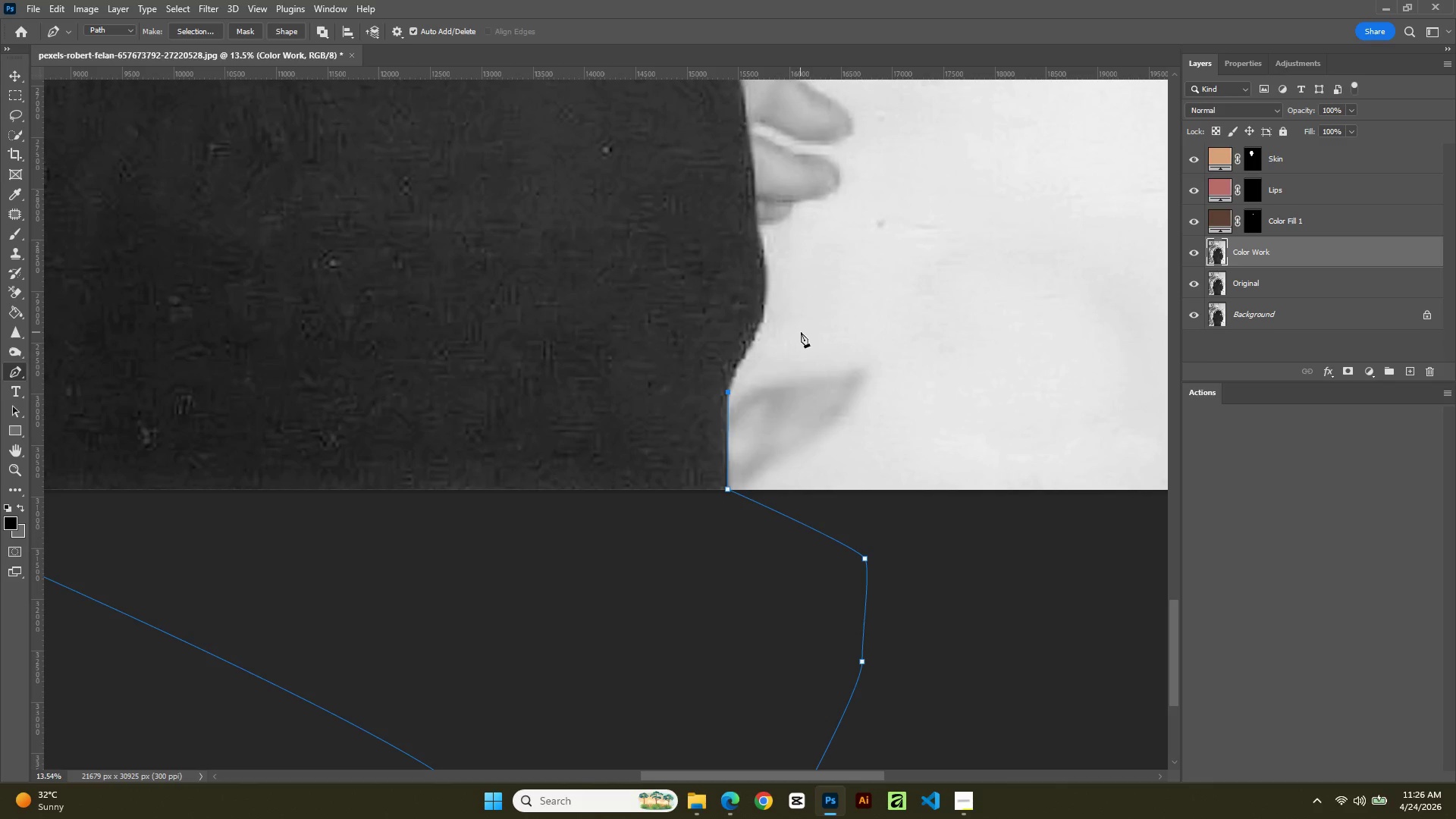 
hold_key(key=Space, duration=0.61)
 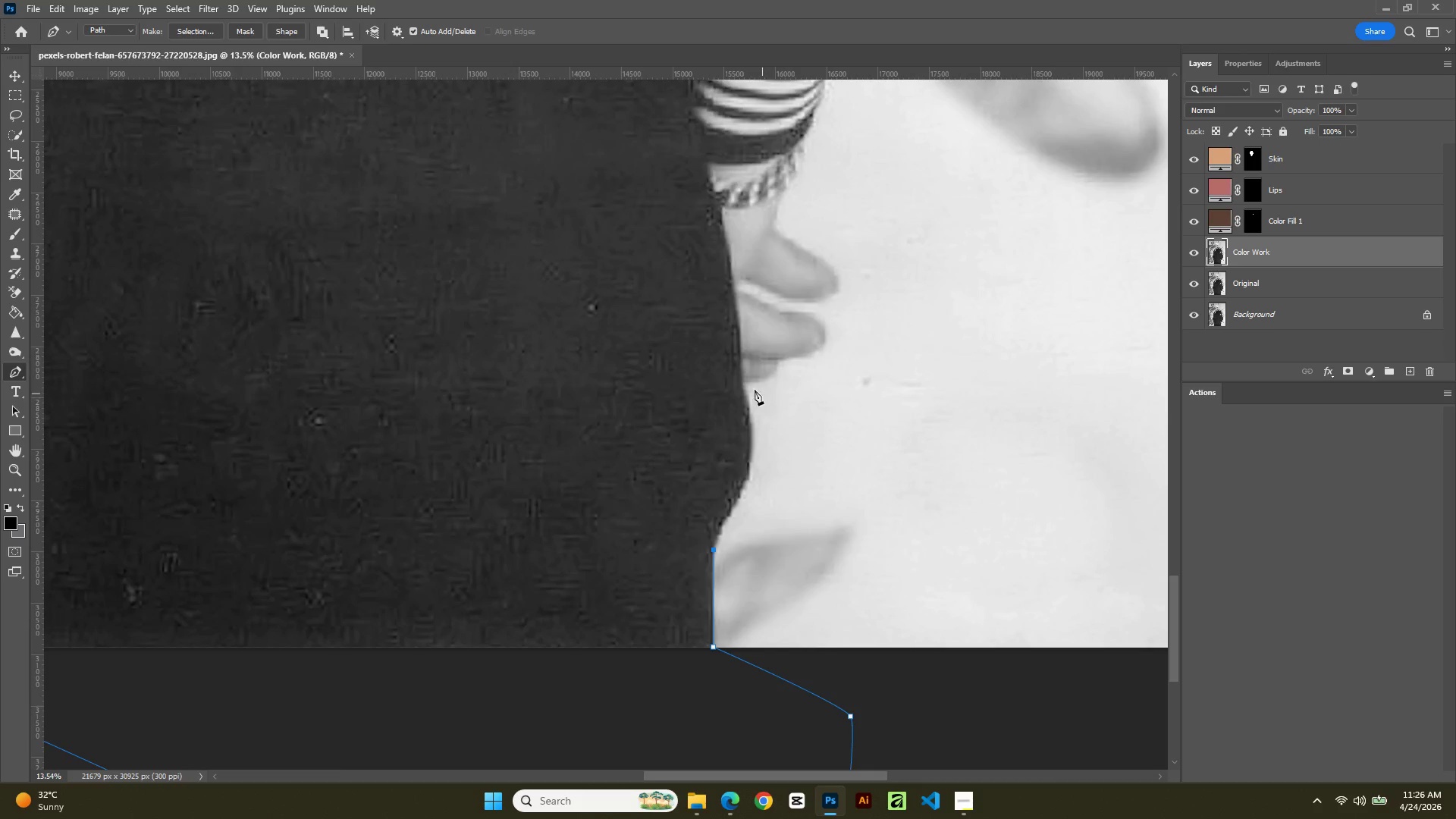 
left_click_drag(start_coordinate=[767, 369], to_coordinate=[753, 526])
 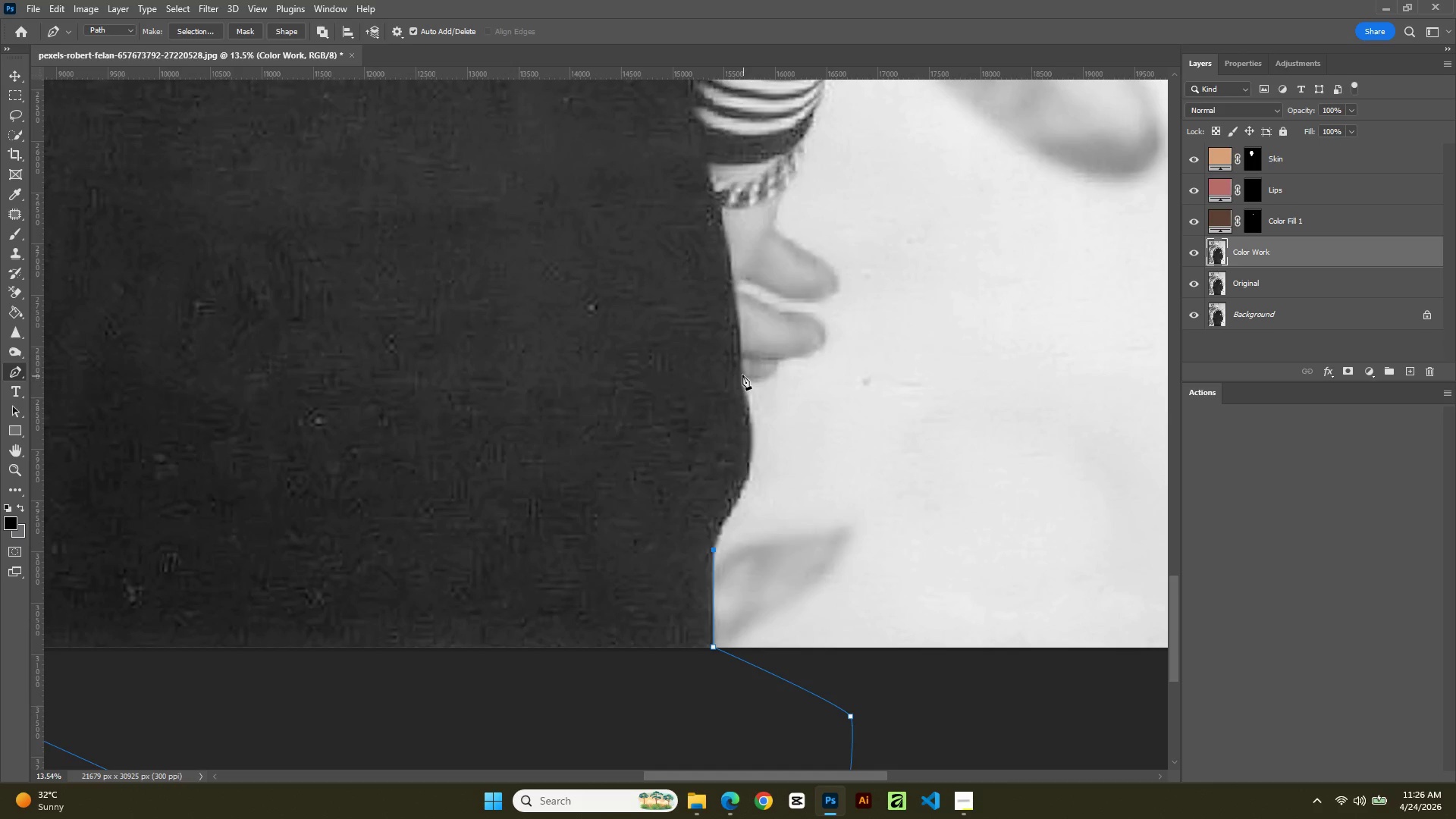 
left_click([741, 373])
 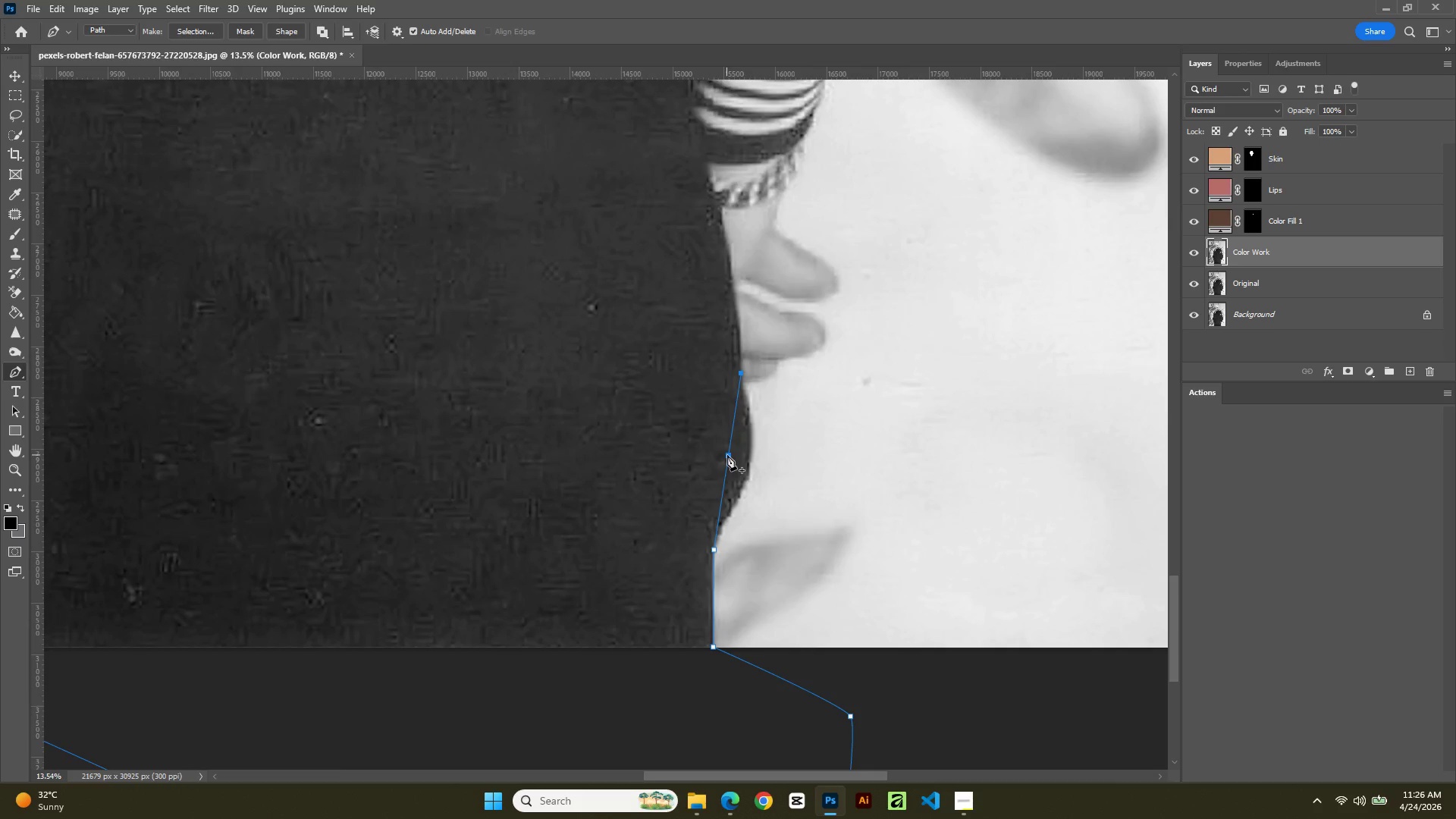 
left_click([727, 455])
 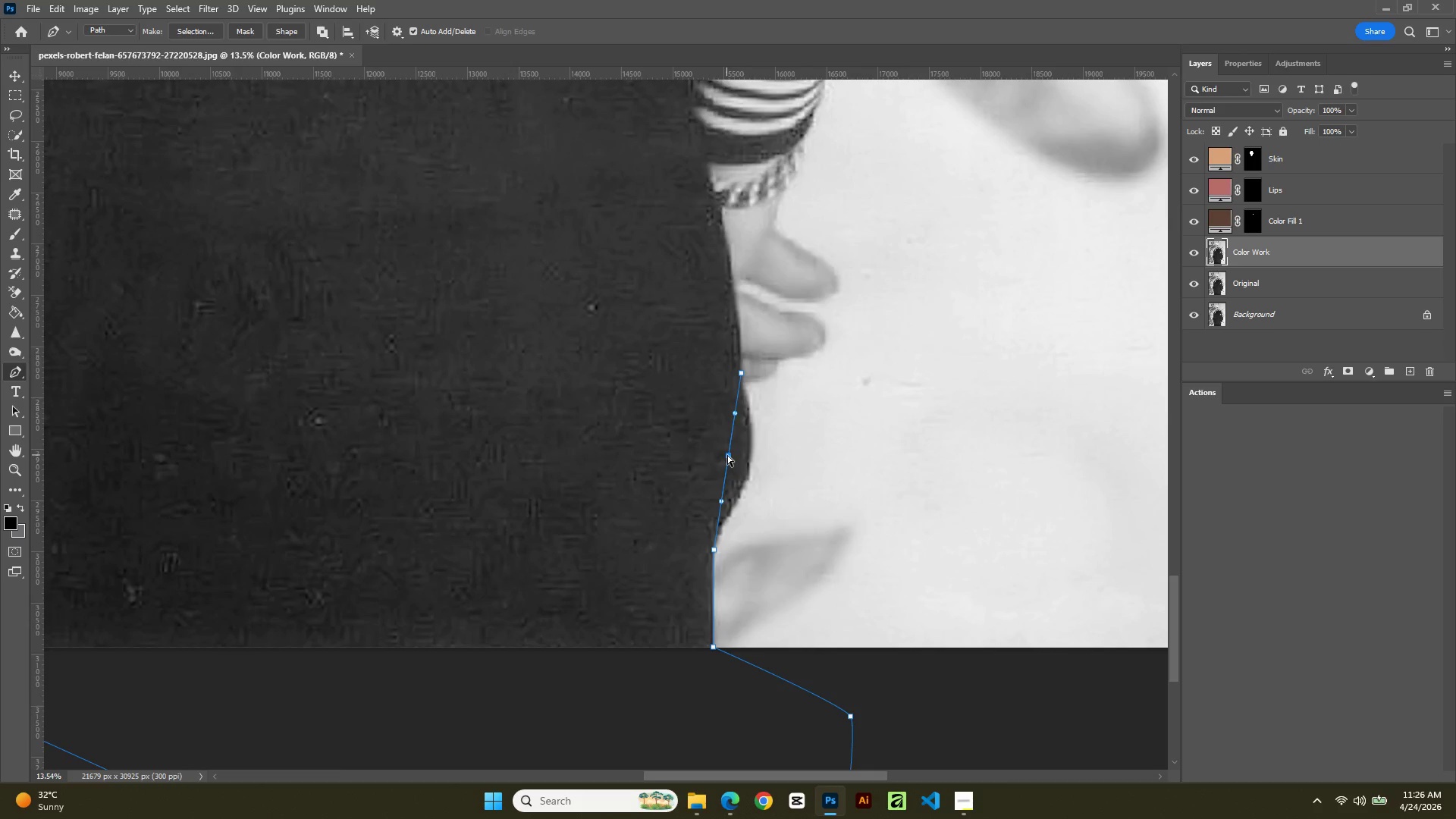 
hold_key(key=ControlLeft, duration=1.77)
left_click_drag(start_coordinate=[727, 455], to_coordinate=[752, 455])
 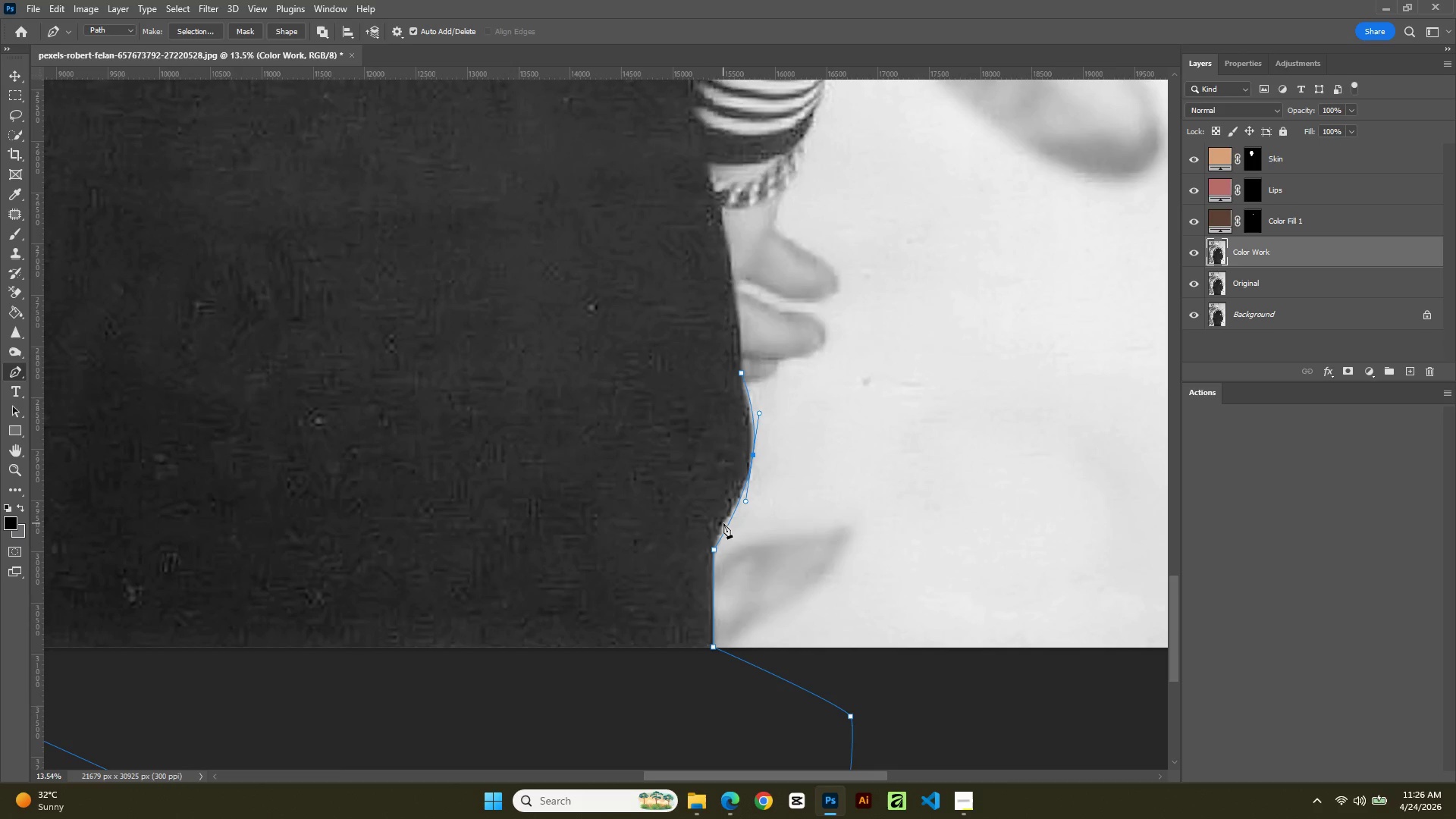 
left_click([723, 523])
 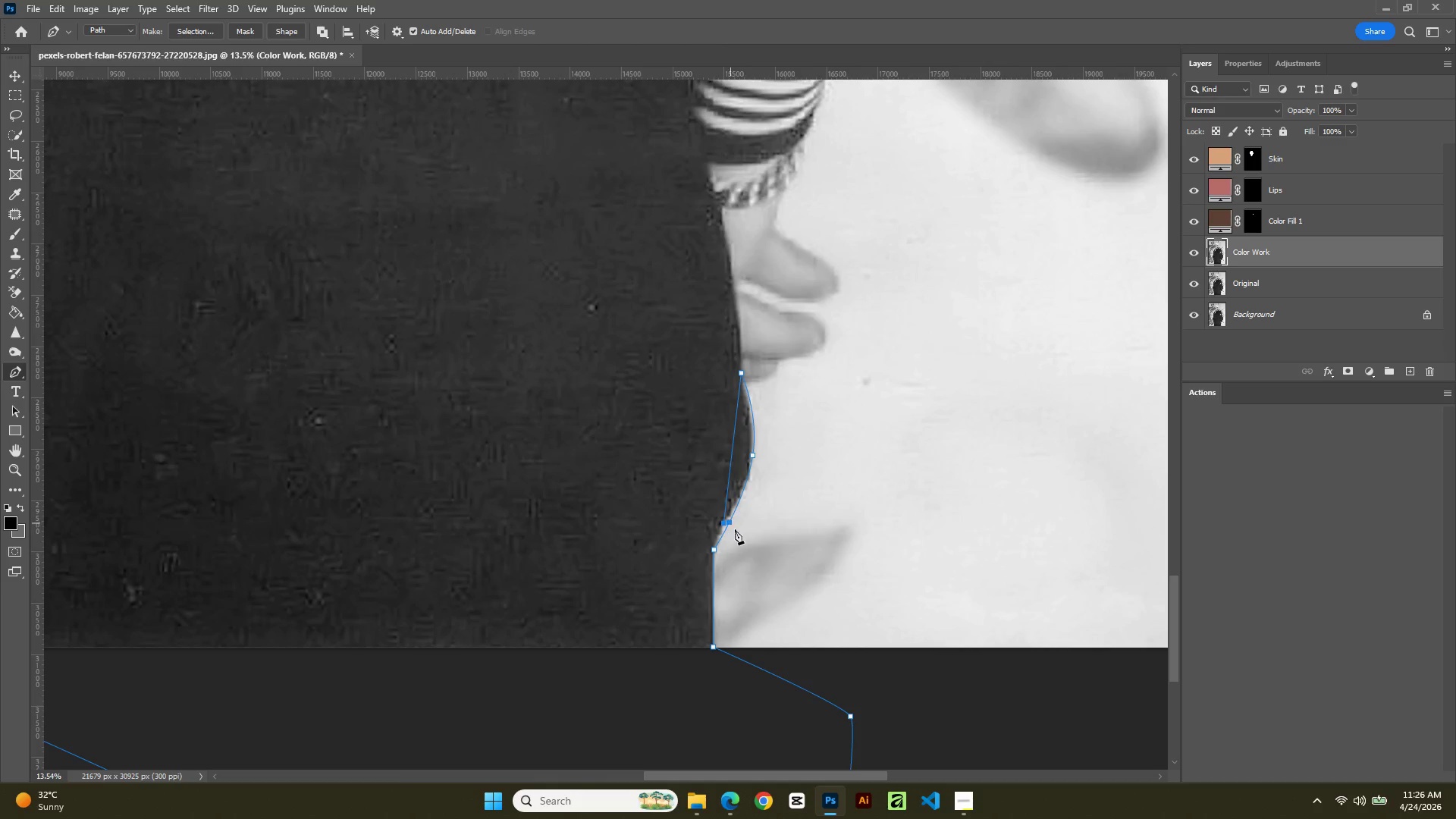 
key(Control+Z)
 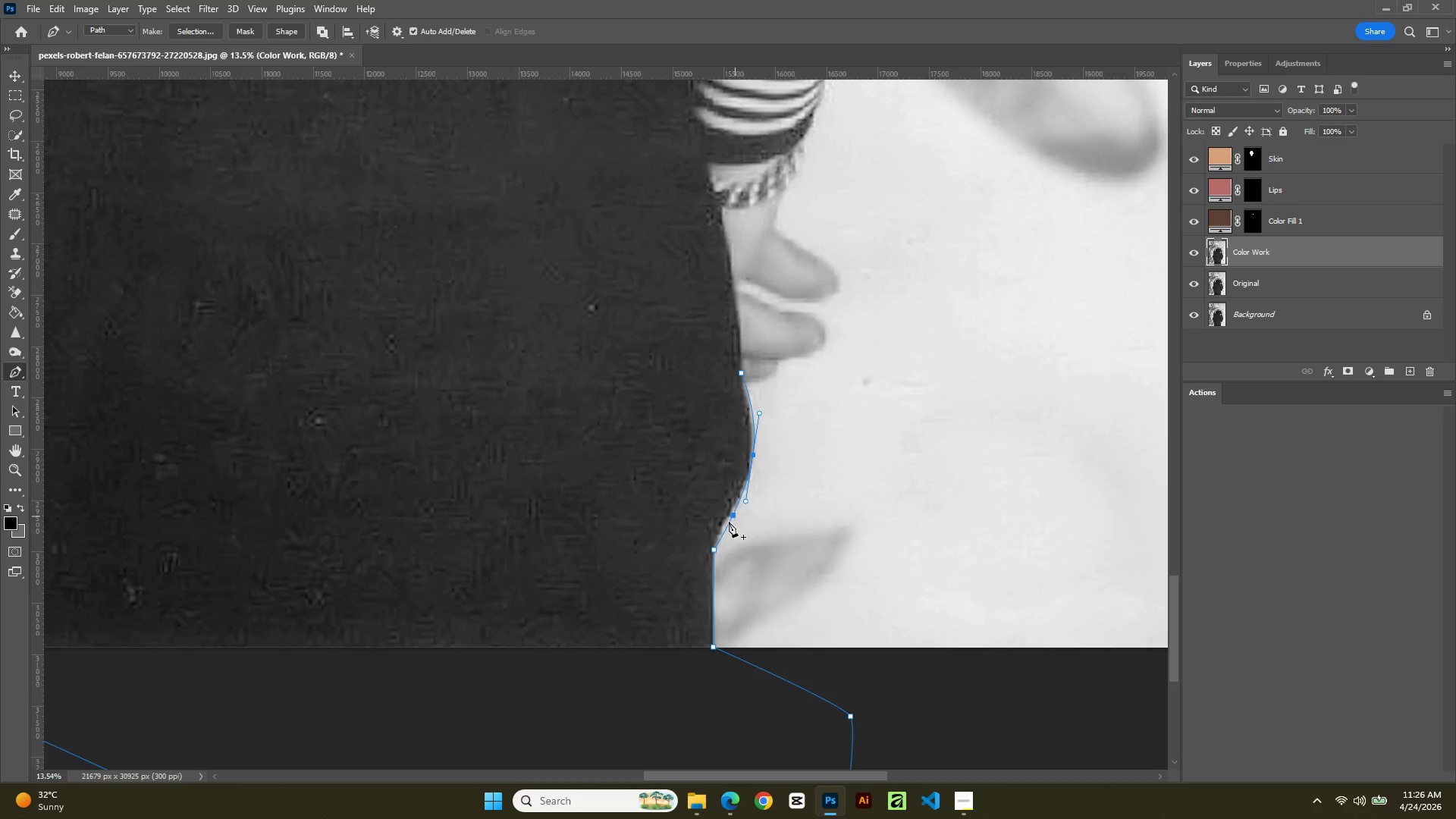 
left_click([727, 523])
 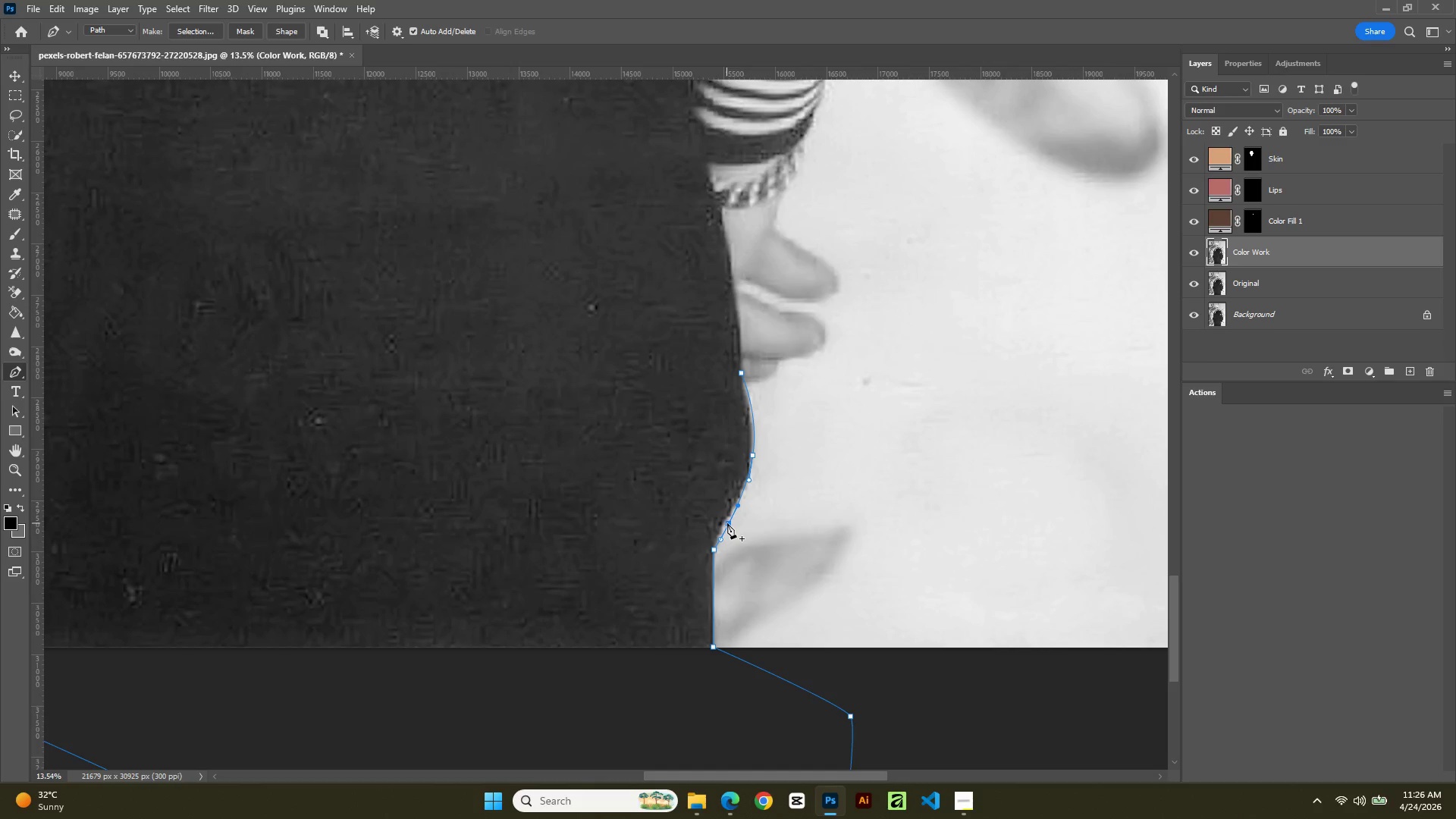 
hold_key(key=ControlLeft, duration=1.03)
left_click_drag(start_coordinate=[727, 523], to_coordinate=[727, 510])
 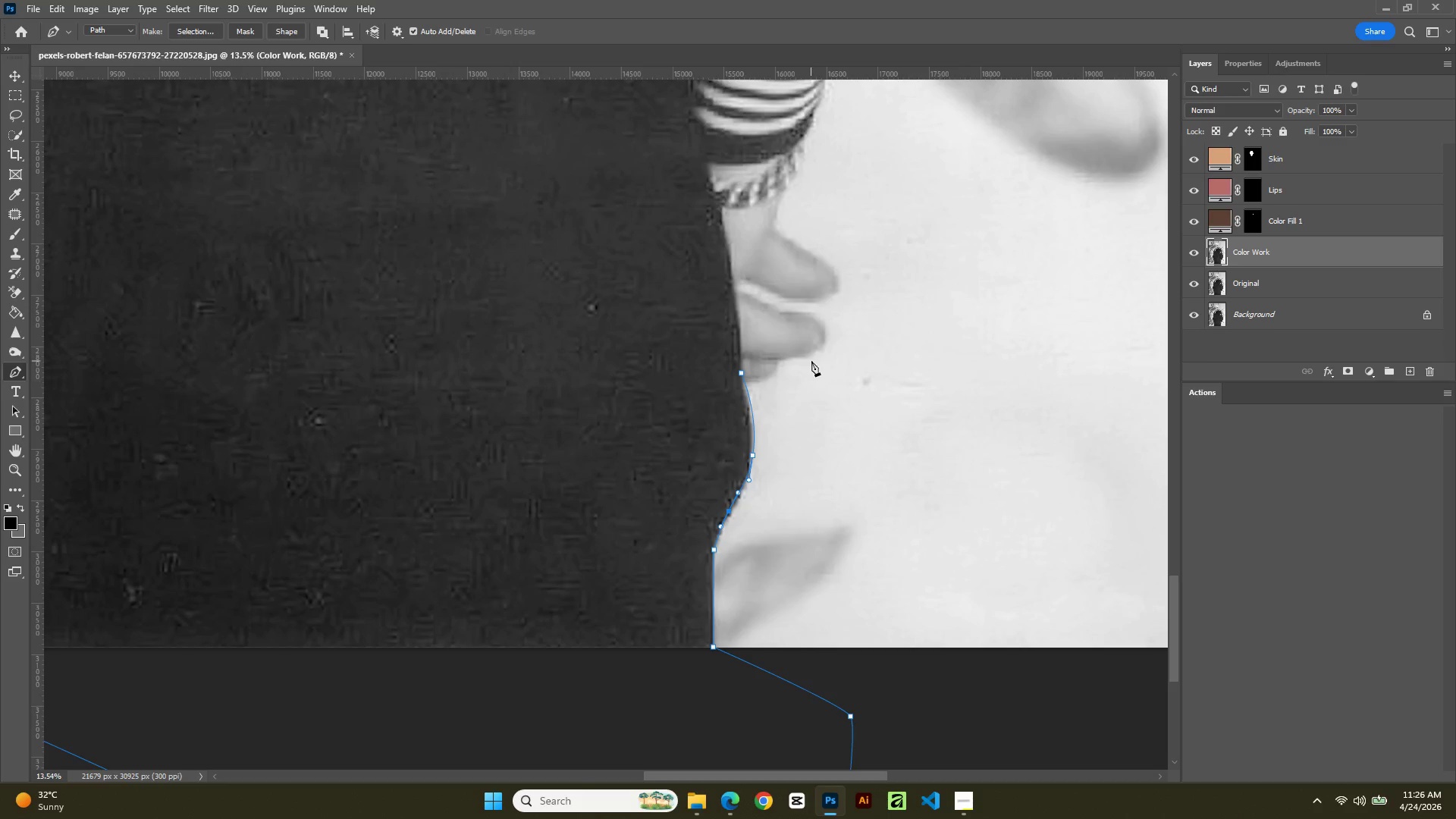 
hold_key(key=Space, duration=0.7)
 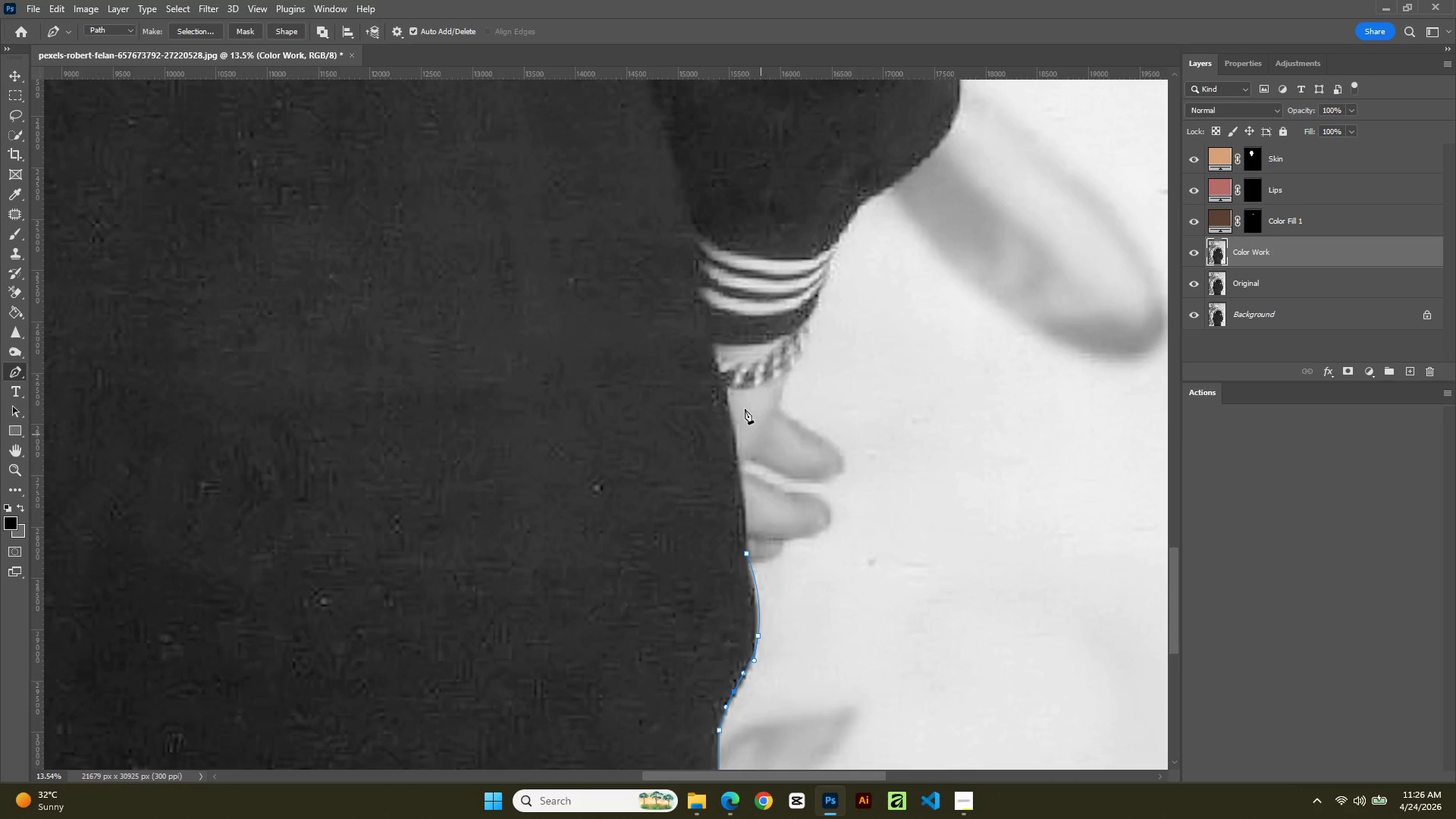 
left_click_drag(start_coordinate=[792, 384], to_coordinate=[798, 564])
 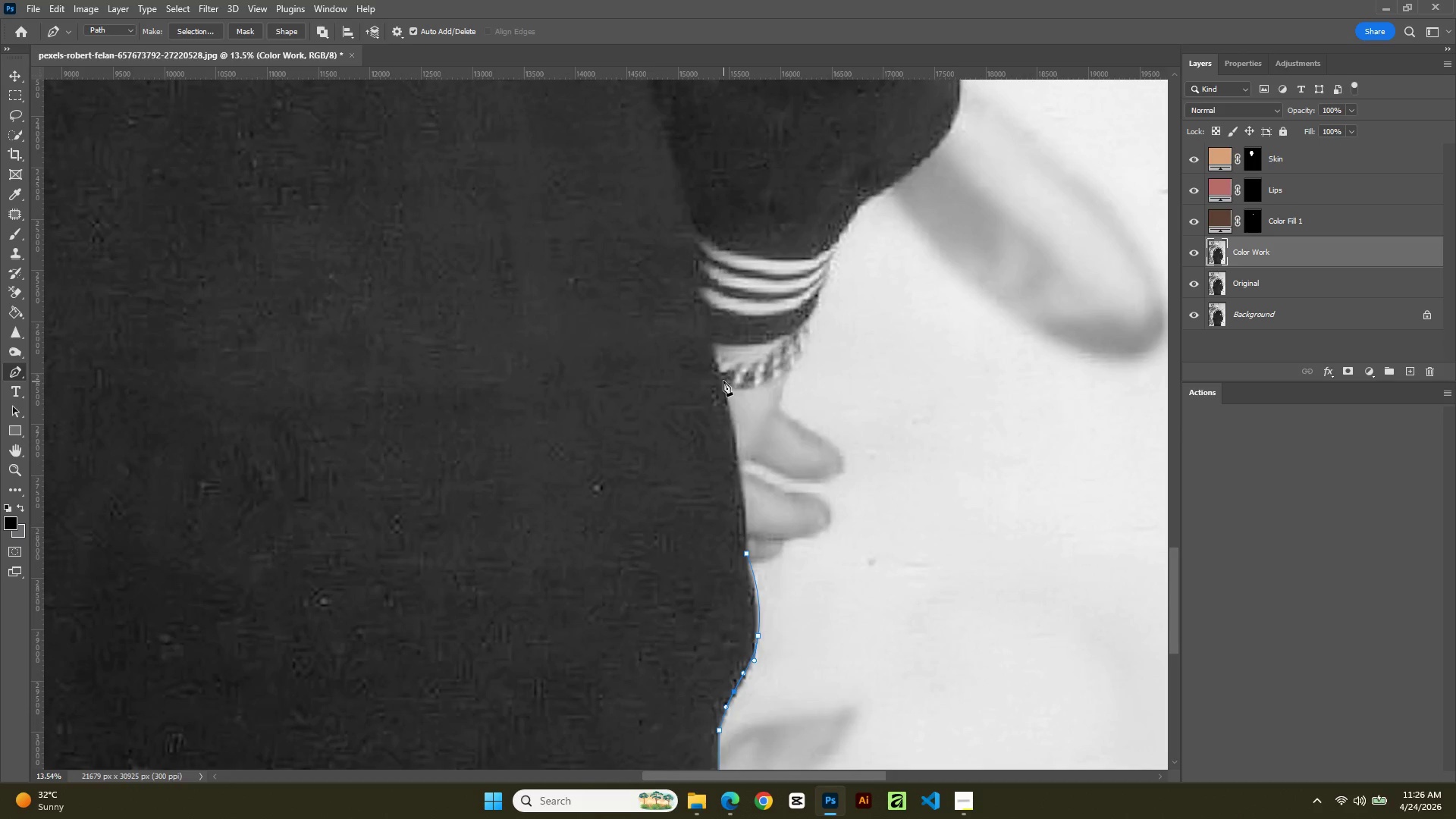 
left_click([719, 374])
 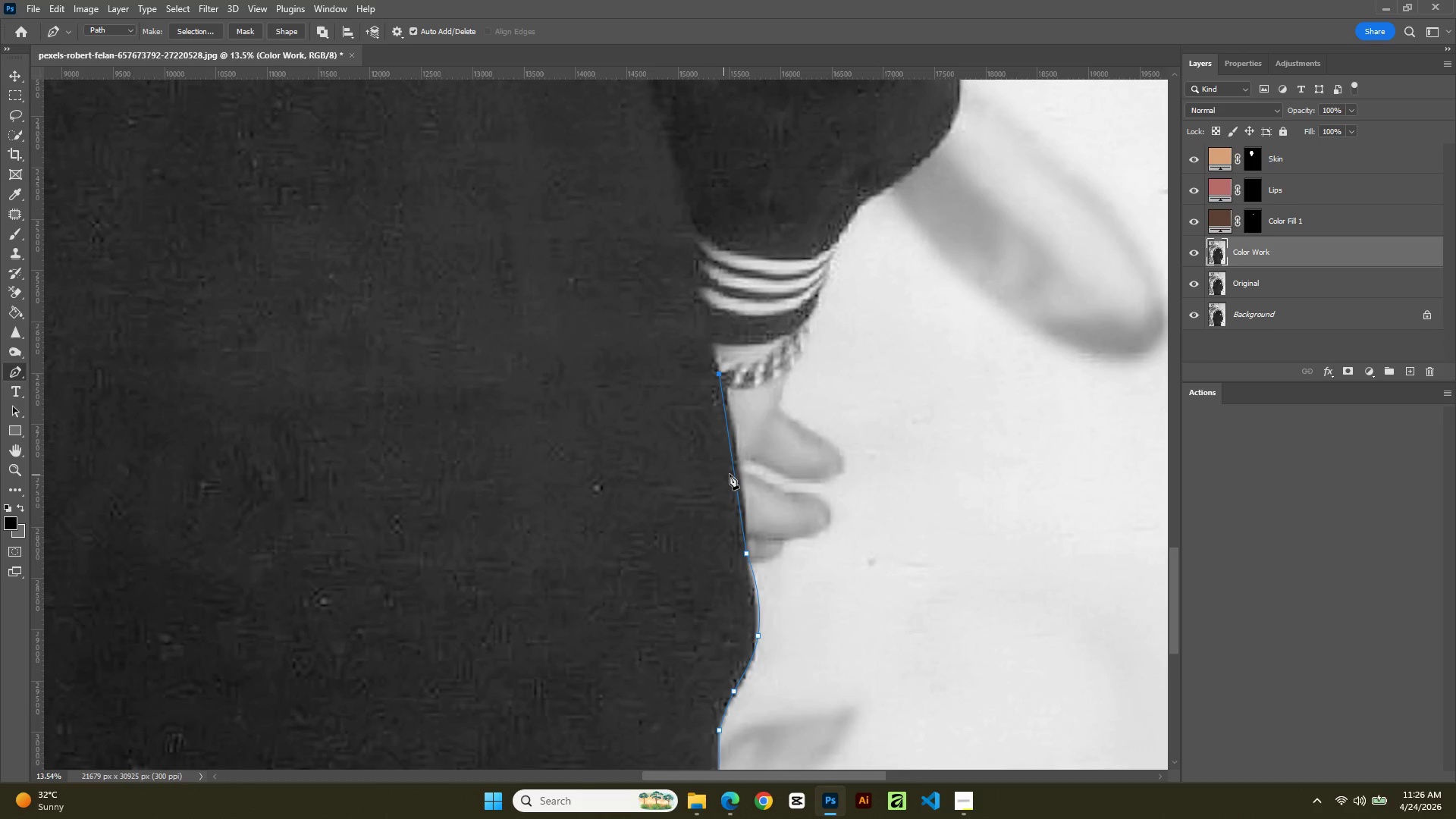 
left_click([736, 471])
 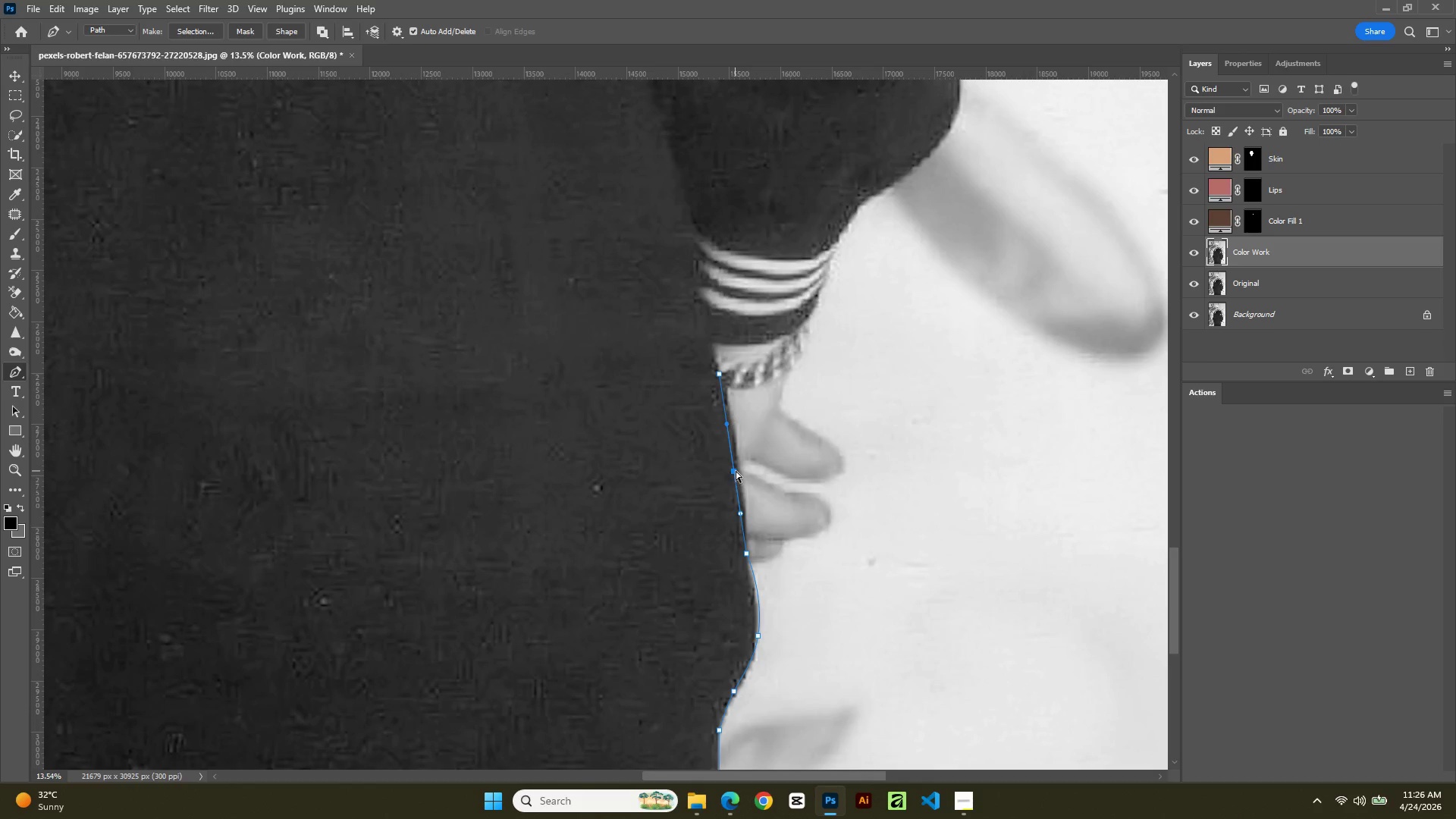 
hold_key(key=ControlLeft, duration=1.0)
left_click_drag(start_coordinate=[736, 471], to_coordinate=[739, 463])
 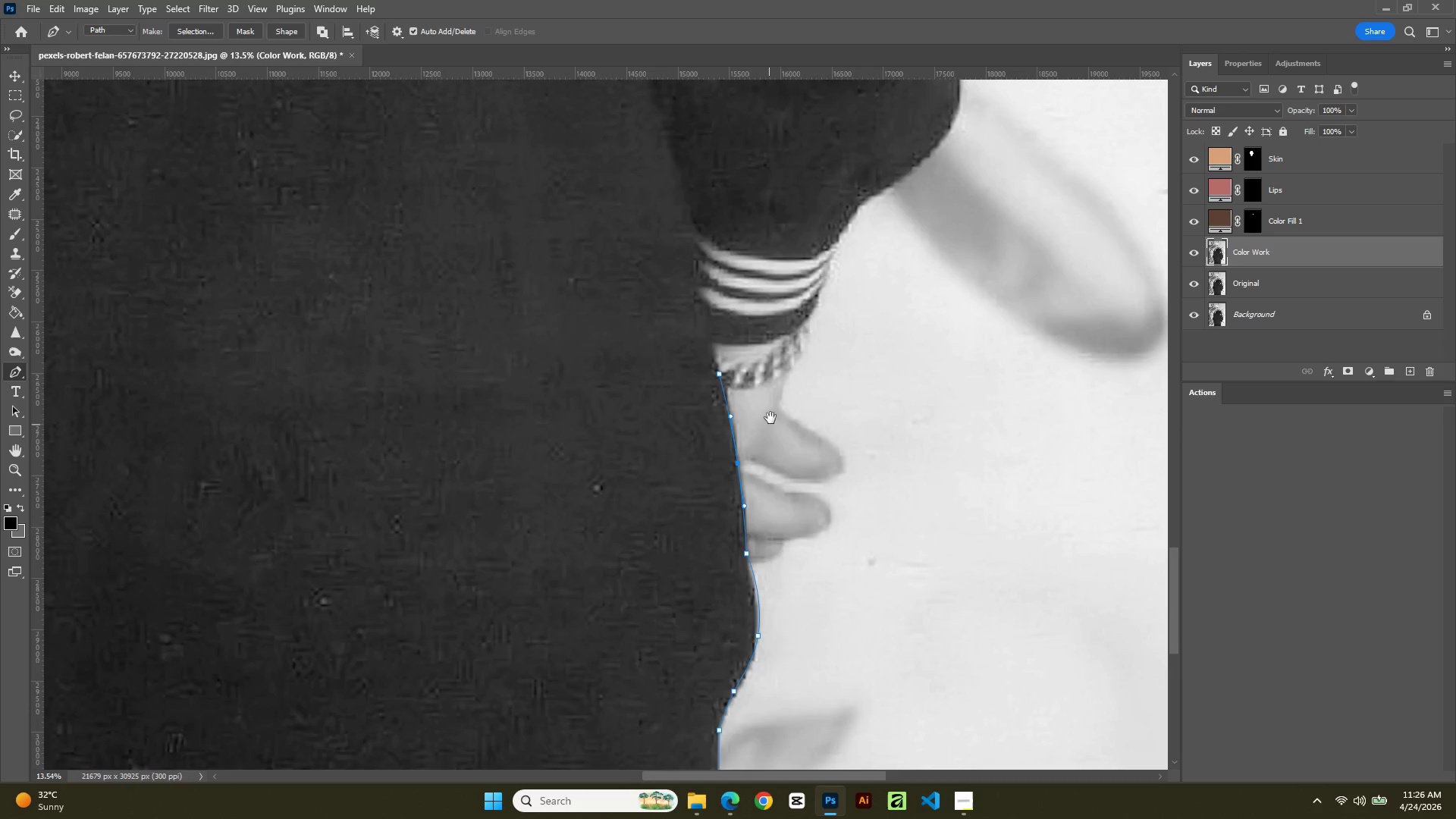 
key(Space)
 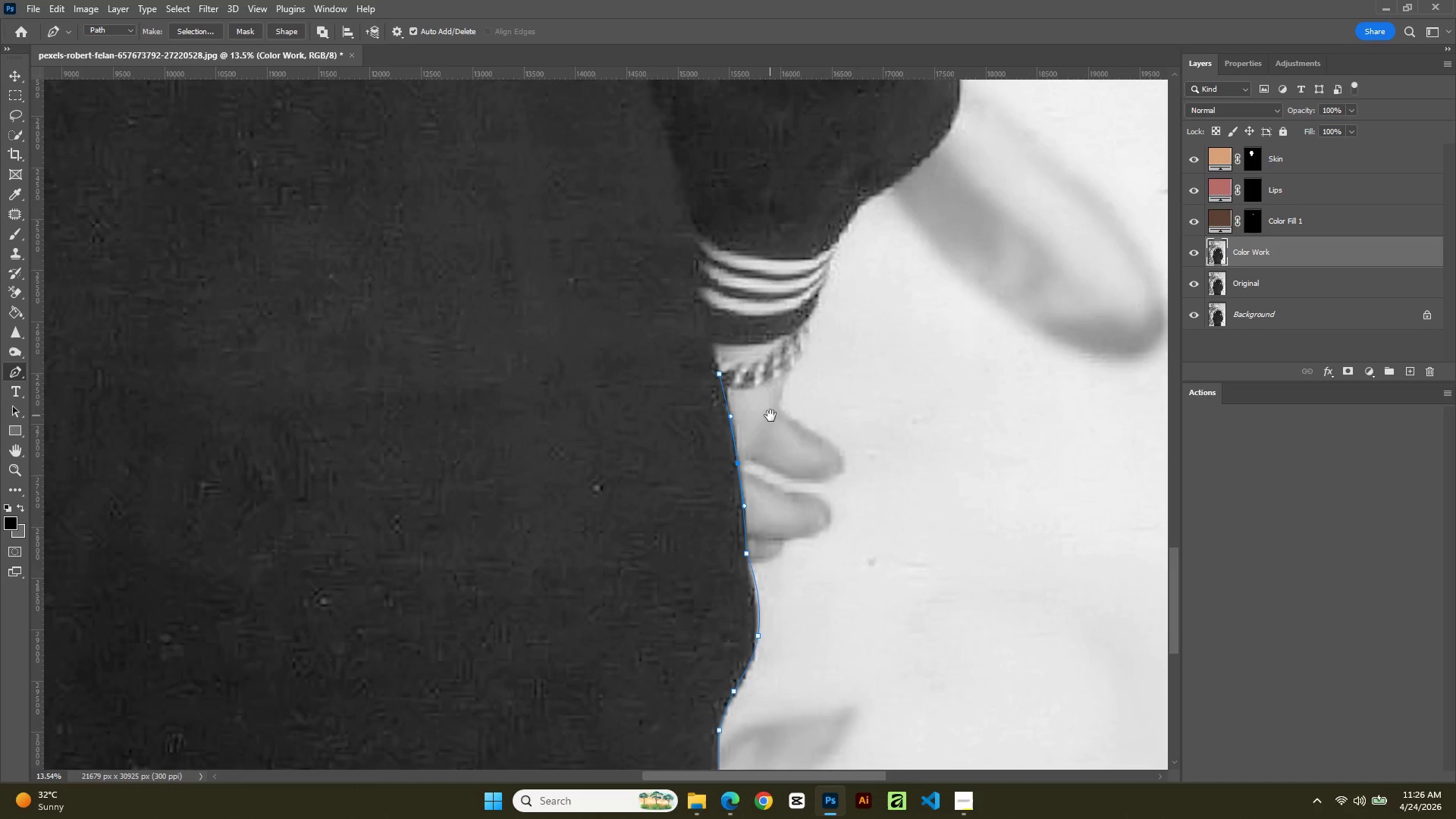 
hold_key(key=Space, duration=1.2)
 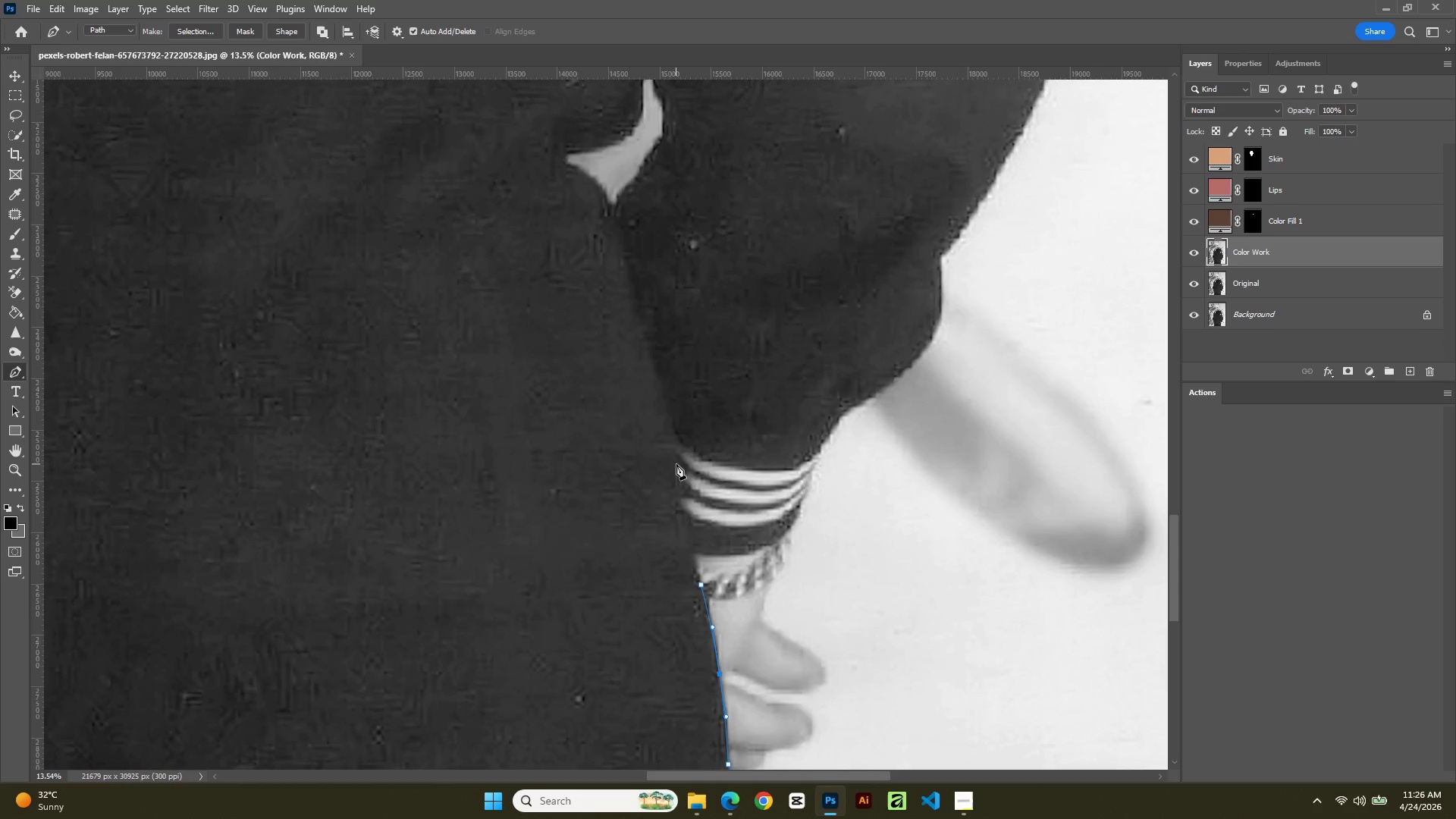 
left_click_drag(start_coordinate=[770, 416], to_coordinate=[752, 626])
 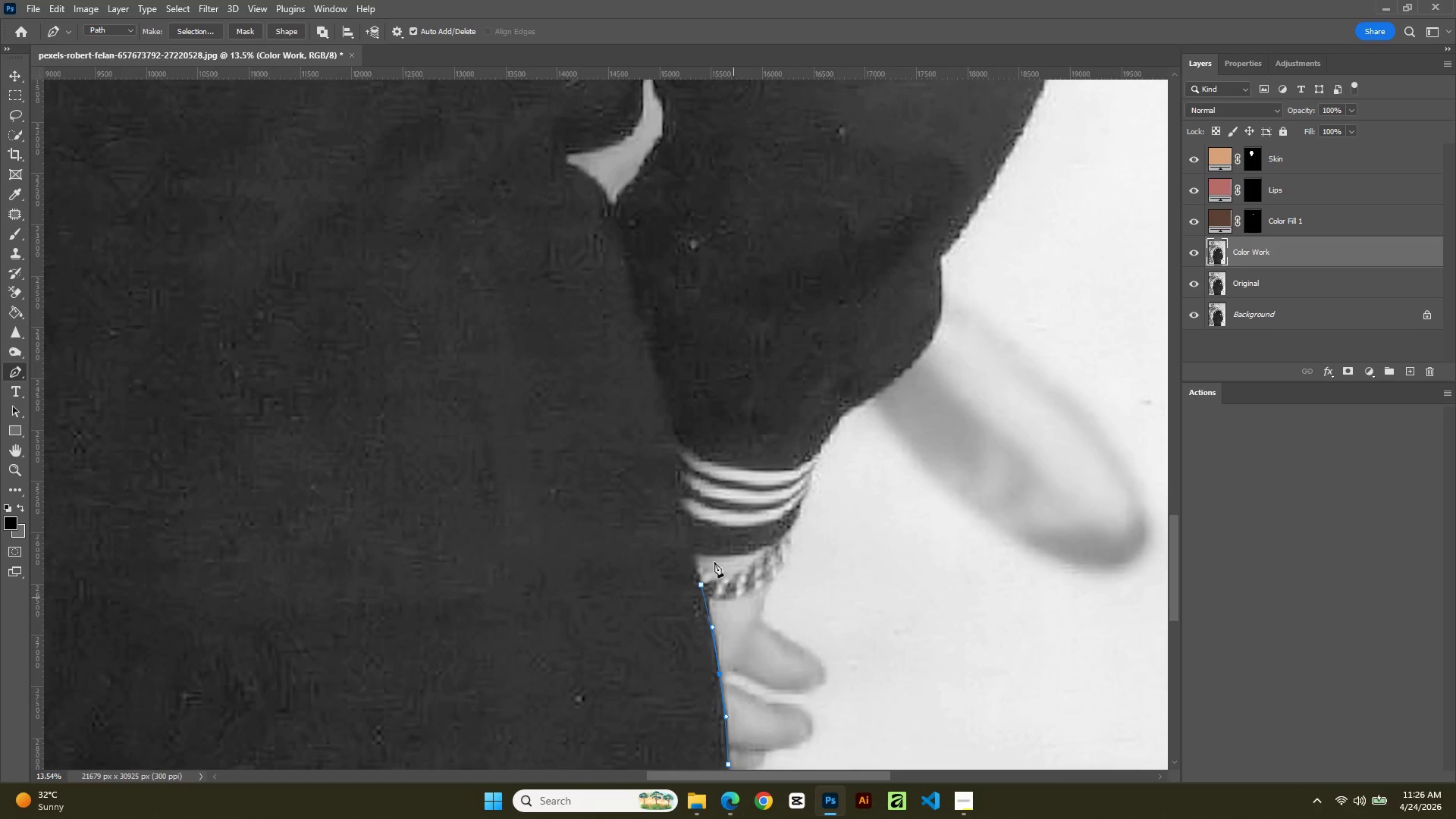 
hold_key(key=Space, duration=11.45)
 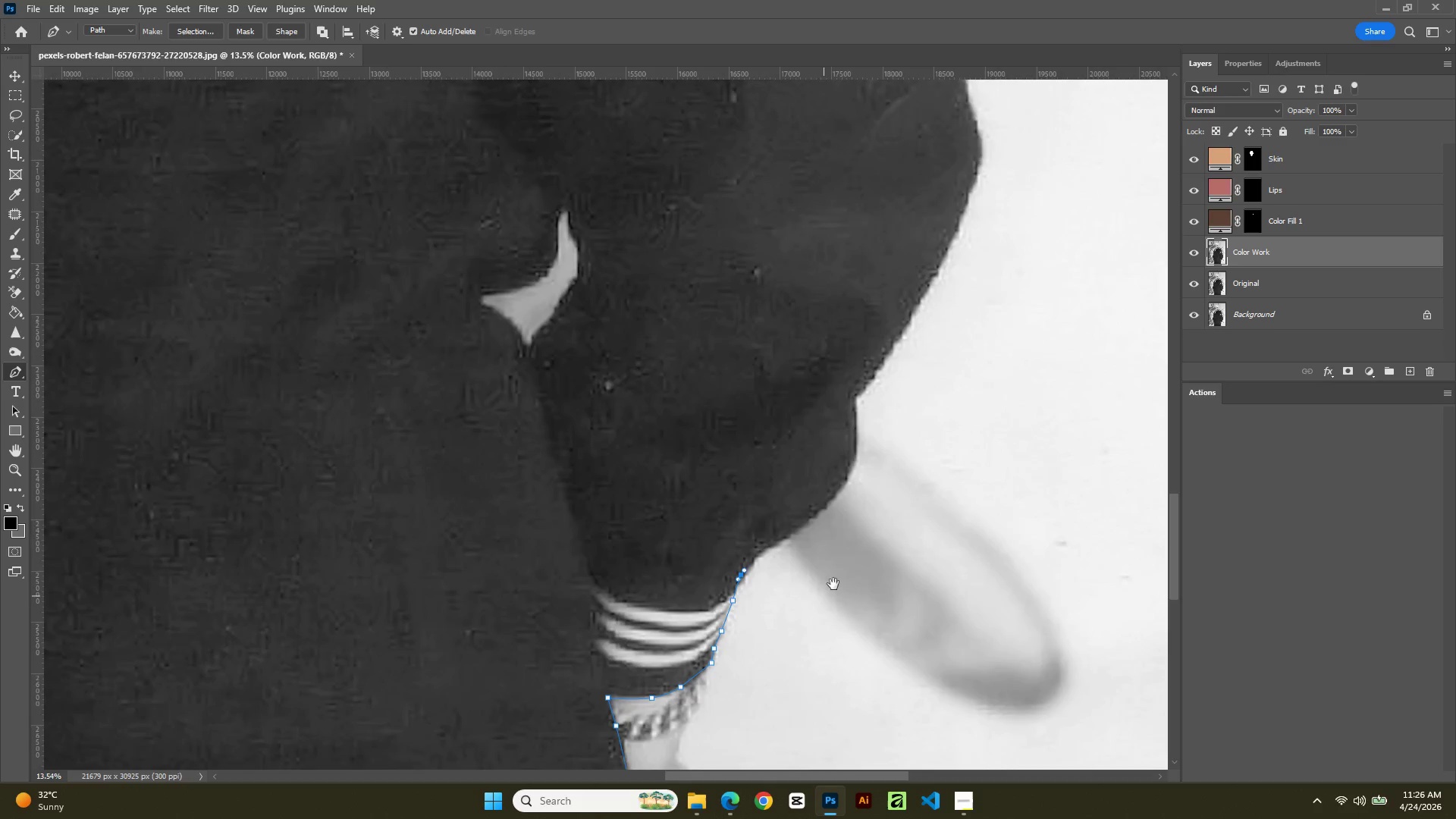 
left_click([692, 557])
 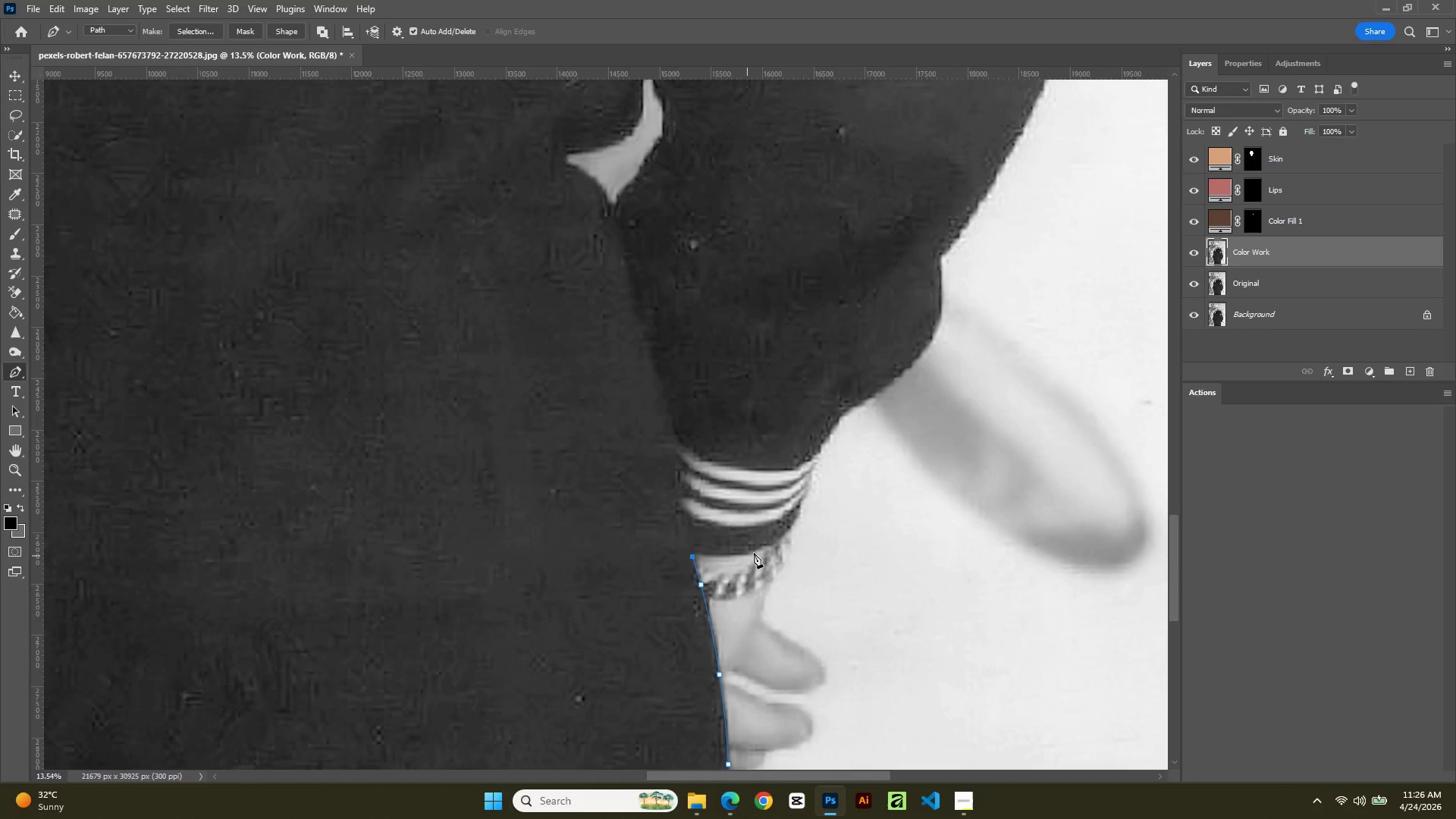 
left_click([765, 546])
 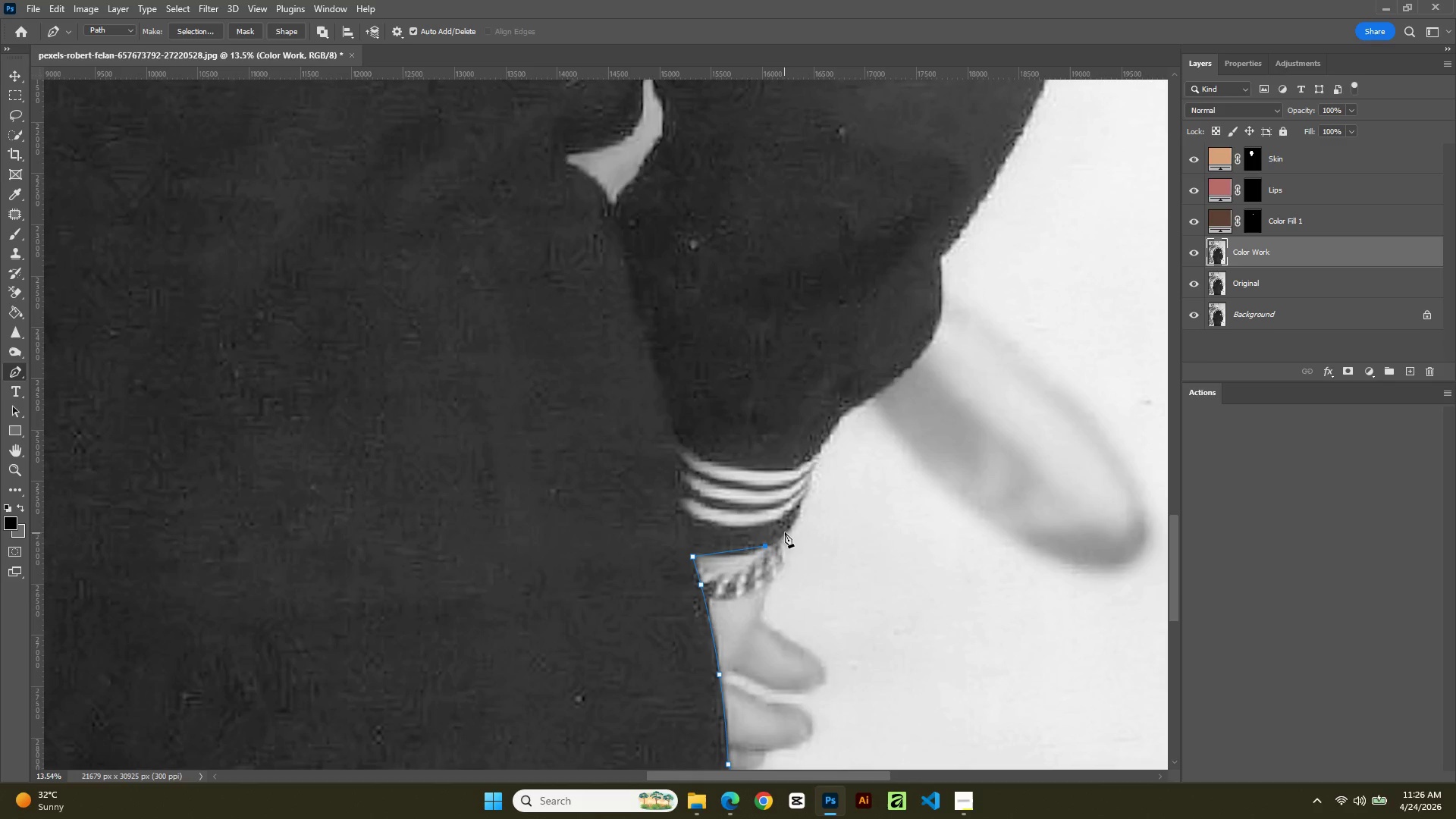 
left_click([796, 522])
 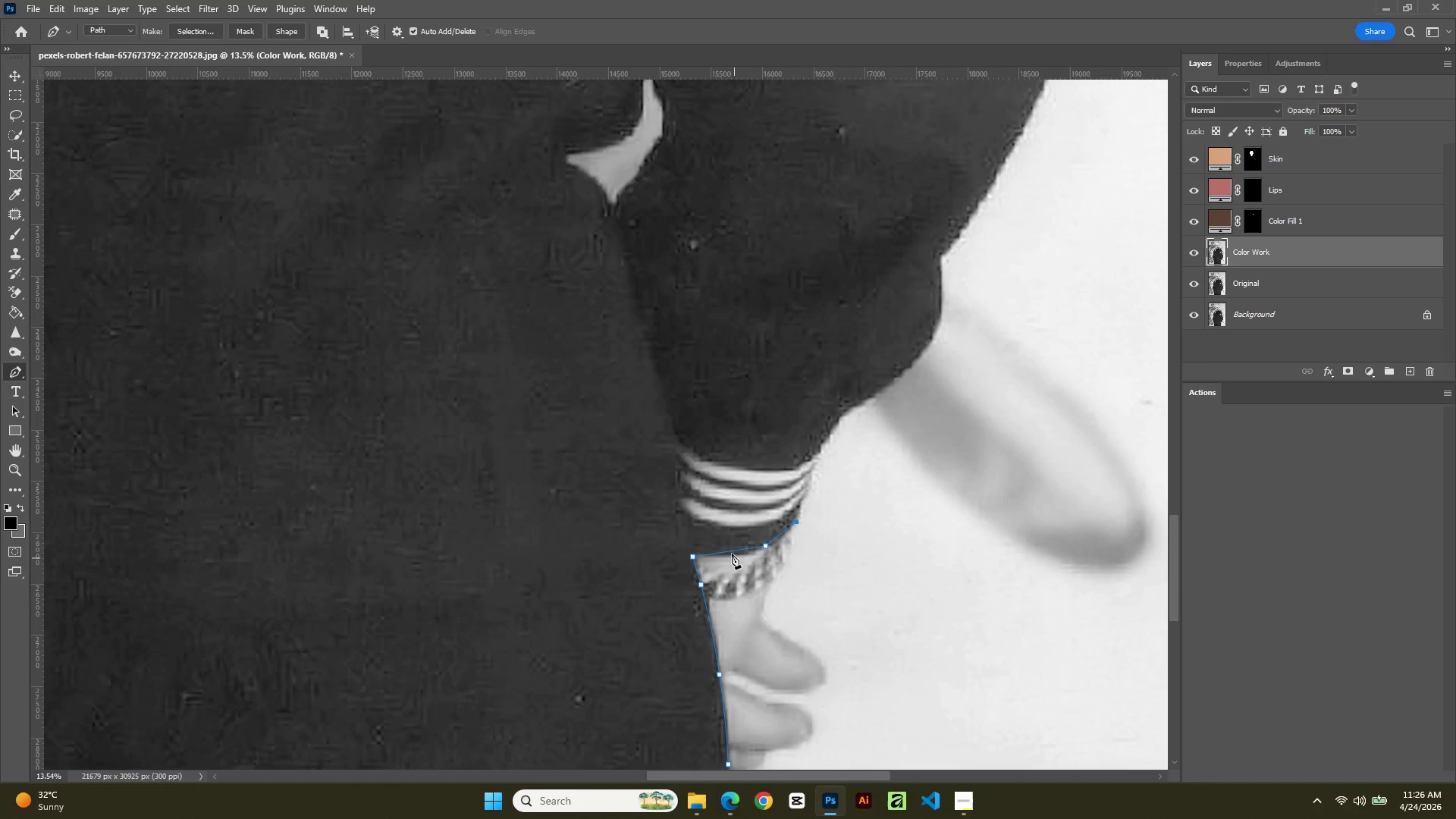 
left_click([731, 546])
 